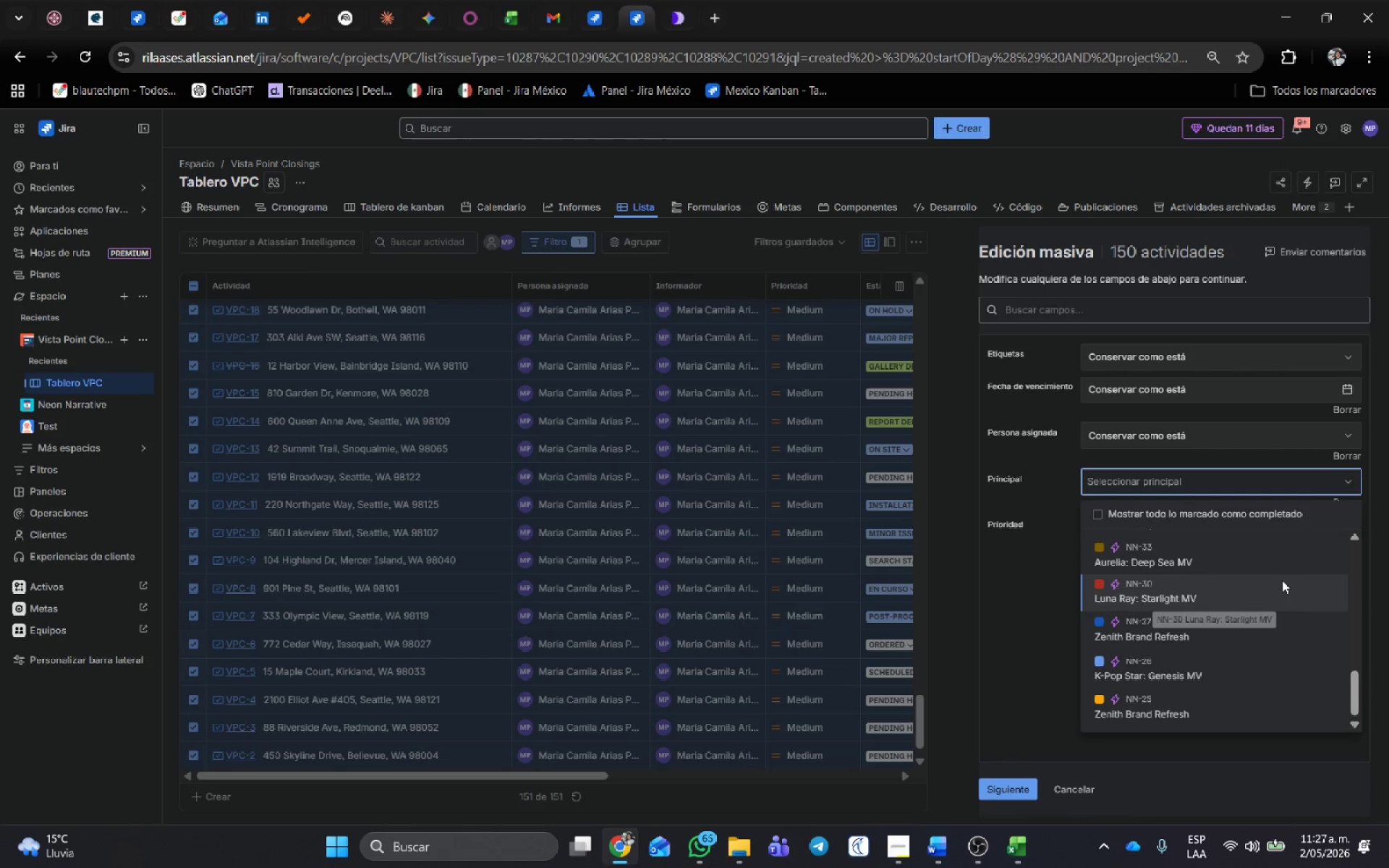 
scroll: coordinate [1327, 553], scroll_direction: up, amount: 13.0
 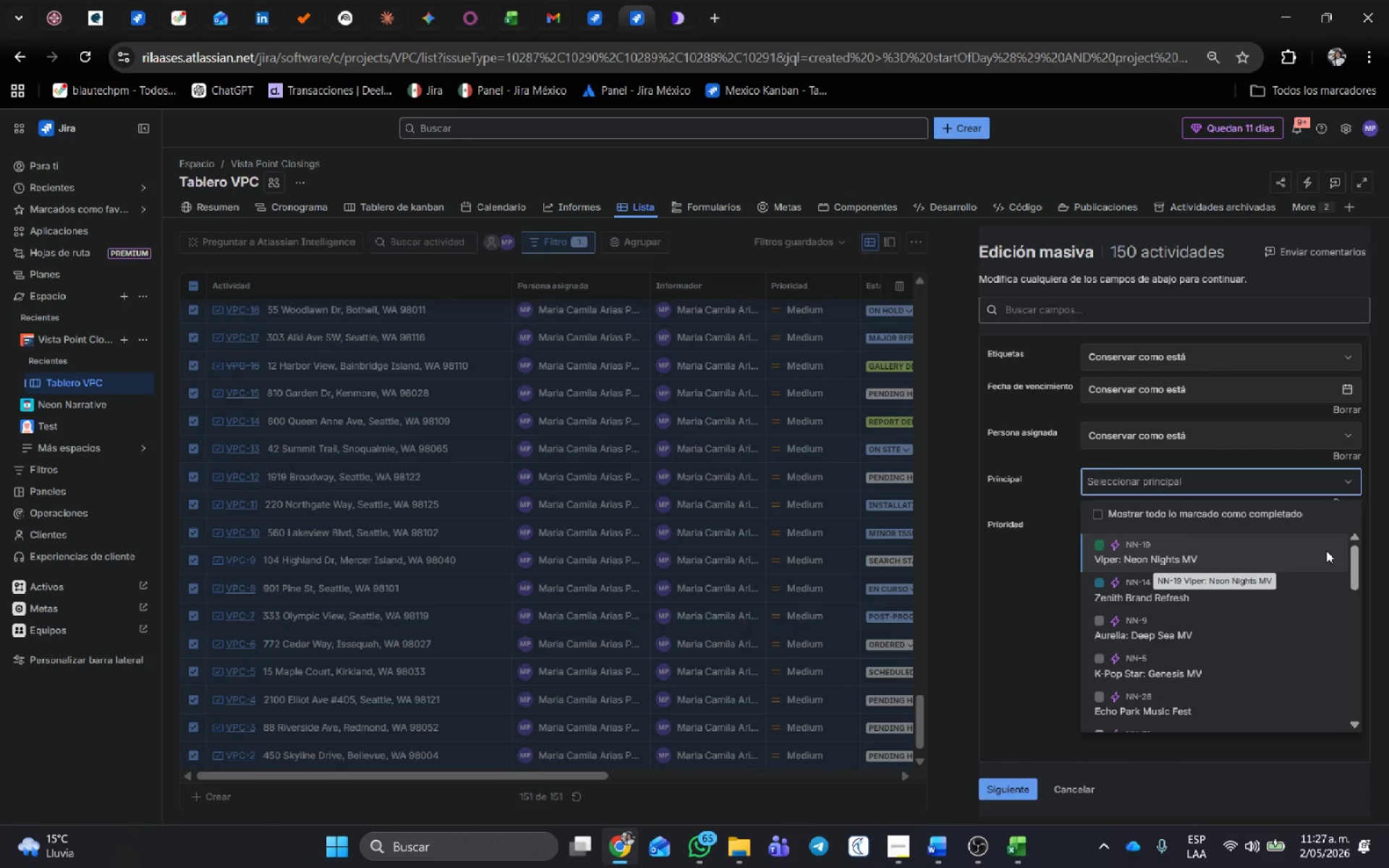 
wait(49.09)
 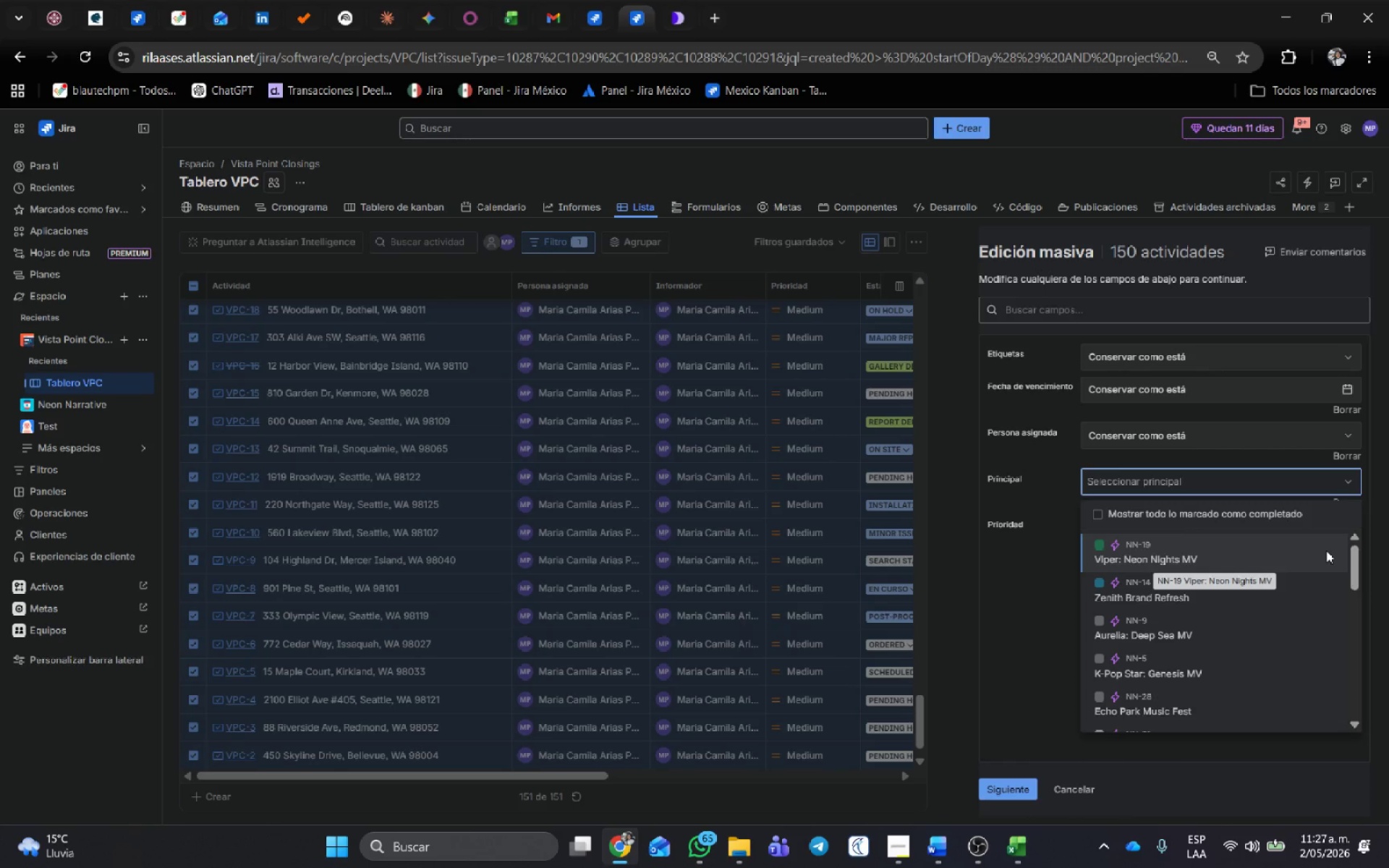 
left_click([551, 244])
 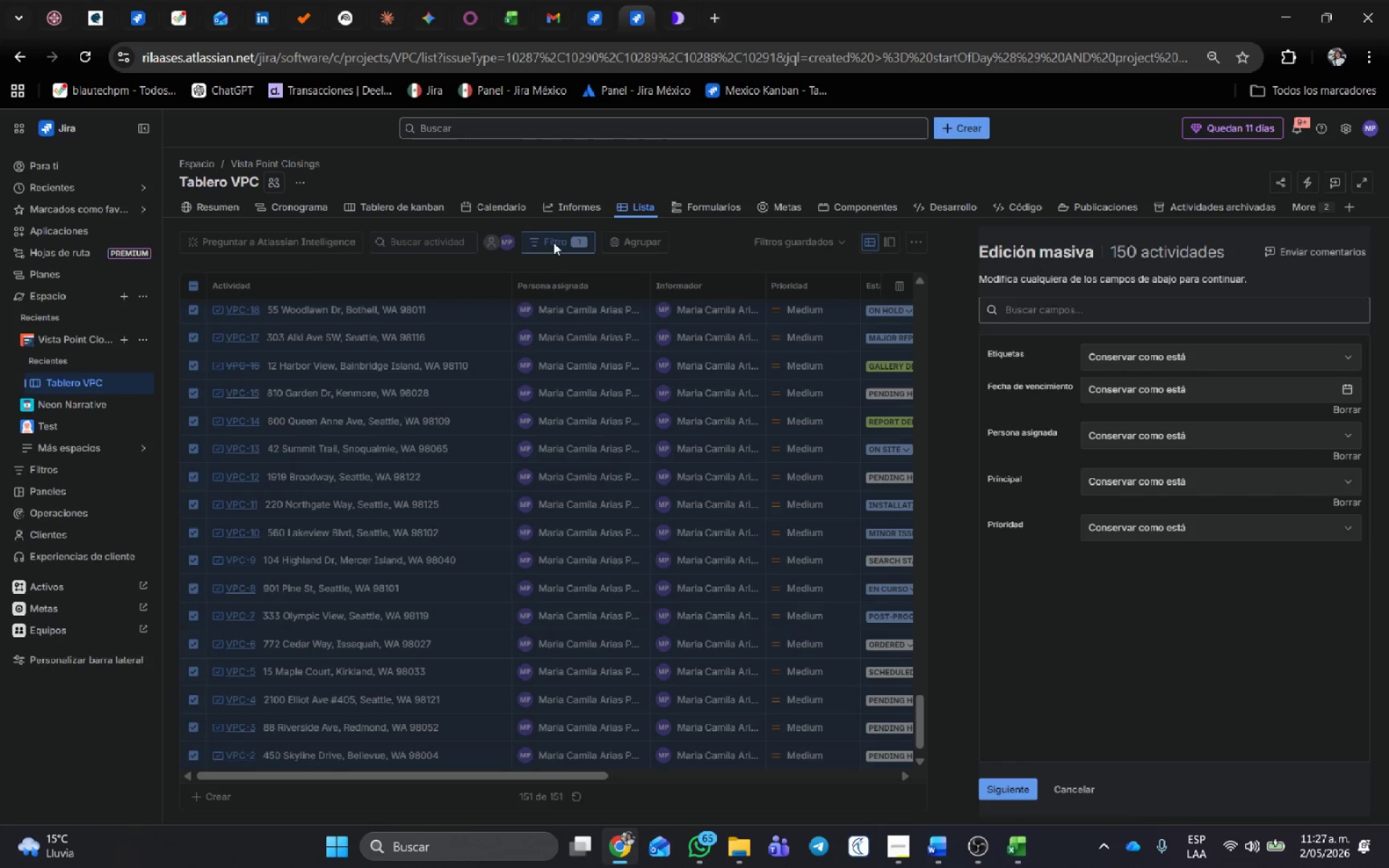 
left_click([553, 241])
 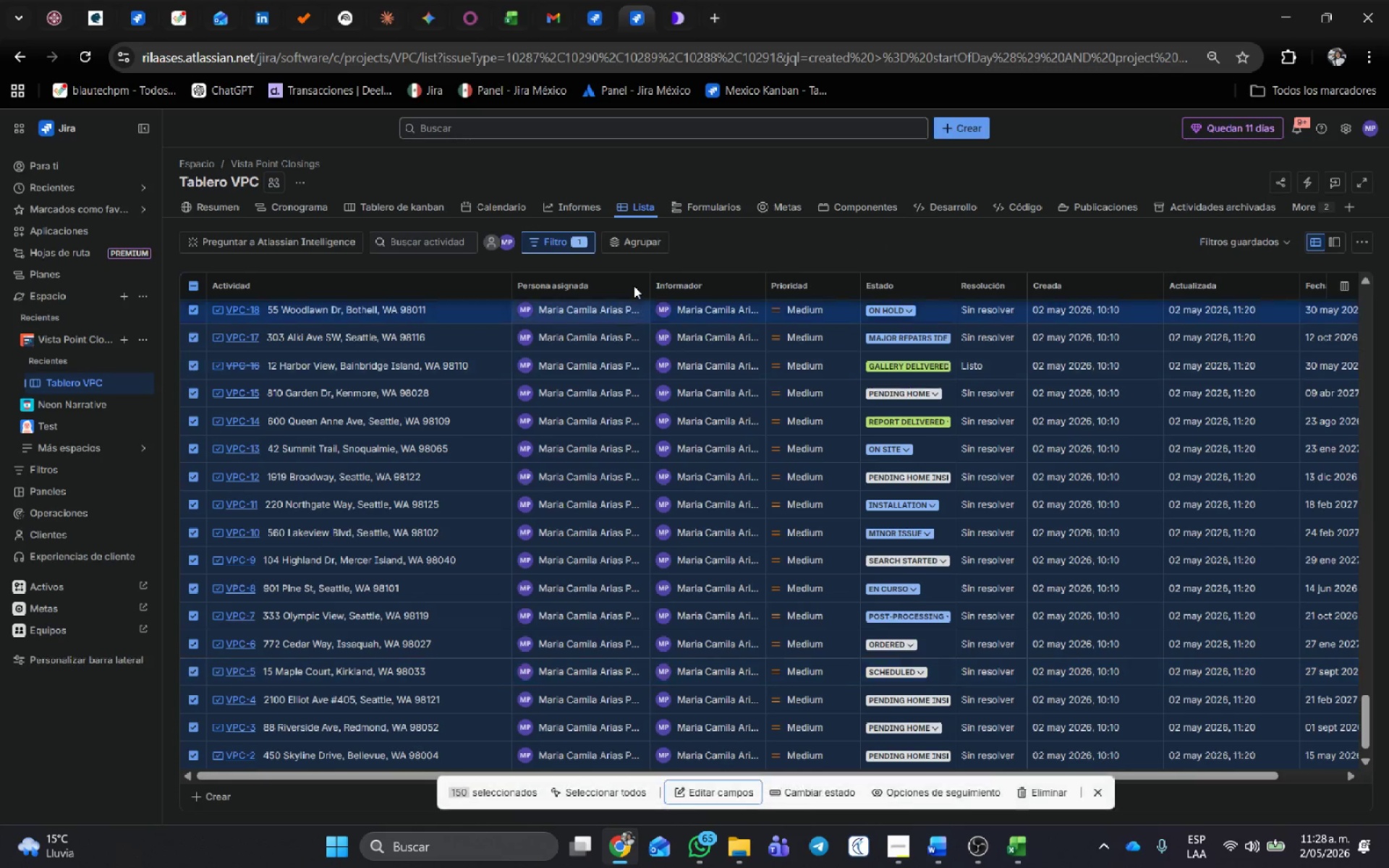 
left_click([567, 241])
 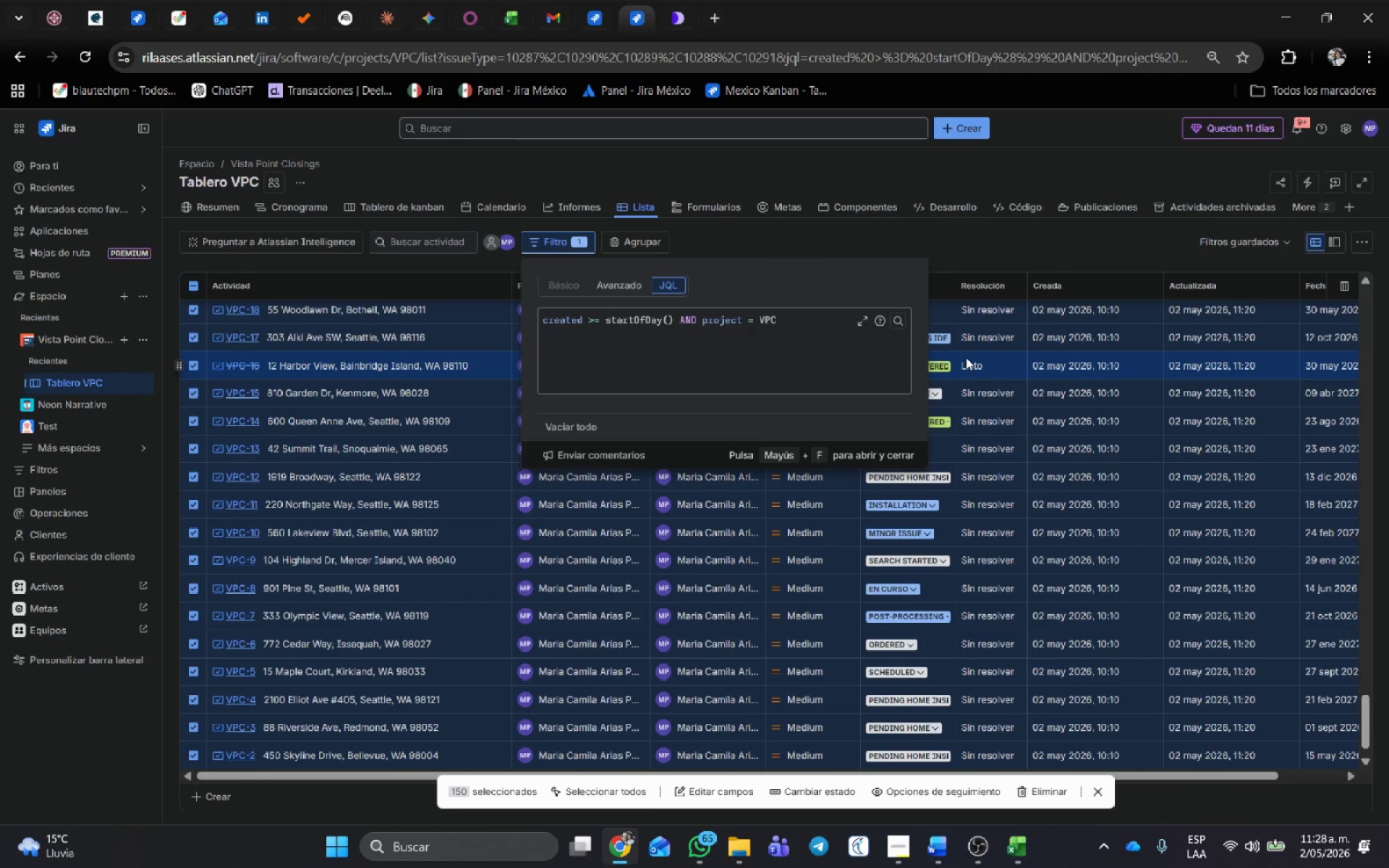 
wait(21.58)
 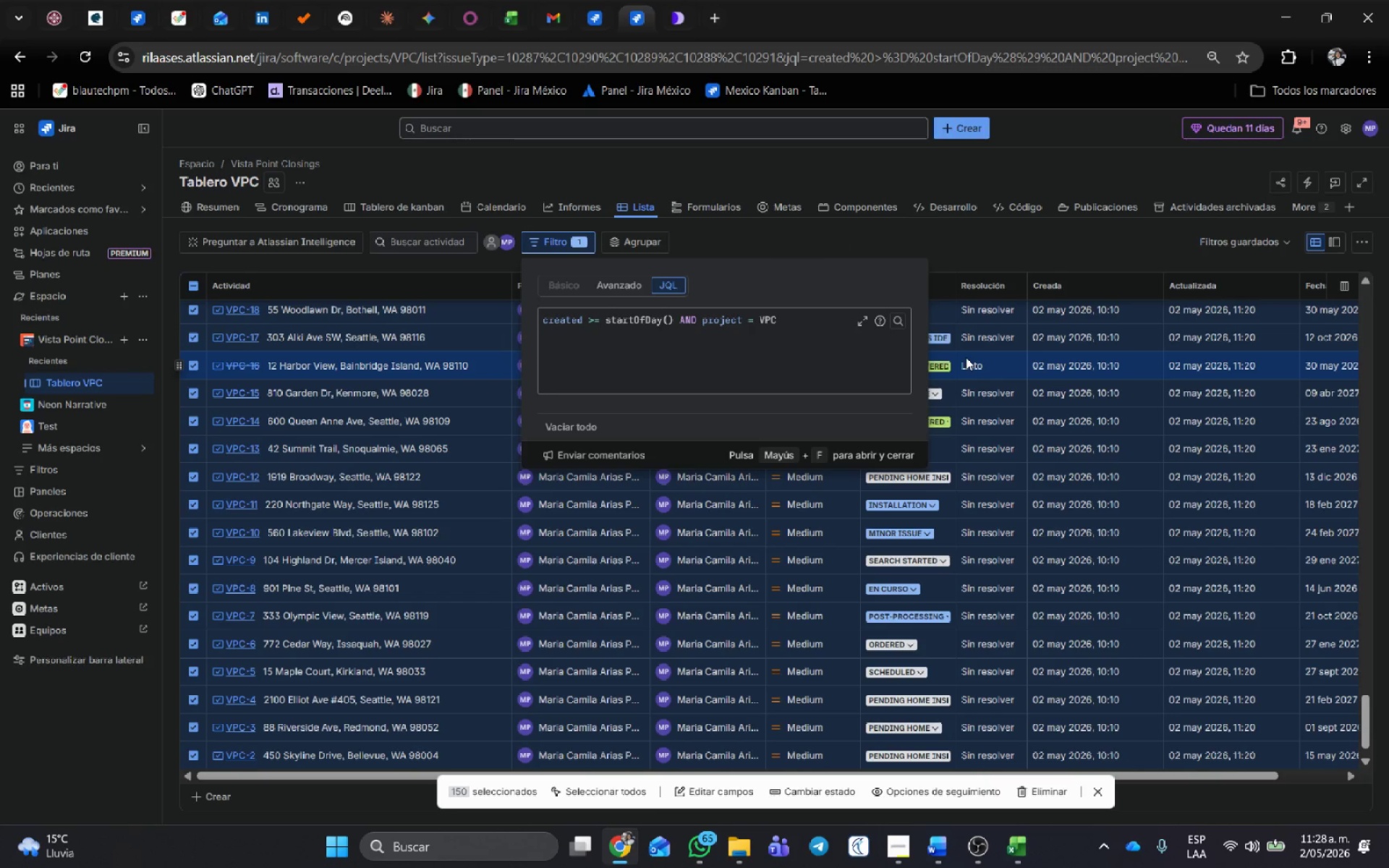 
left_click([692, 788])
 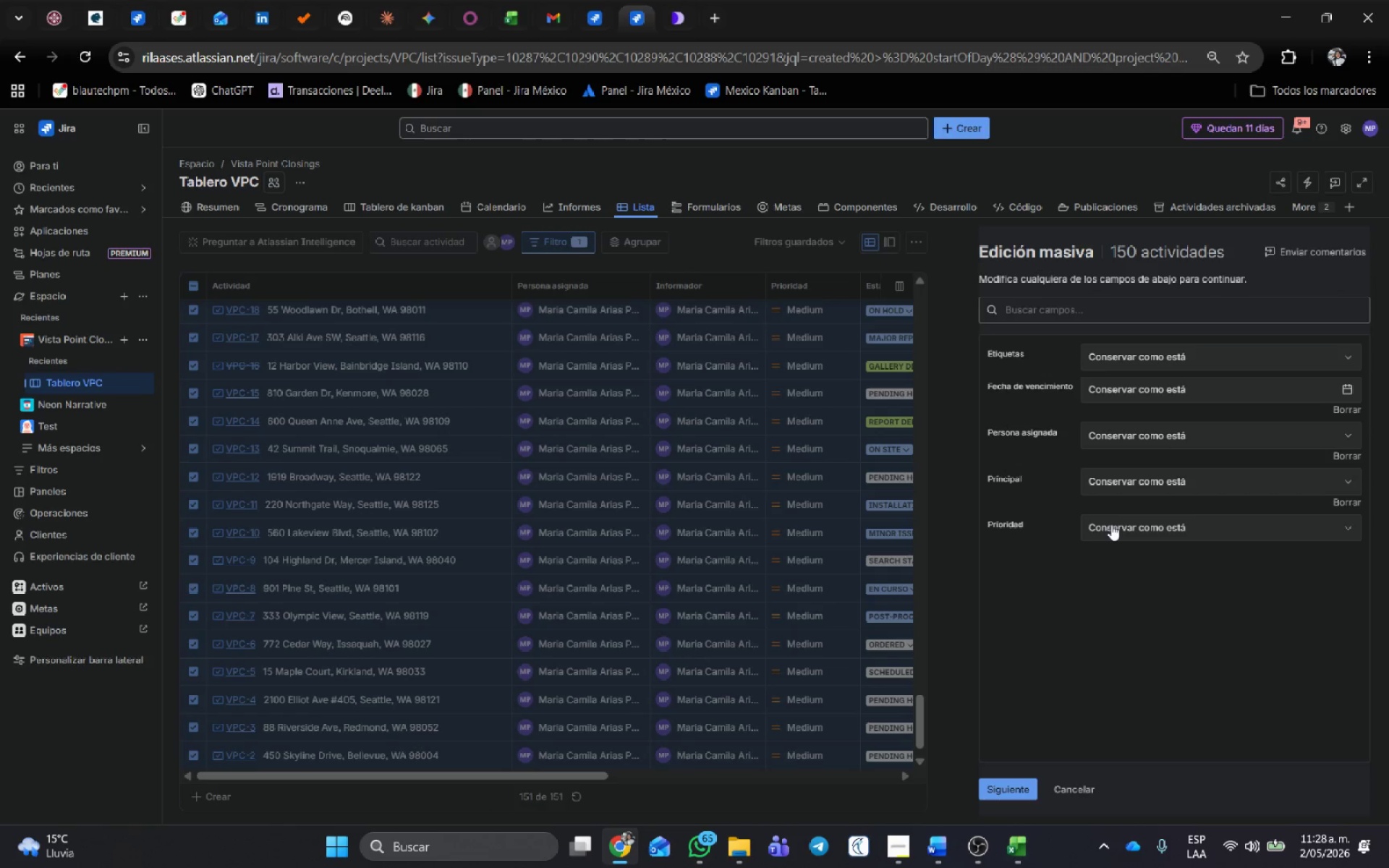 
left_click([1115, 489])
 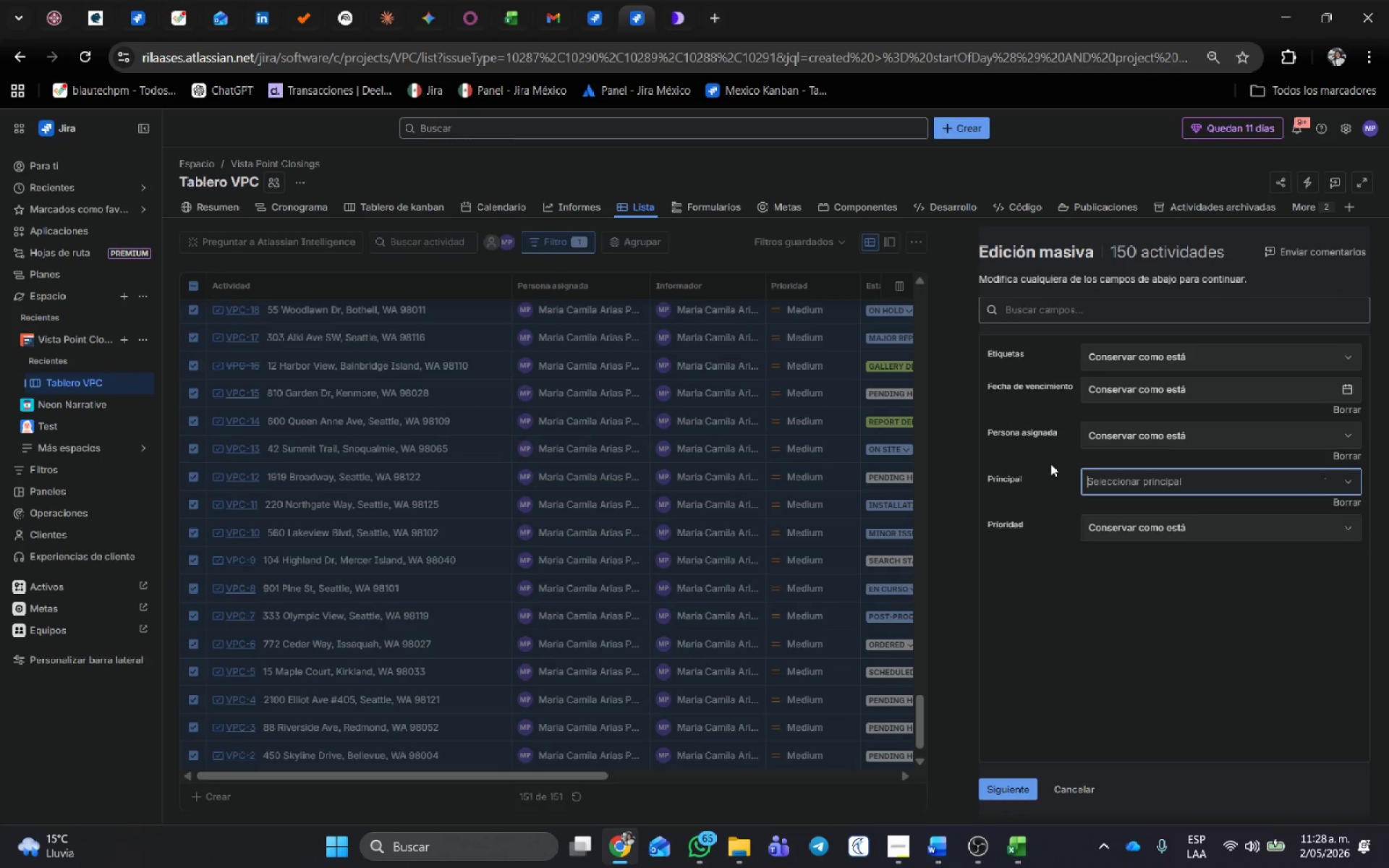 
type(VPC-152)
 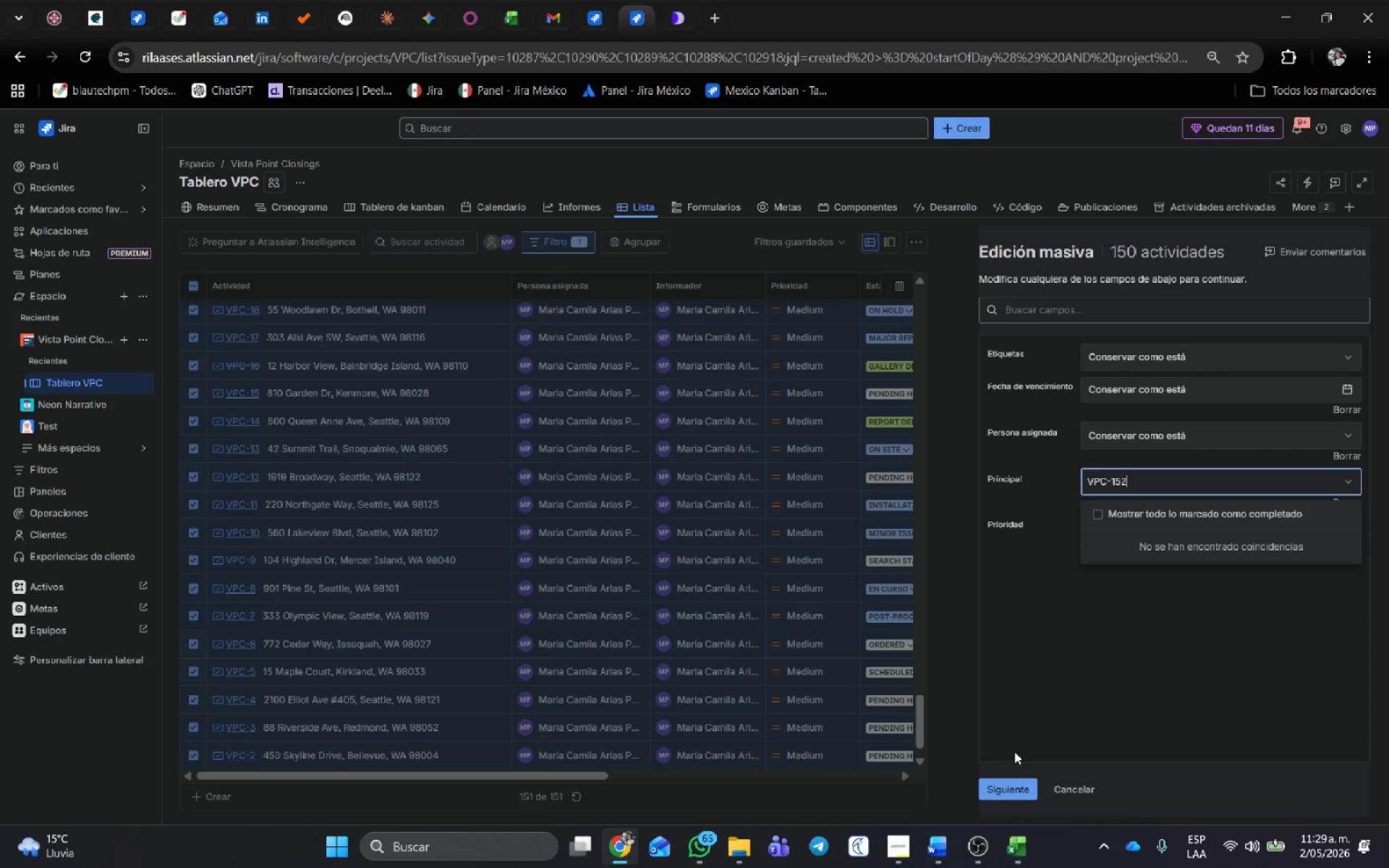 
wait(45.44)
 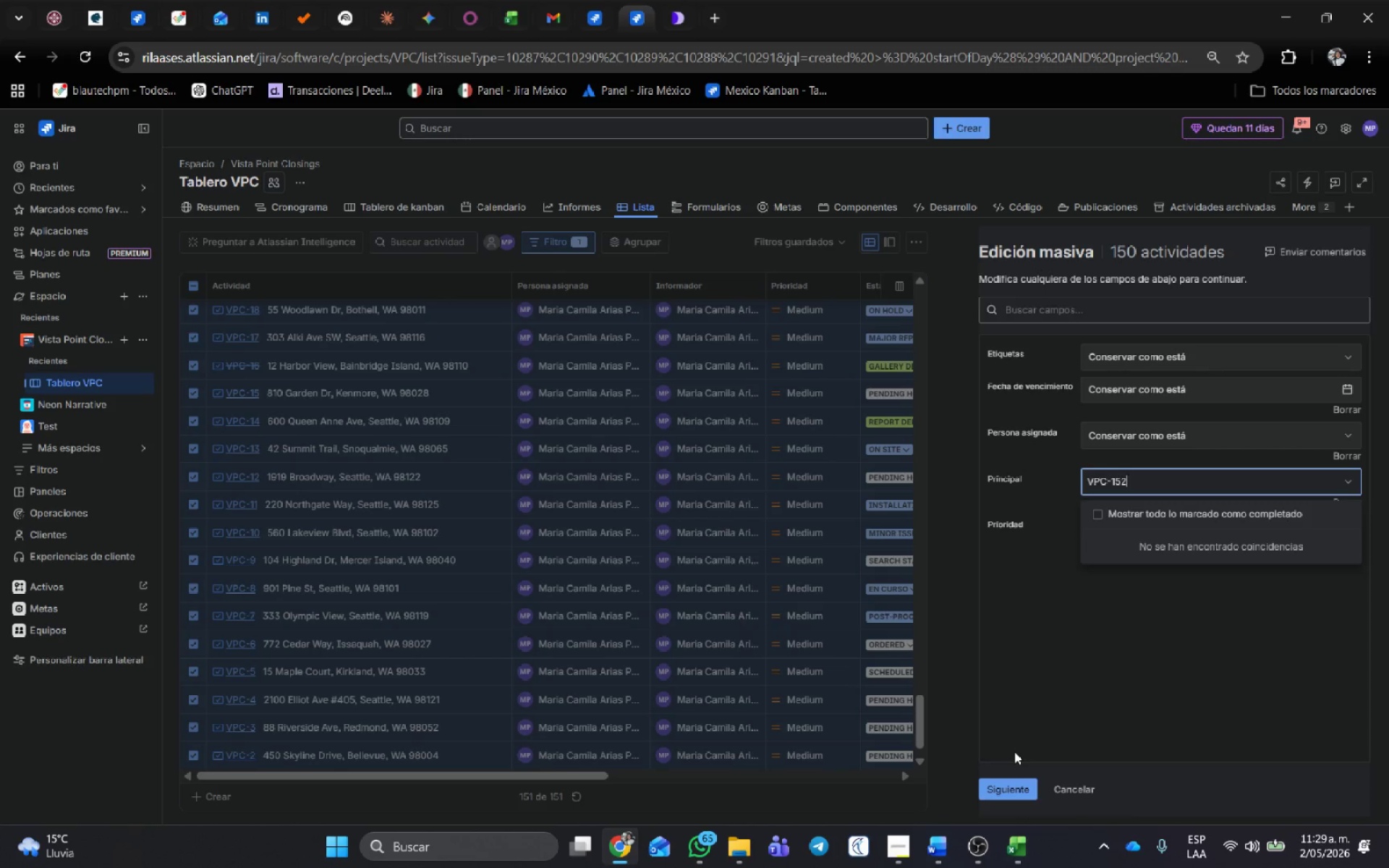 
scroll: coordinate [386, 454], scroll_direction: up, amount: 10.0
 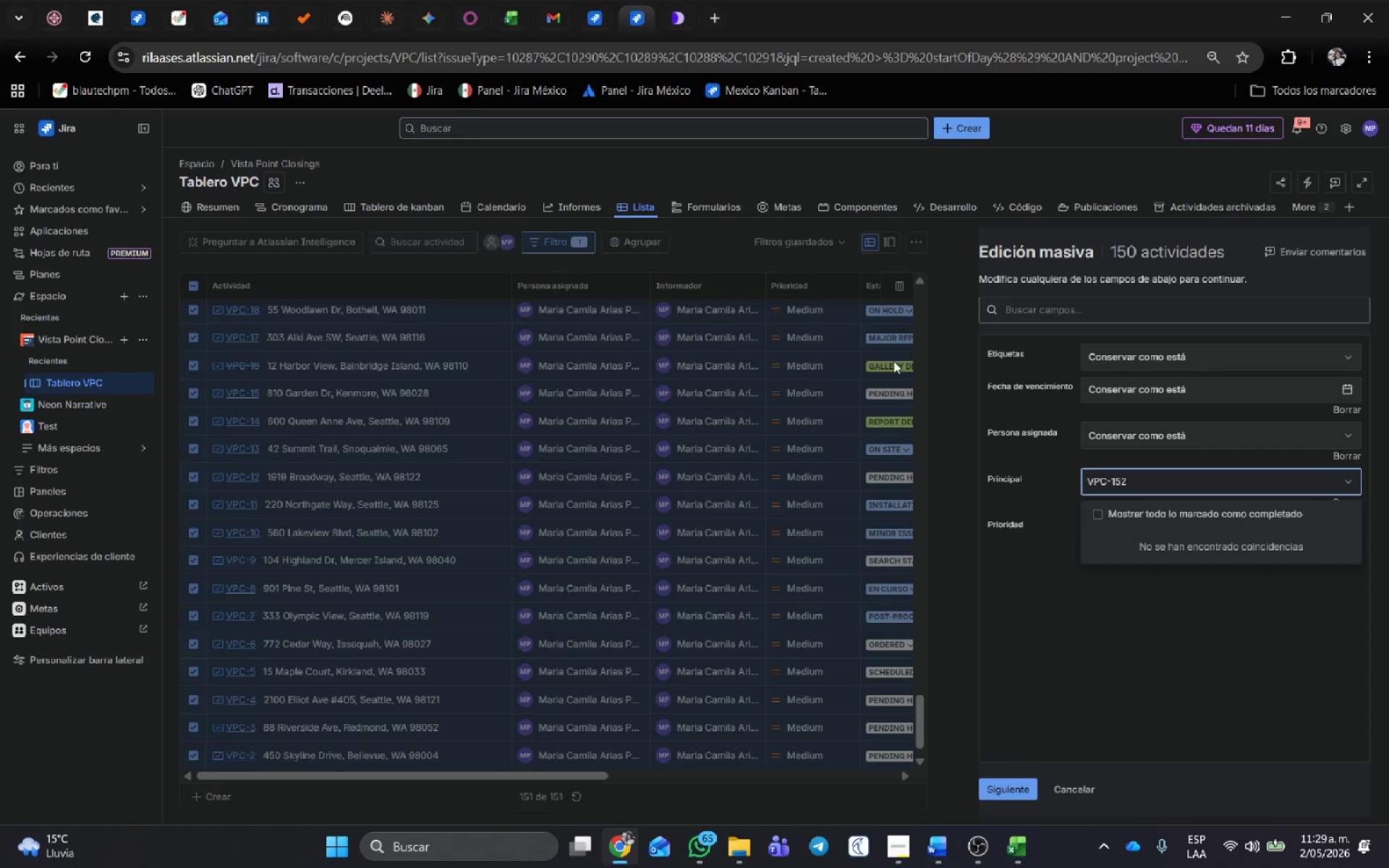 
wait(8.3)
 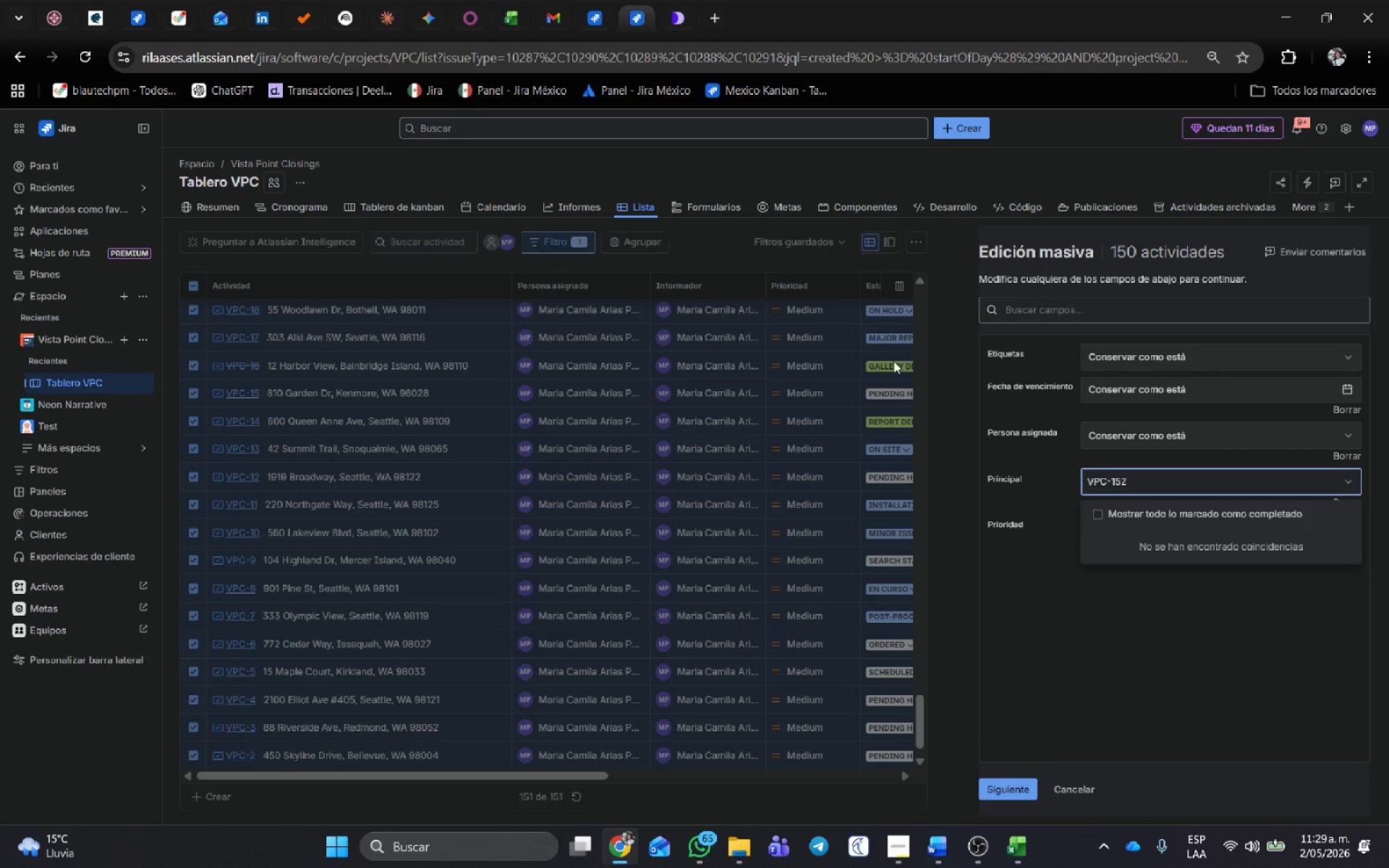 
scroll: coordinate [364, 564], scroll_direction: up, amount: 3.0
 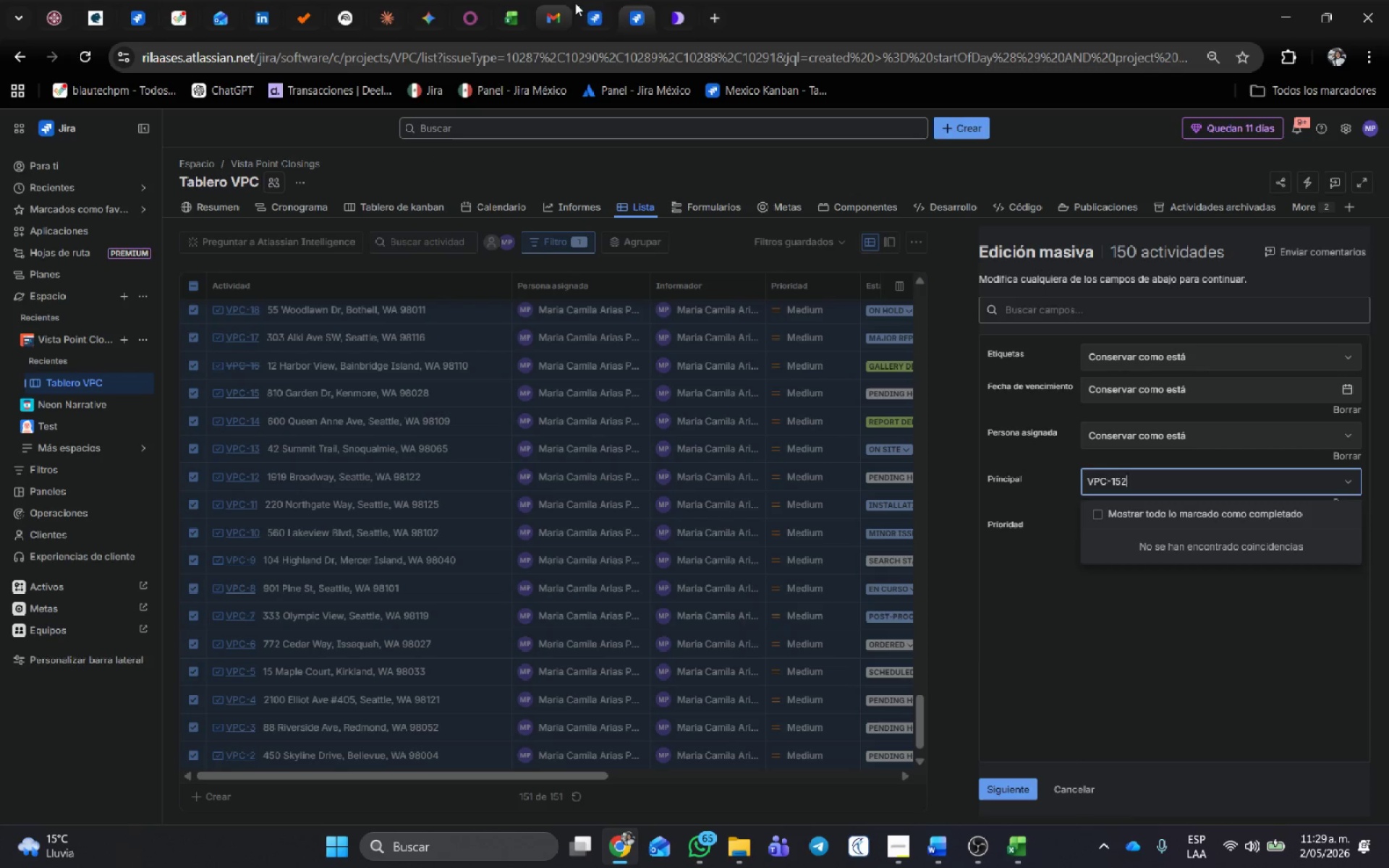 
left_click([598, 17])
 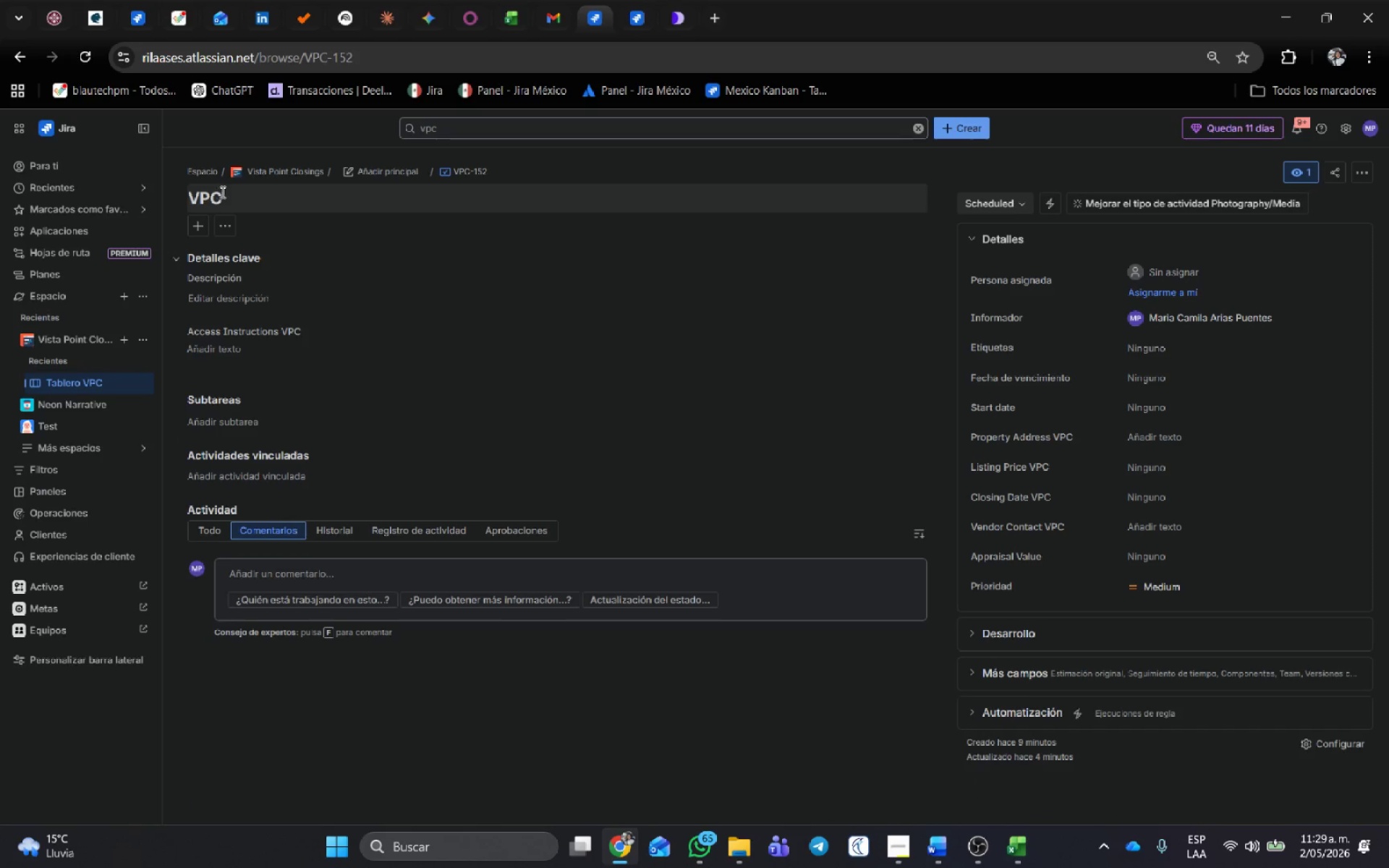 
left_click([258, 196])
 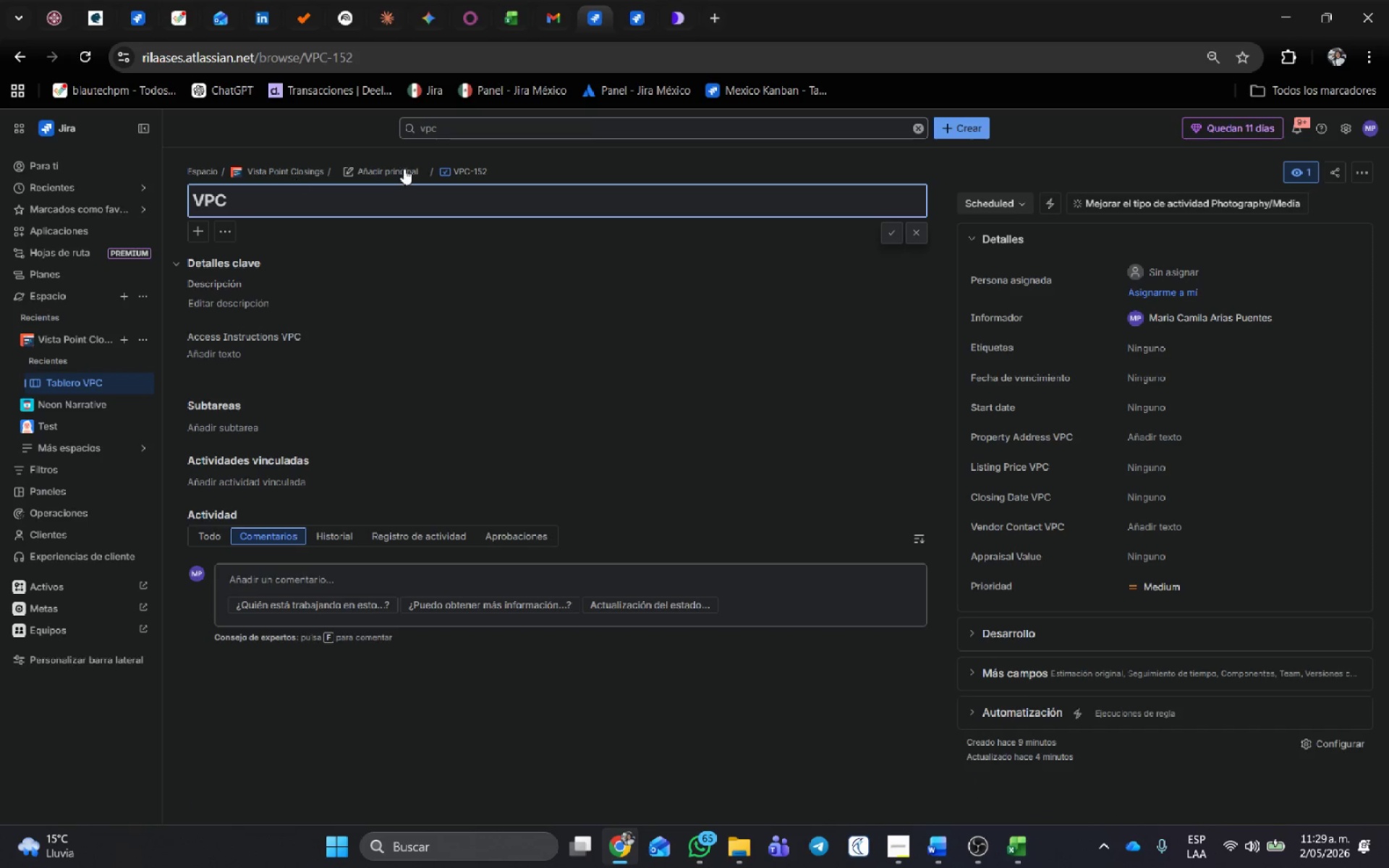 
mouse_move([639, 81])
 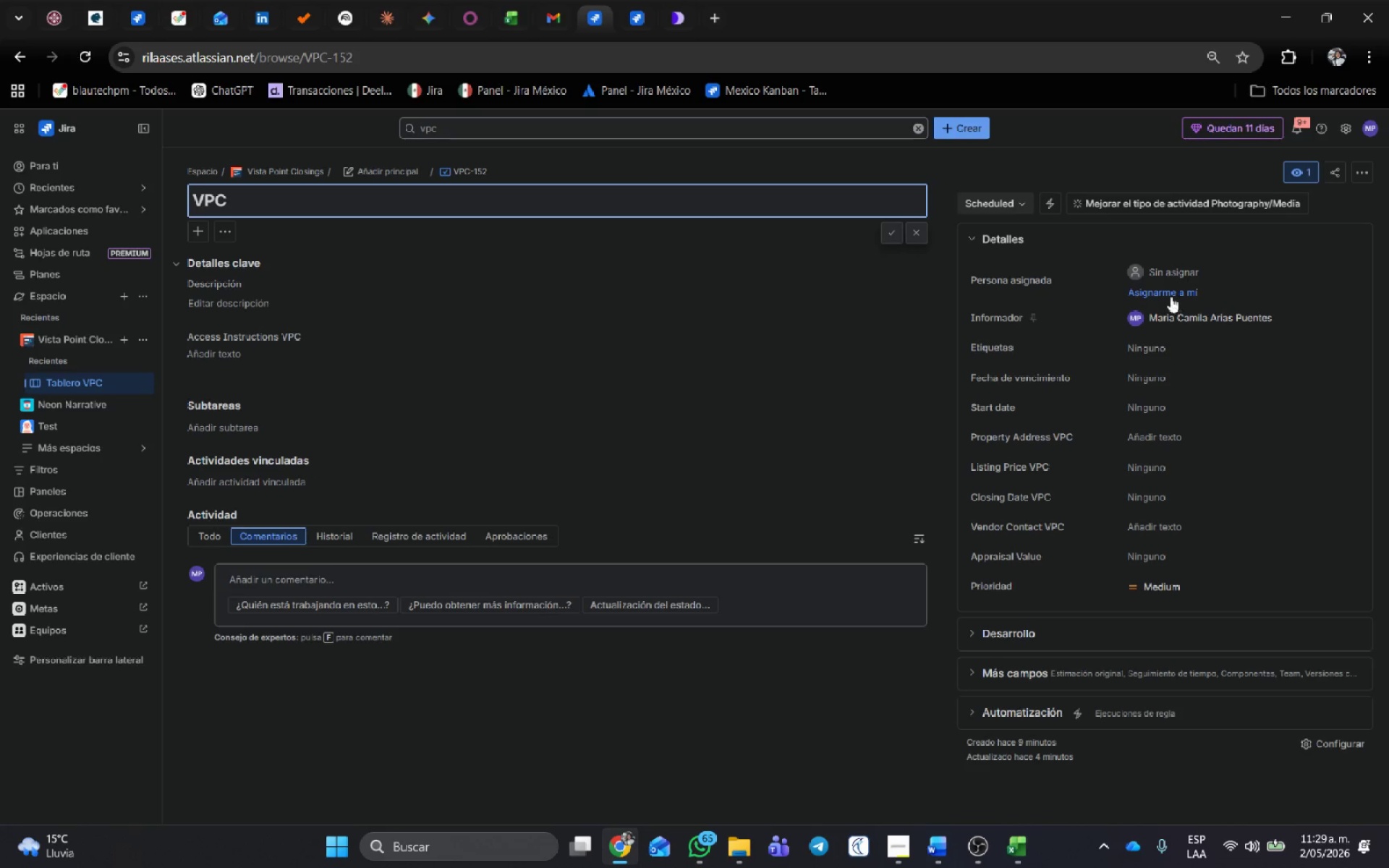 
left_click([1170, 291])
 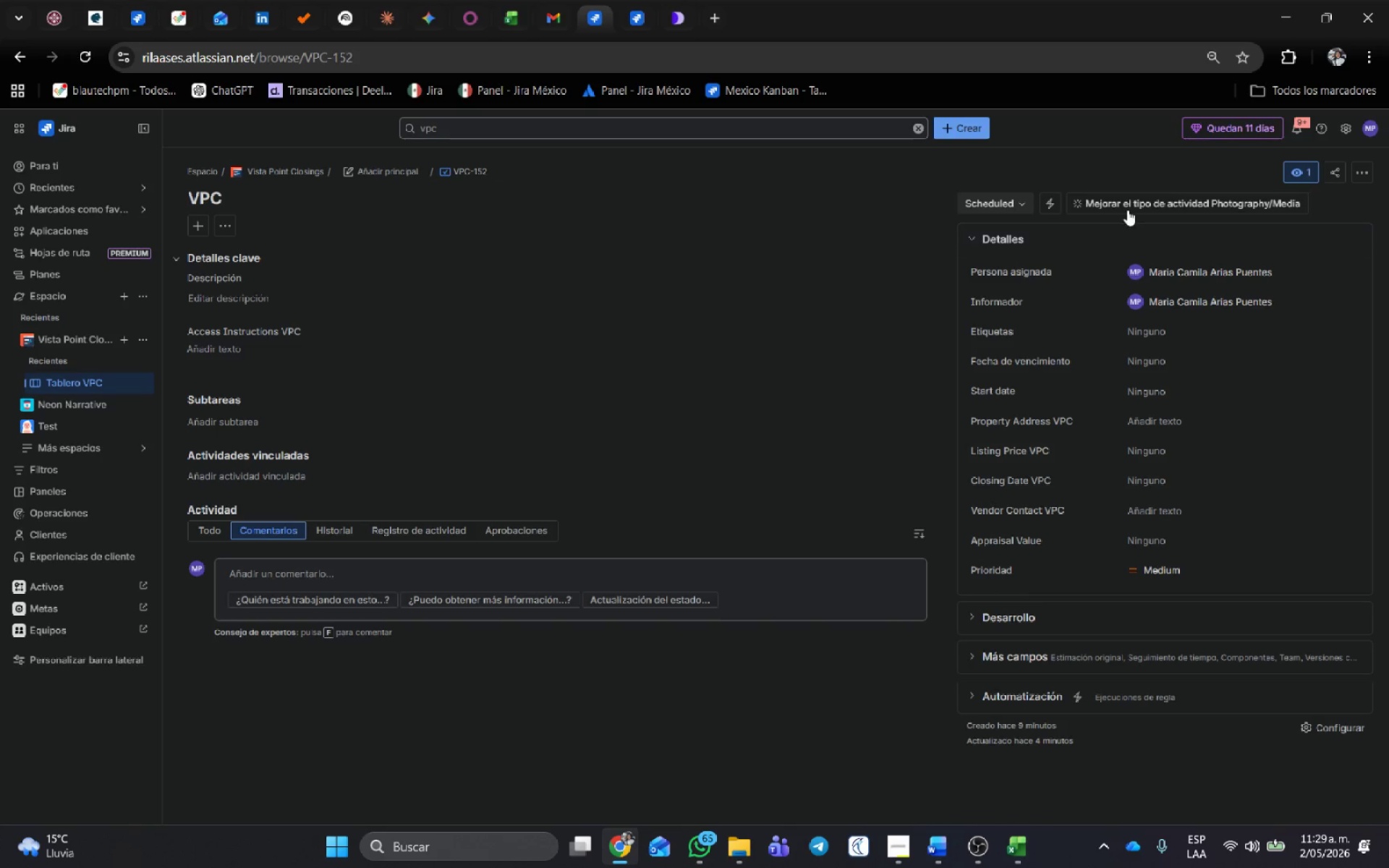 
left_click([1121, 199])
 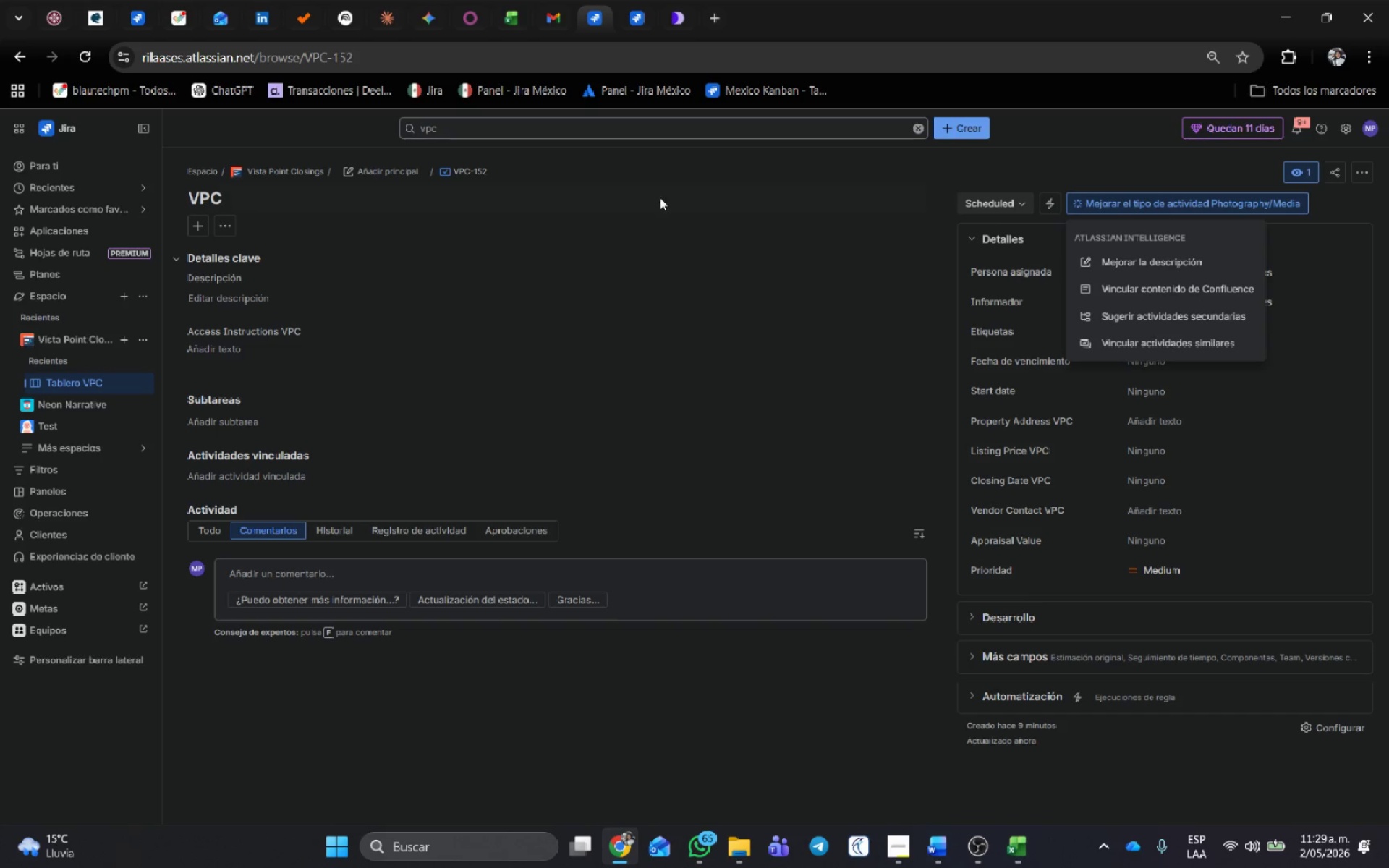 
left_click([972, 128])
 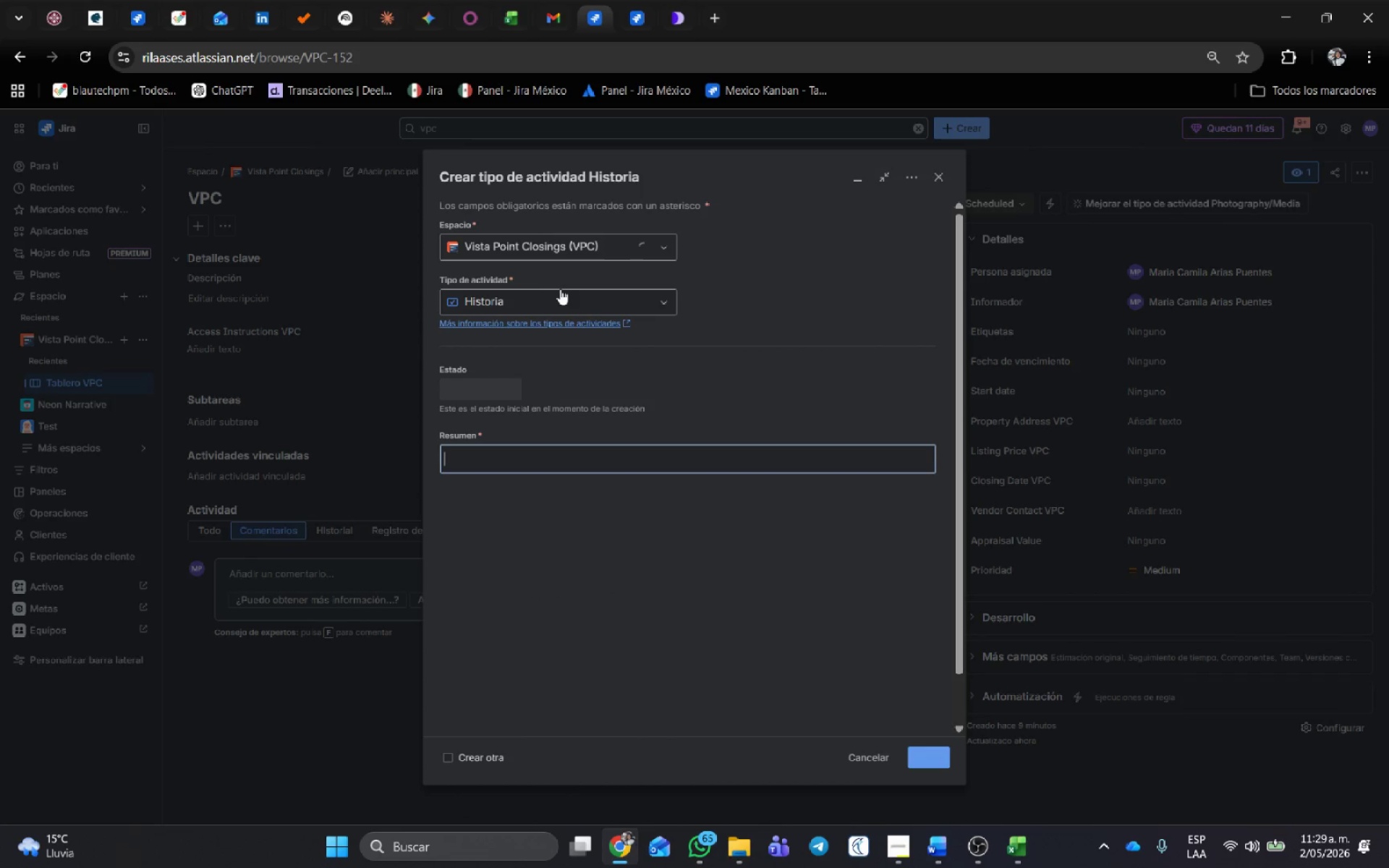 
left_click([566, 305])
 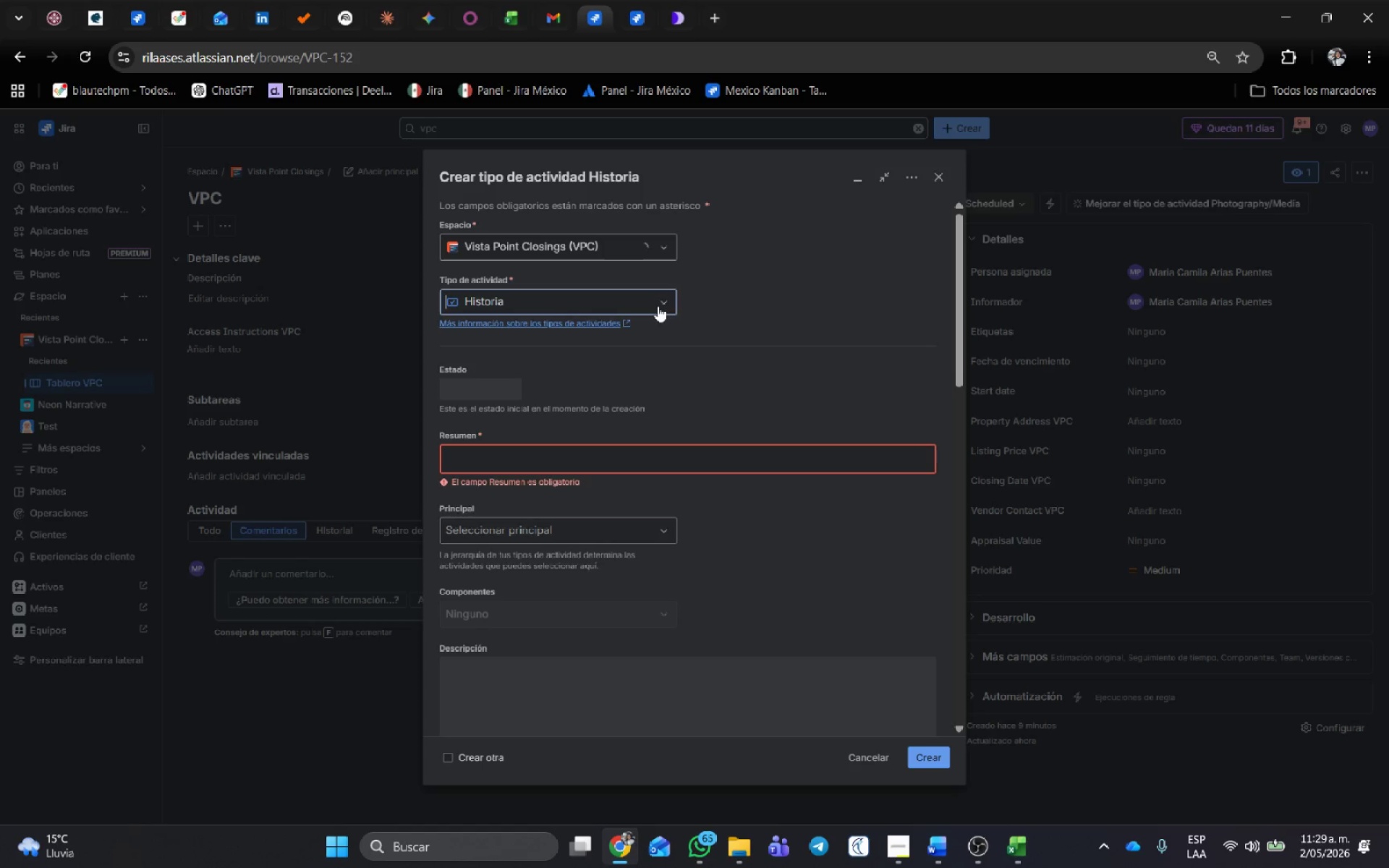 
left_click([665, 302])
 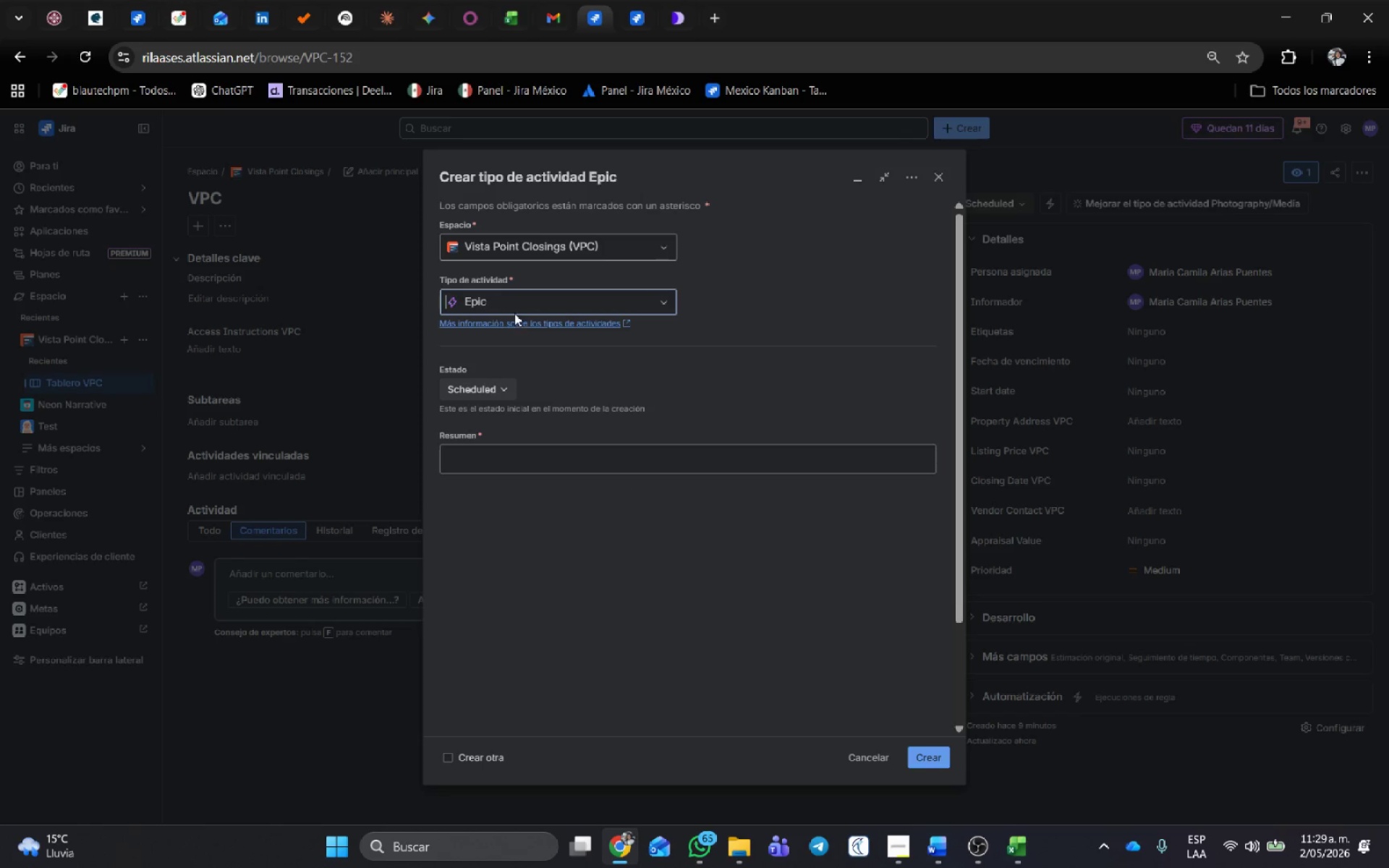 
left_click([525, 457])
 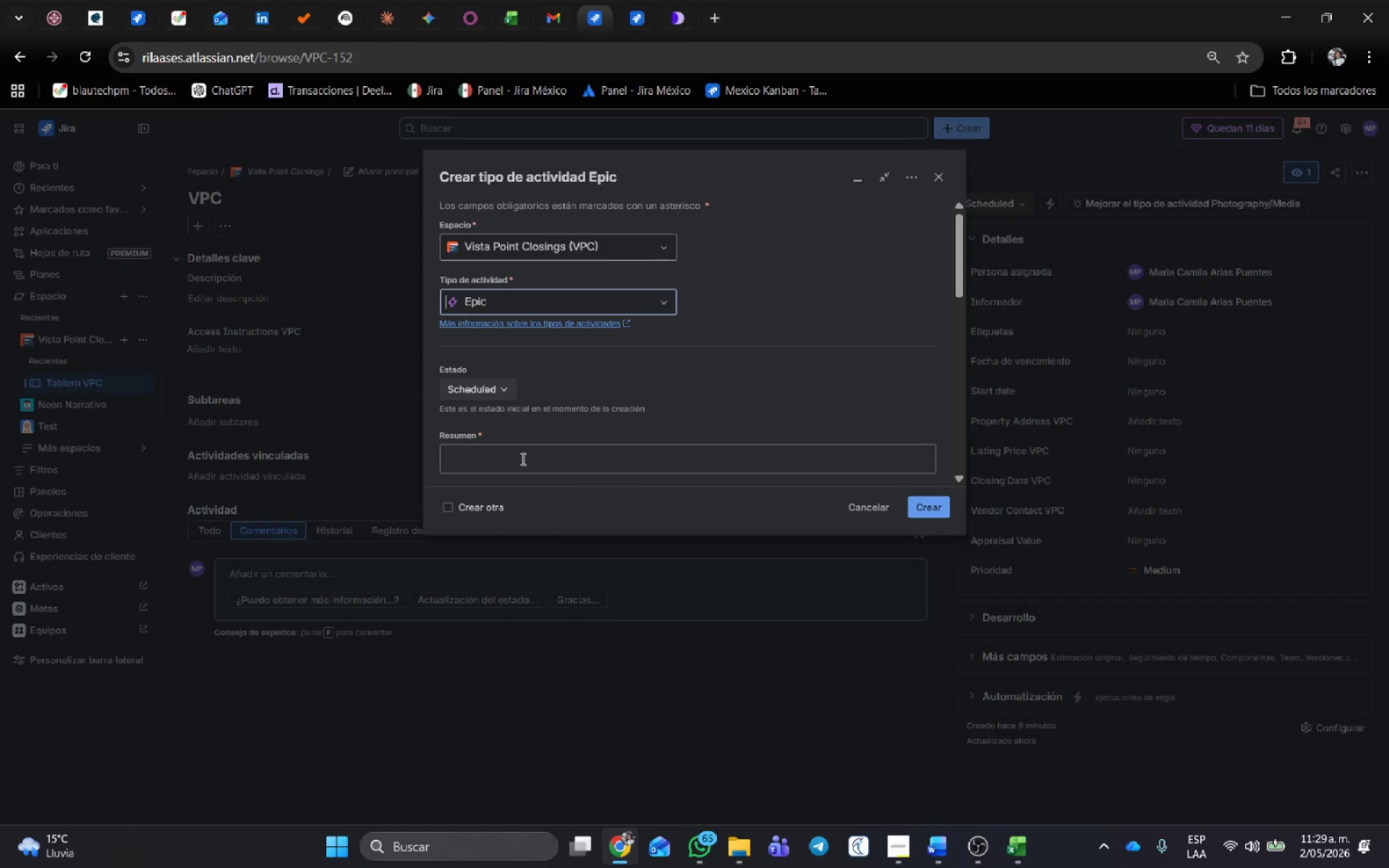 
type(vpc)
key(Backspace)
key(Backspace)
key(Backspace)
key(Backspace)
type(VPC)
 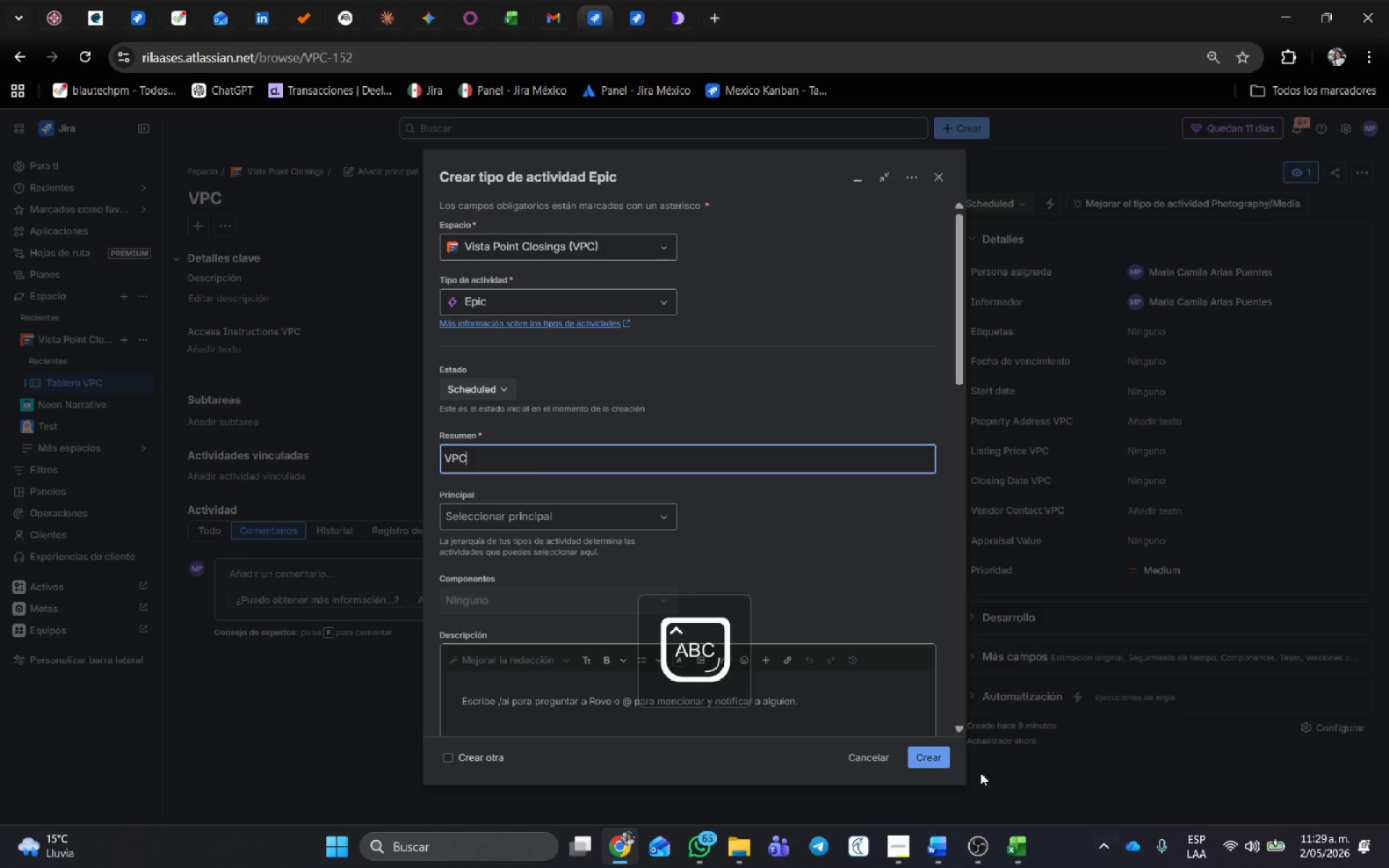 
left_click([908, 752])
 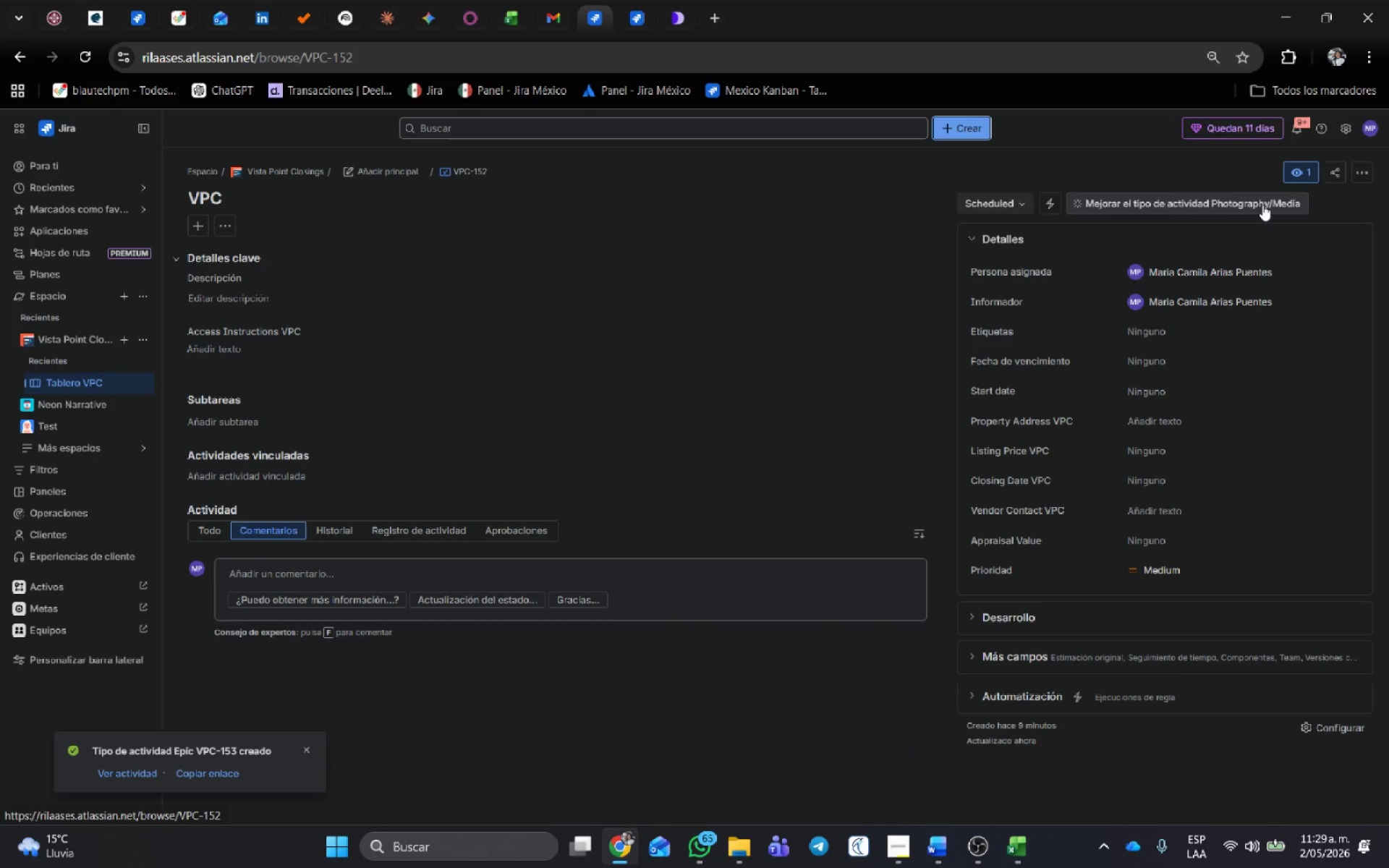 
wait(7.86)
 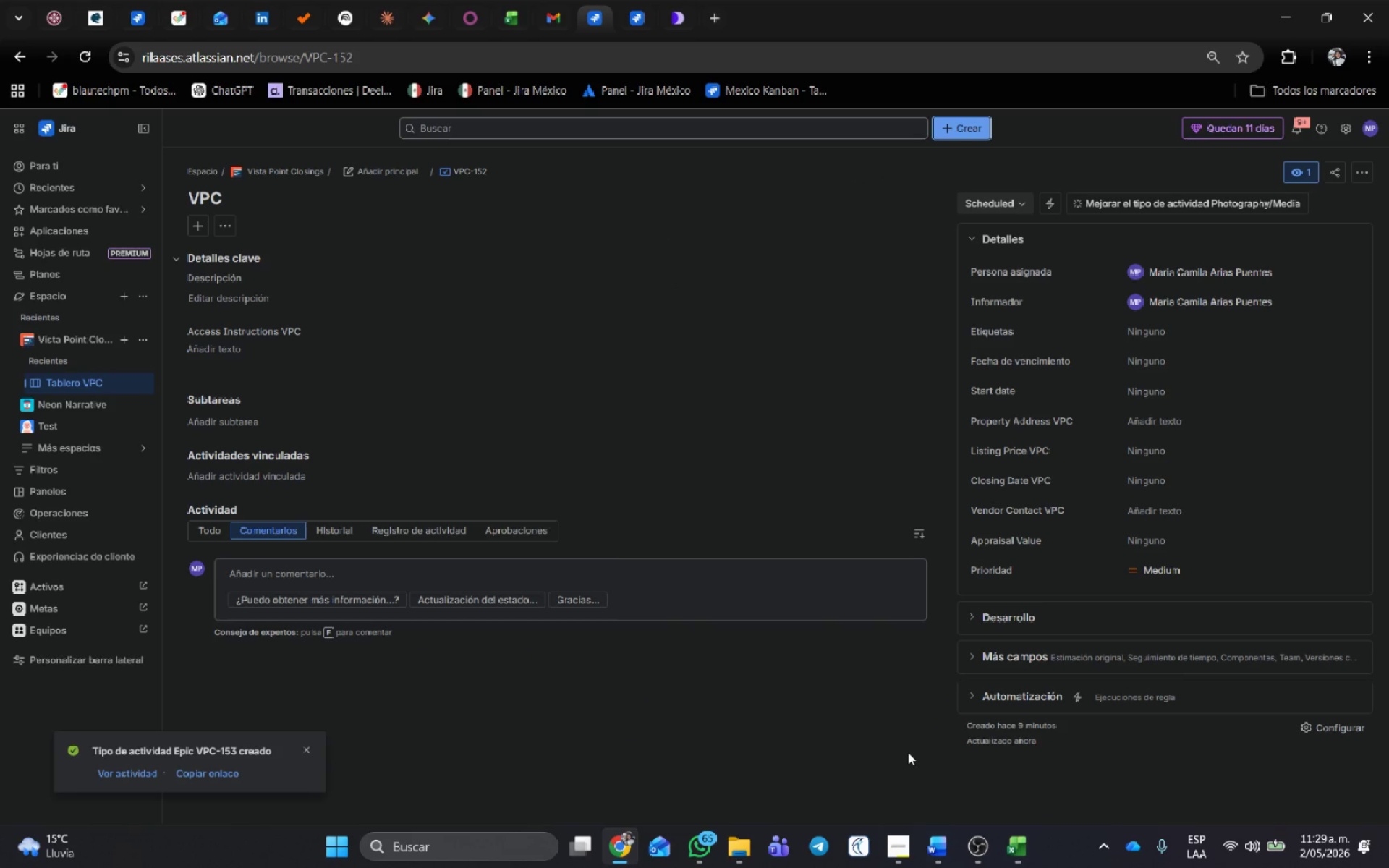 
left_click([1362, 173])
 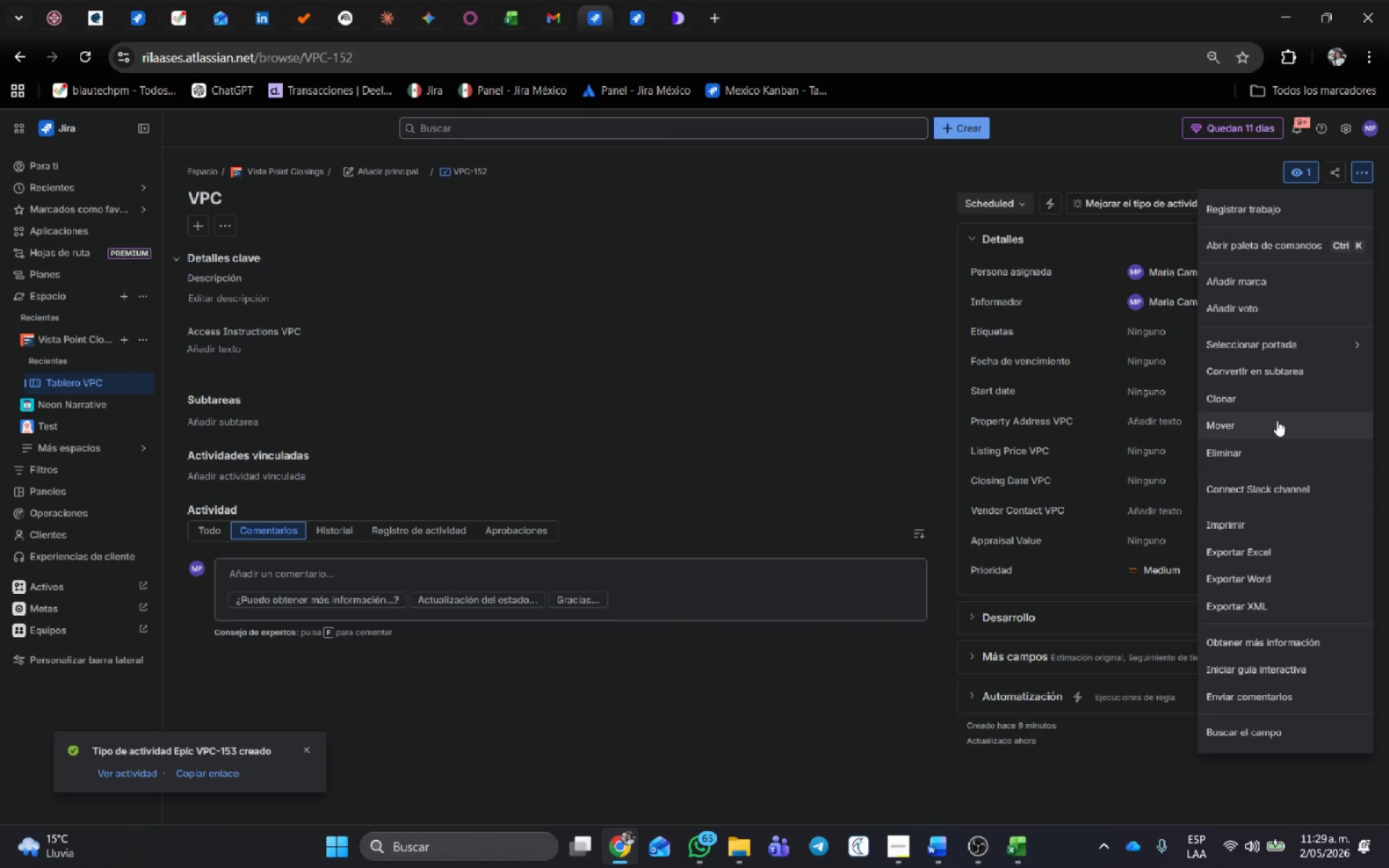 
left_click([1265, 448])
 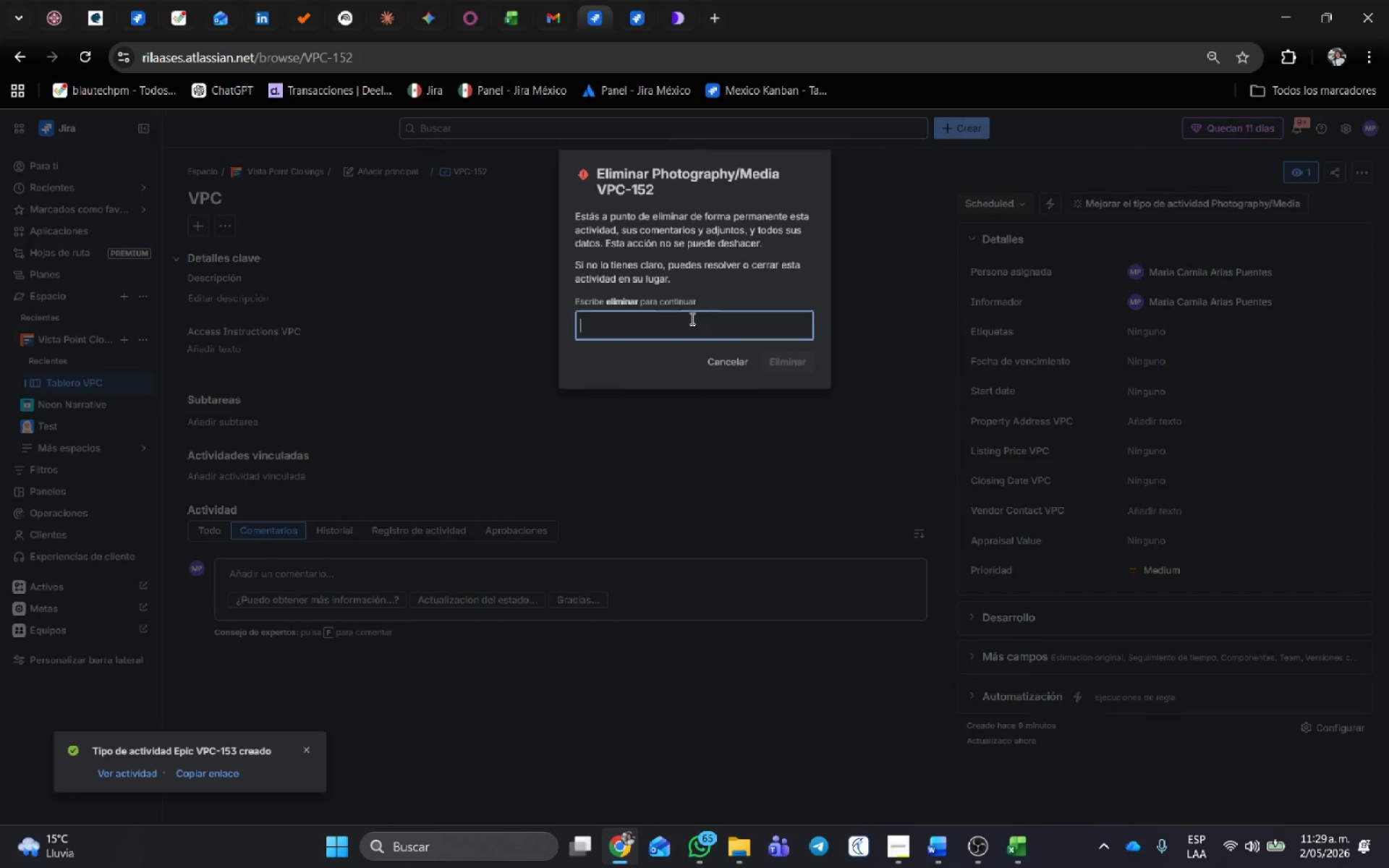 
left_click([690, 318])
 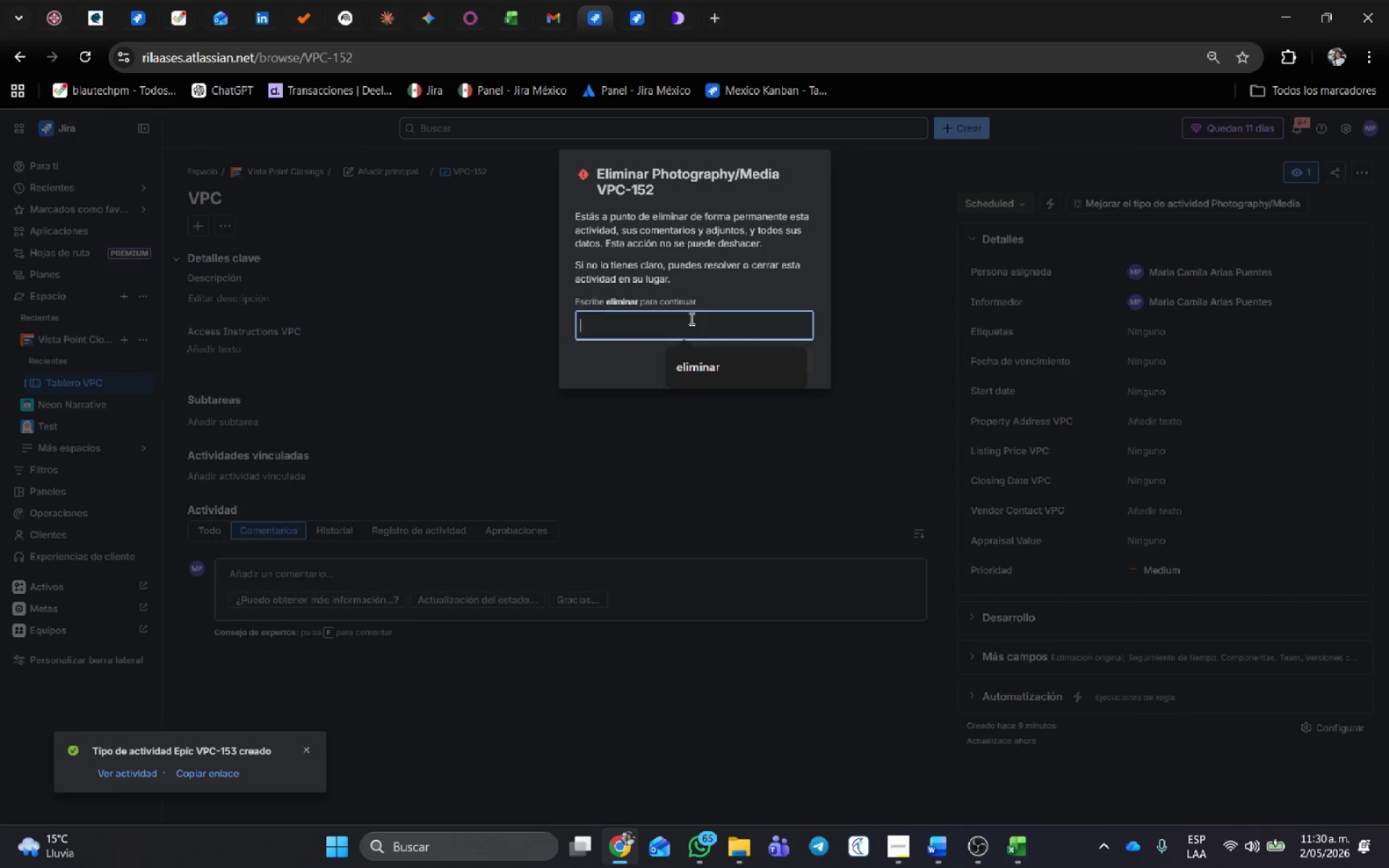 
type(ELIMINAR)
 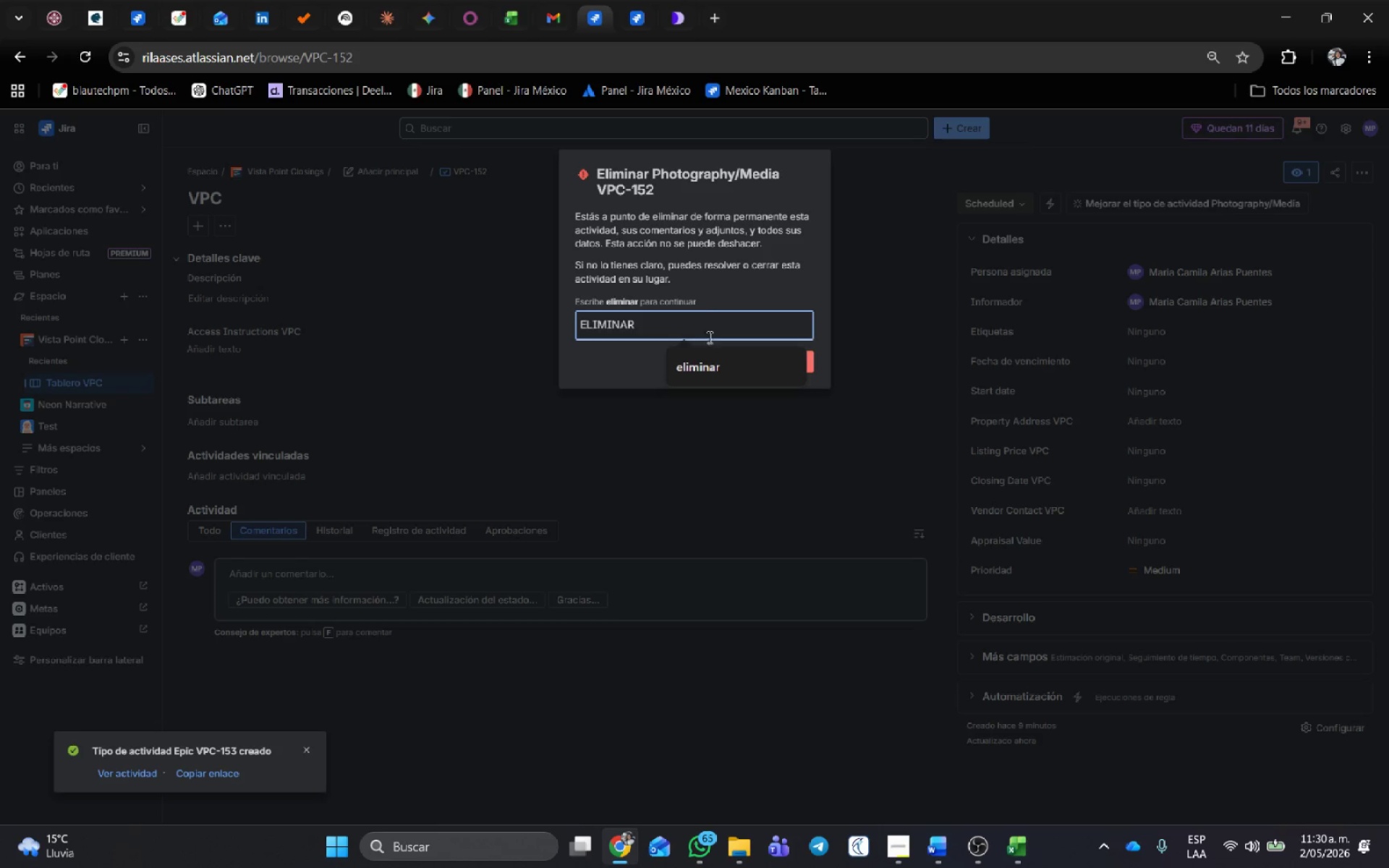 
left_click([697, 370])
 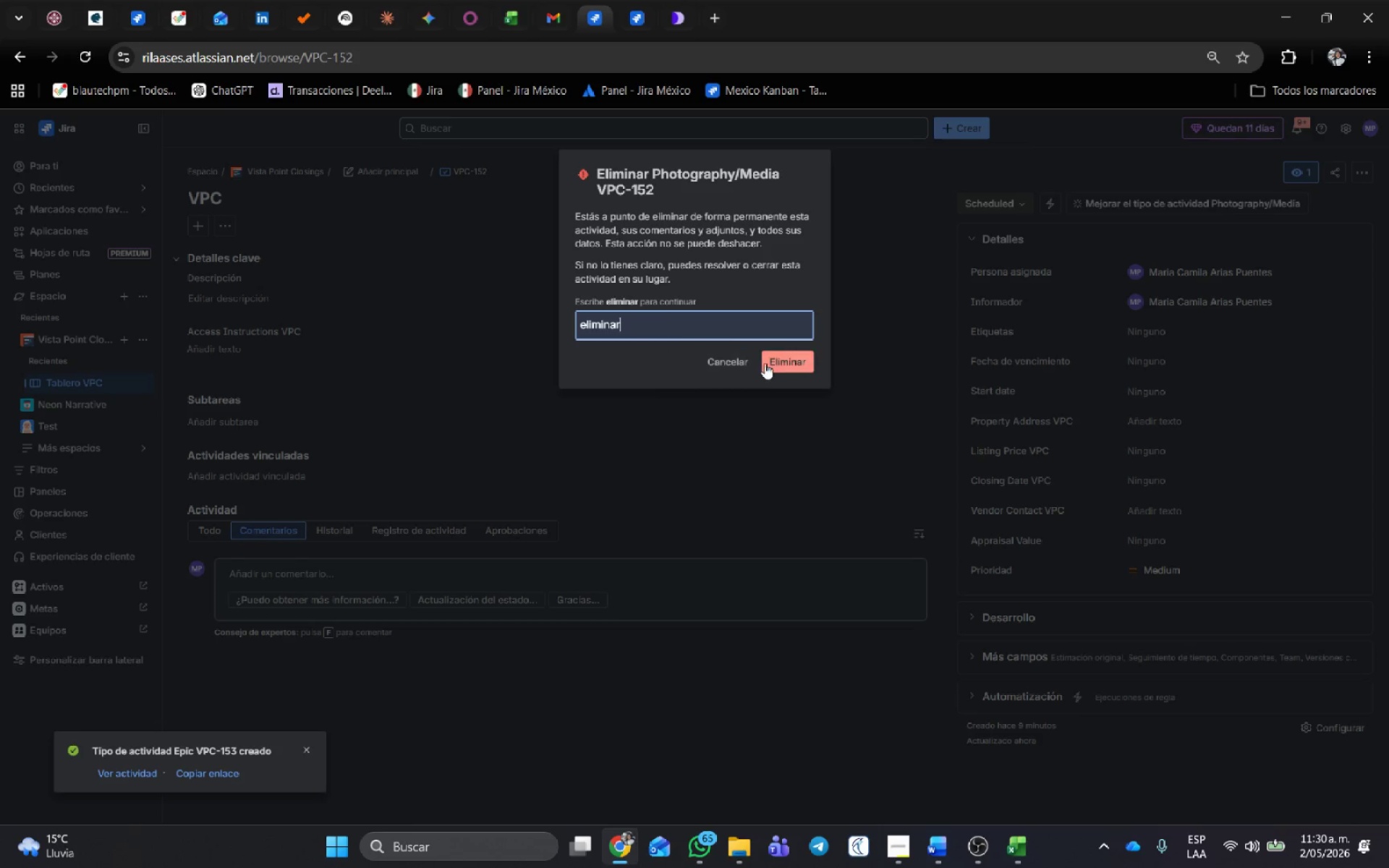 
left_click([786, 363])
 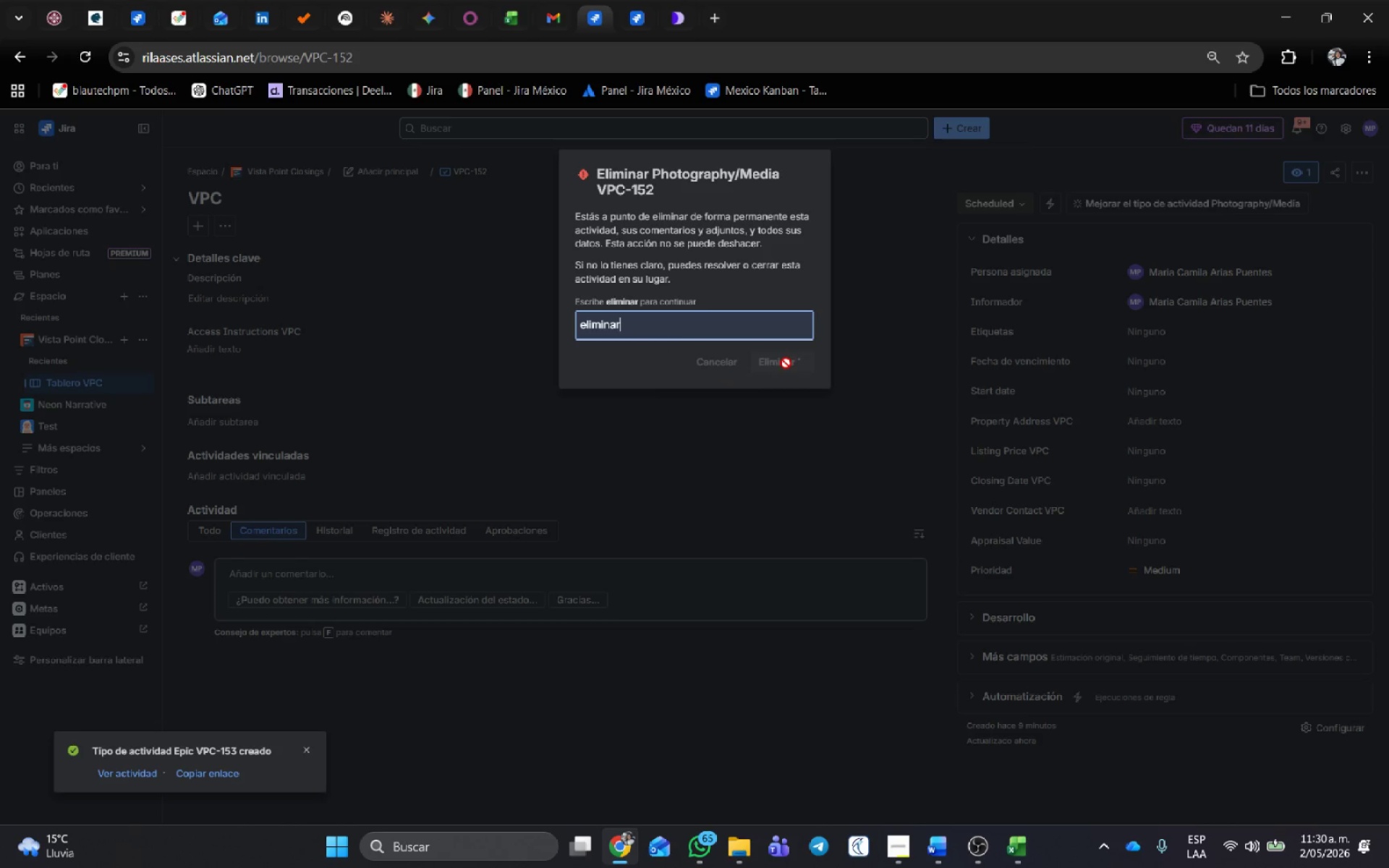 
key(CapsLock)
 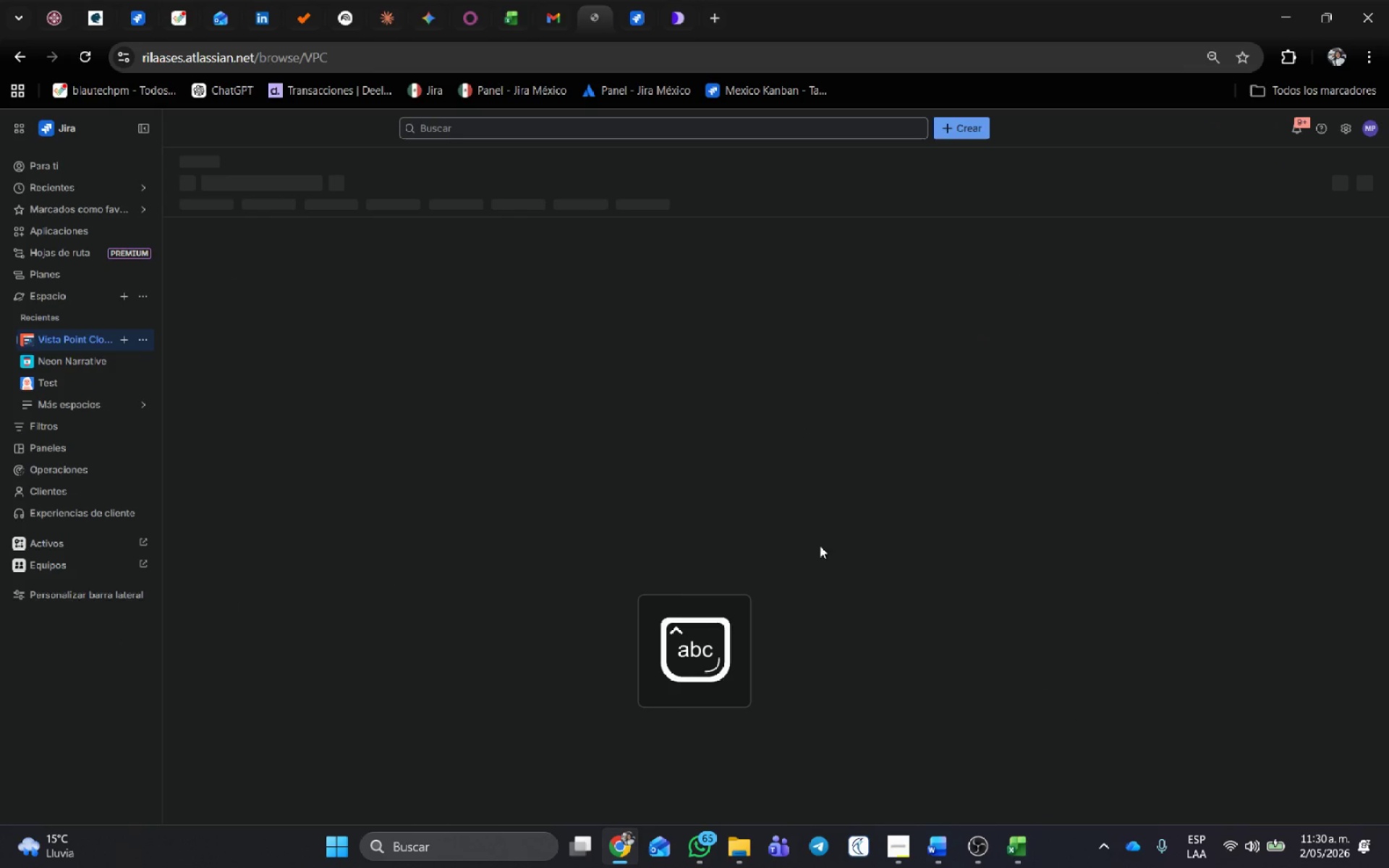 
mouse_move([632, 21])
 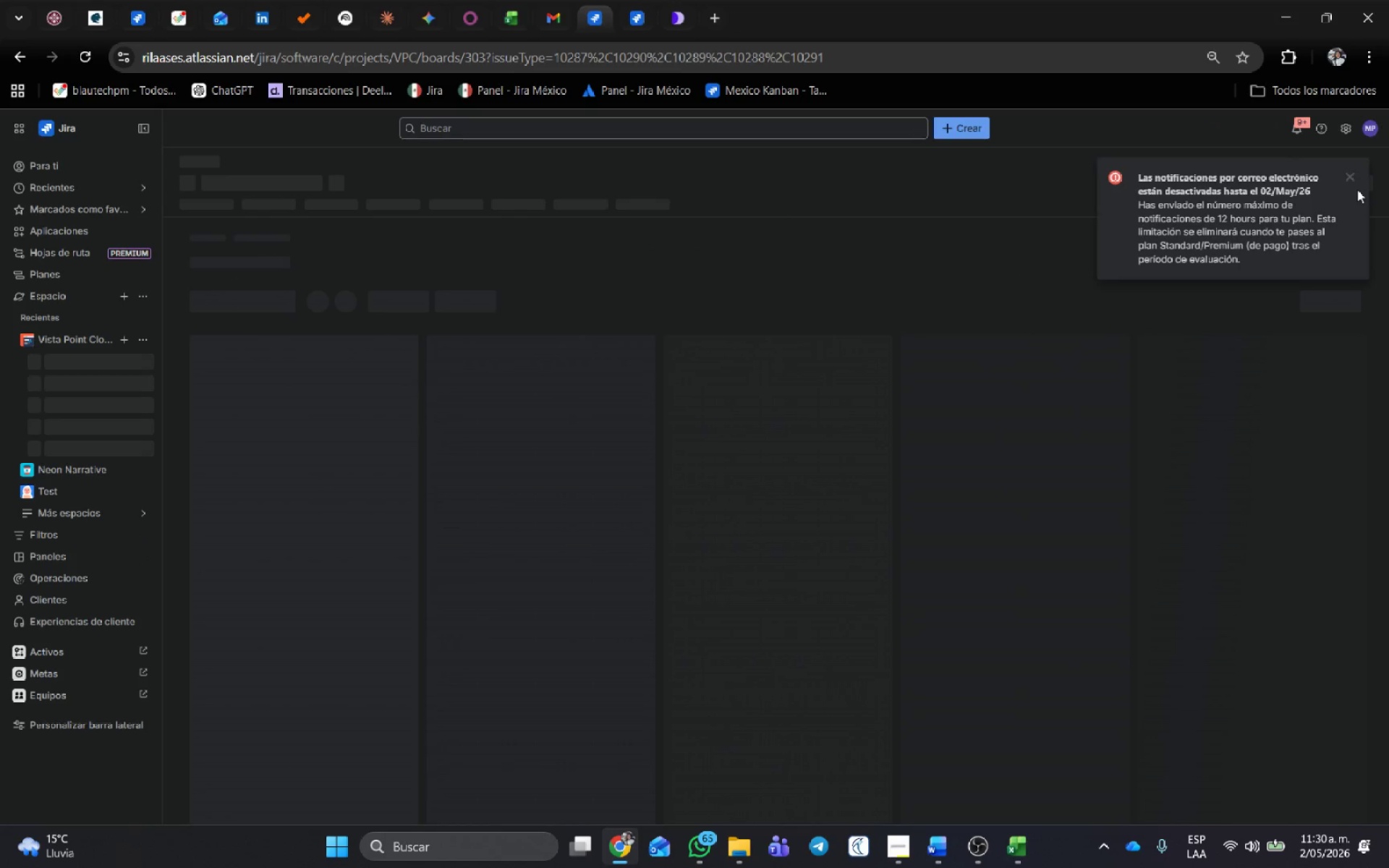 
left_click([1352, 175])
 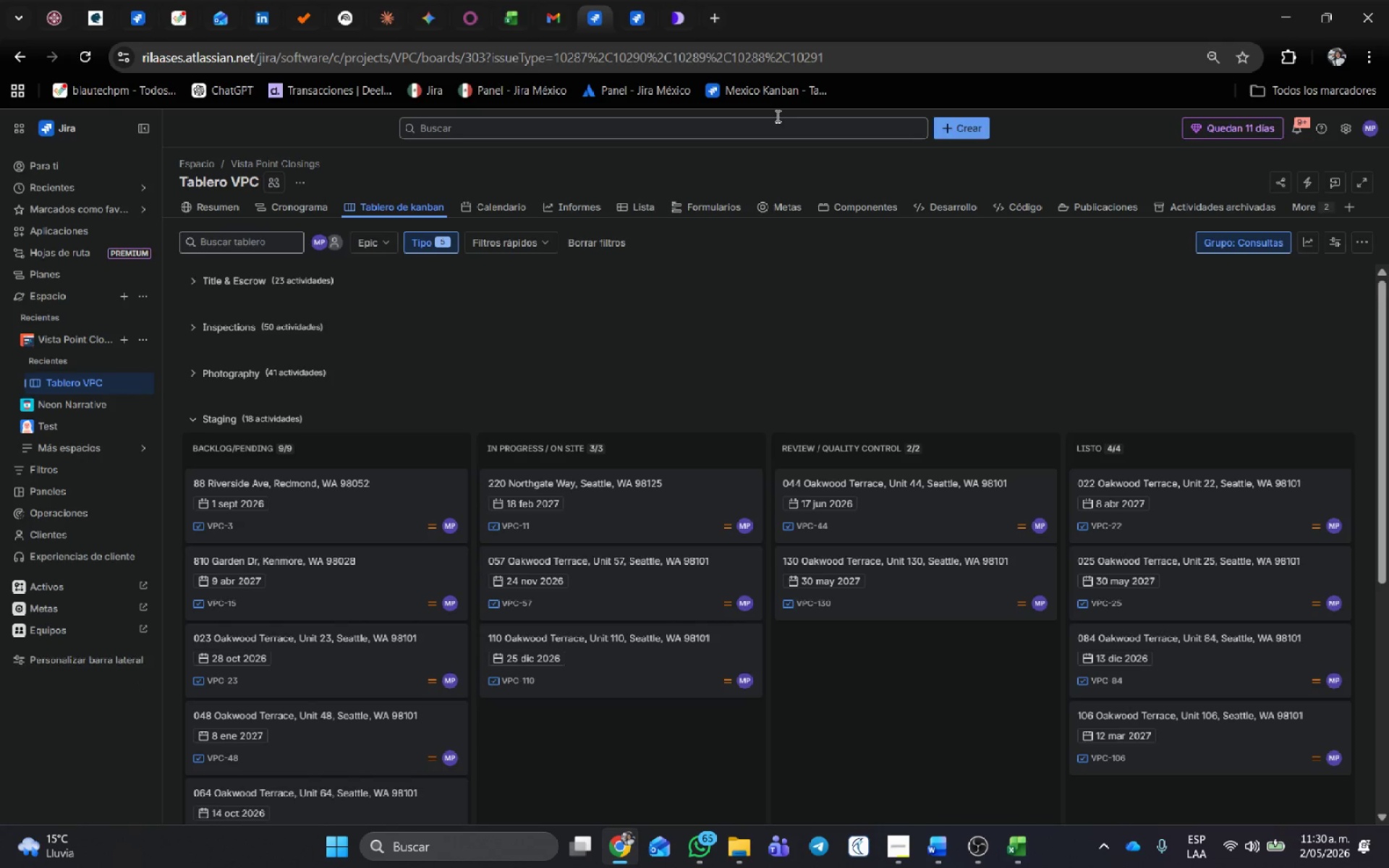 
left_click([640, 18])
 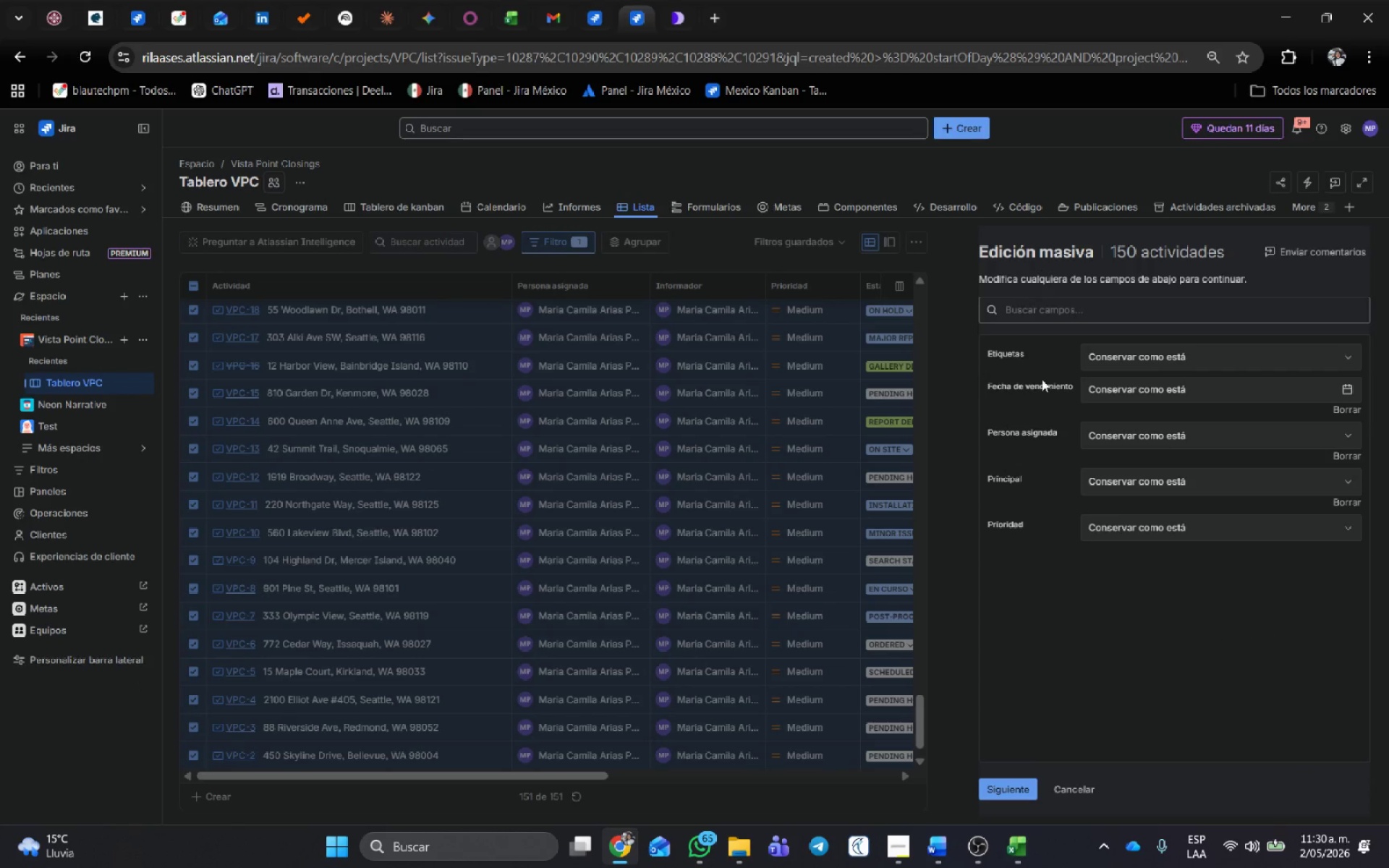 
scroll: coordinate [545, 427], scroll_direction: up, amount: 16.0
 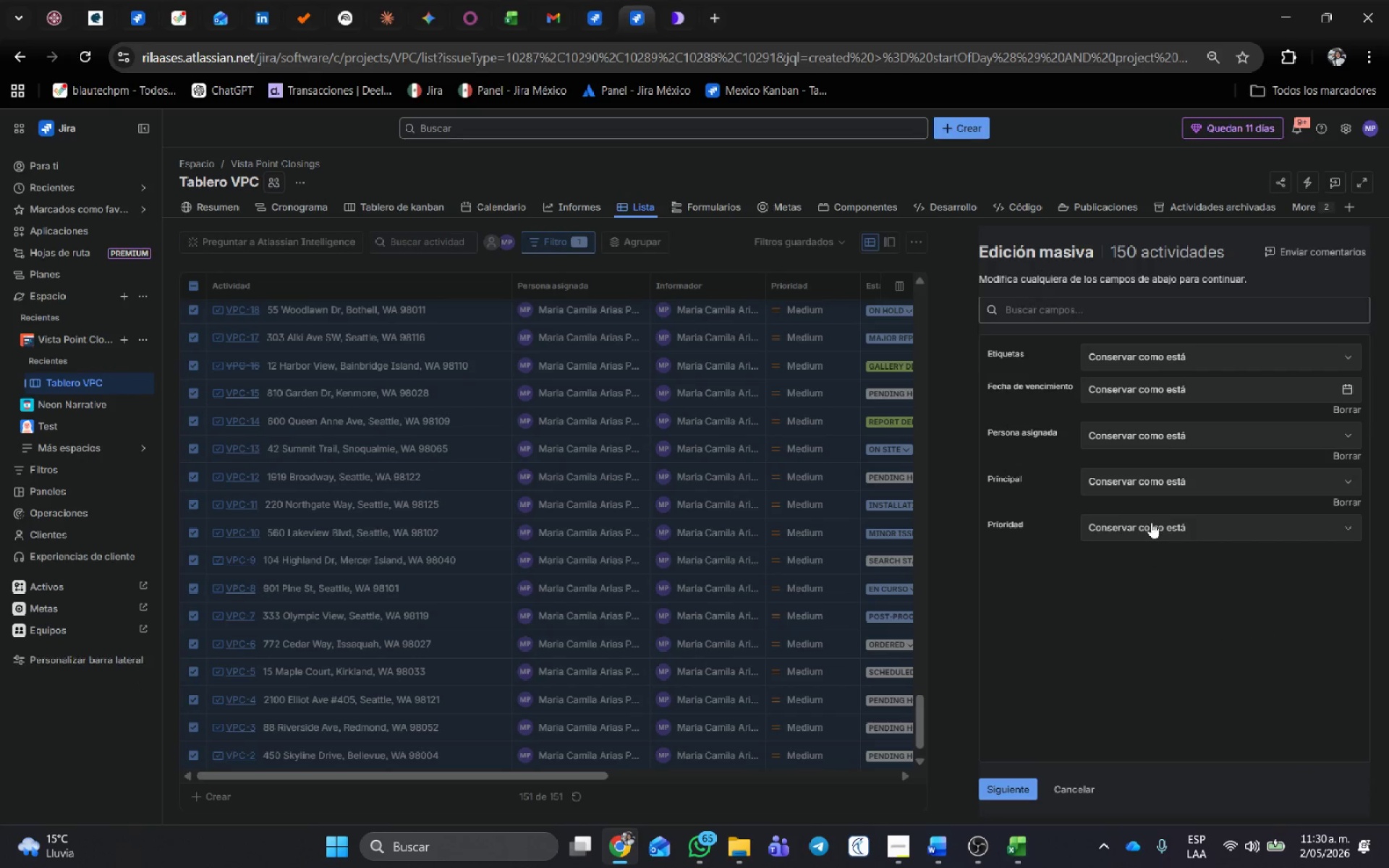 
left_click([1163, 475])
 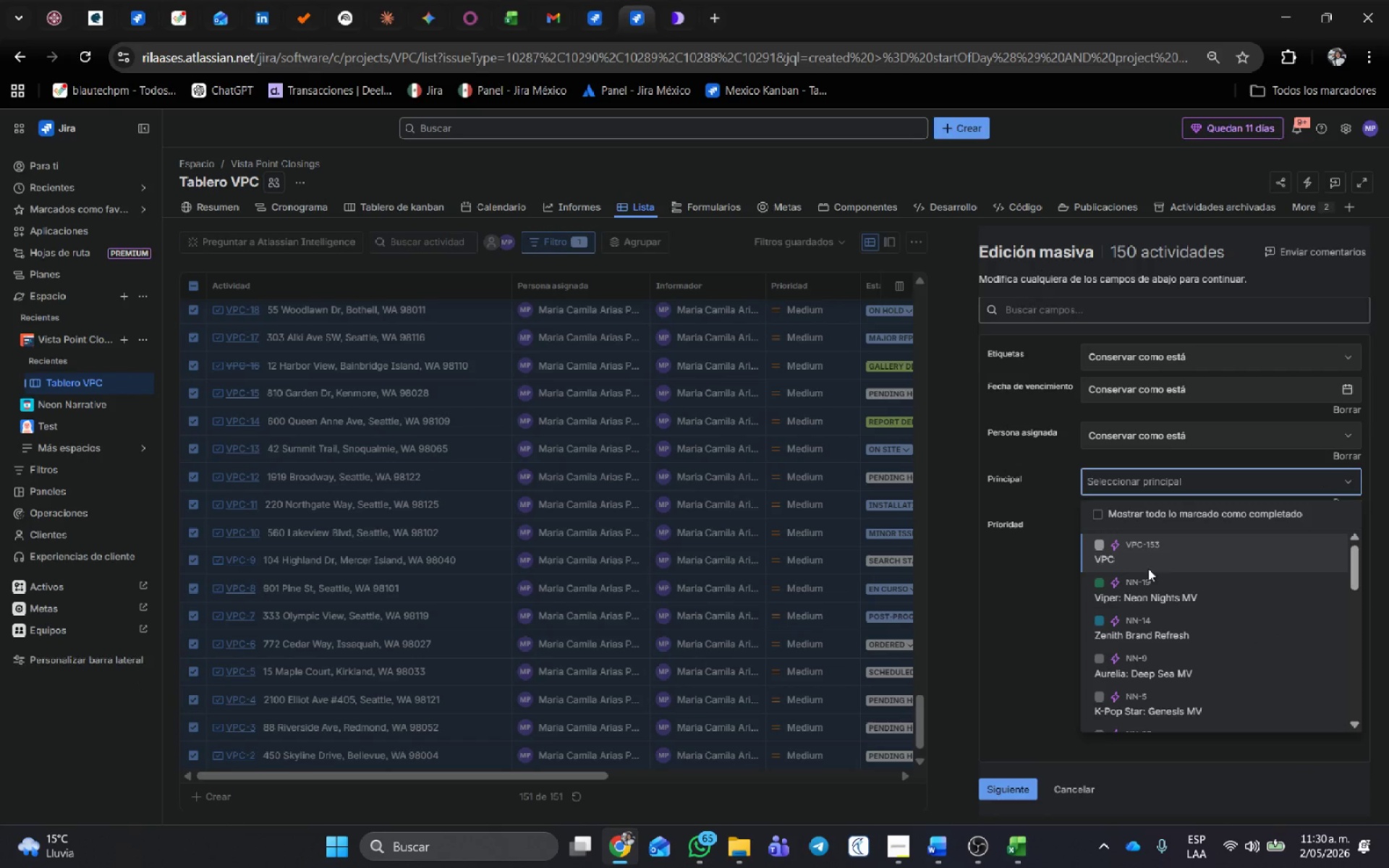 
left_click([1156, 550])
 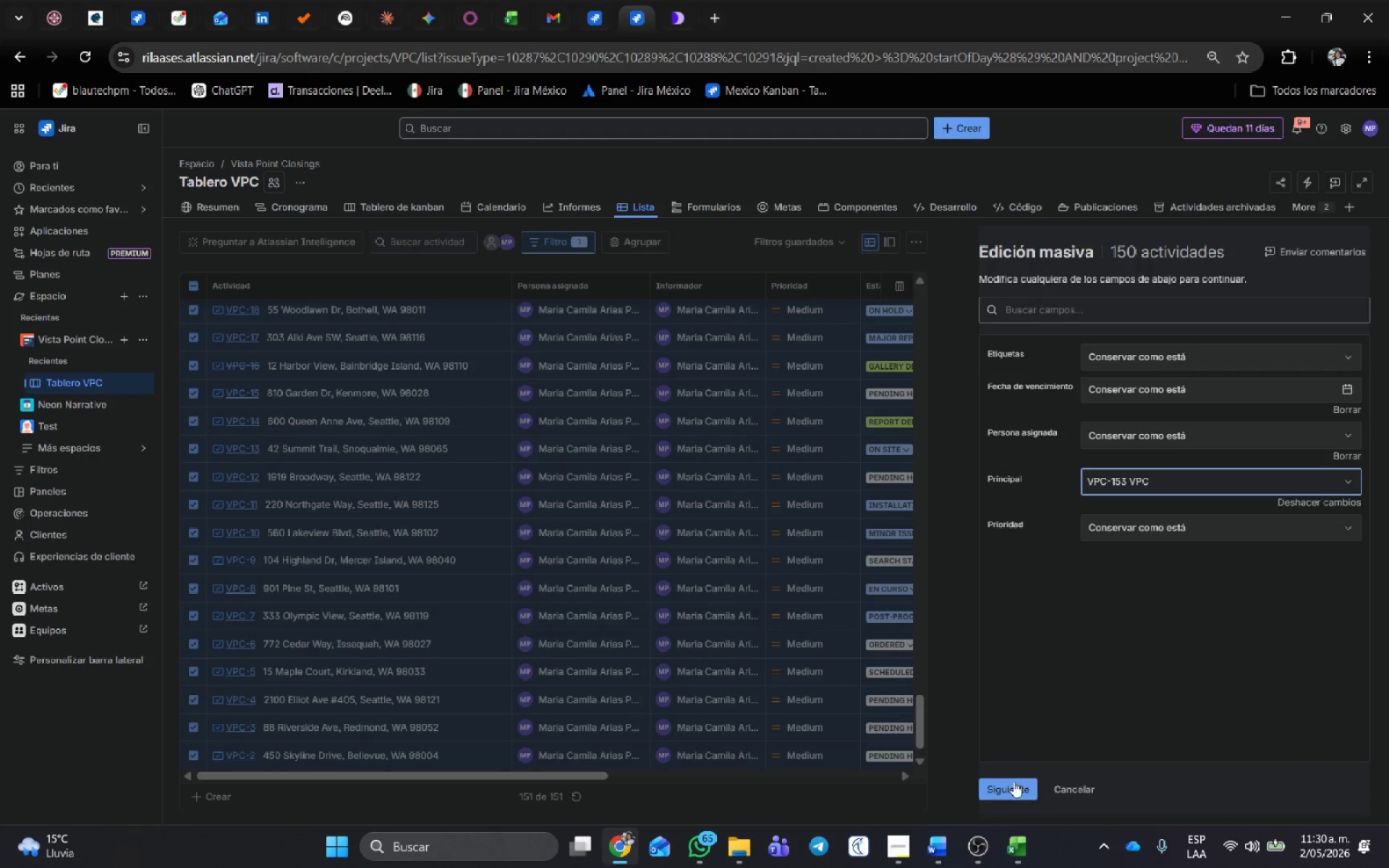 
left_click([1008, 787])
 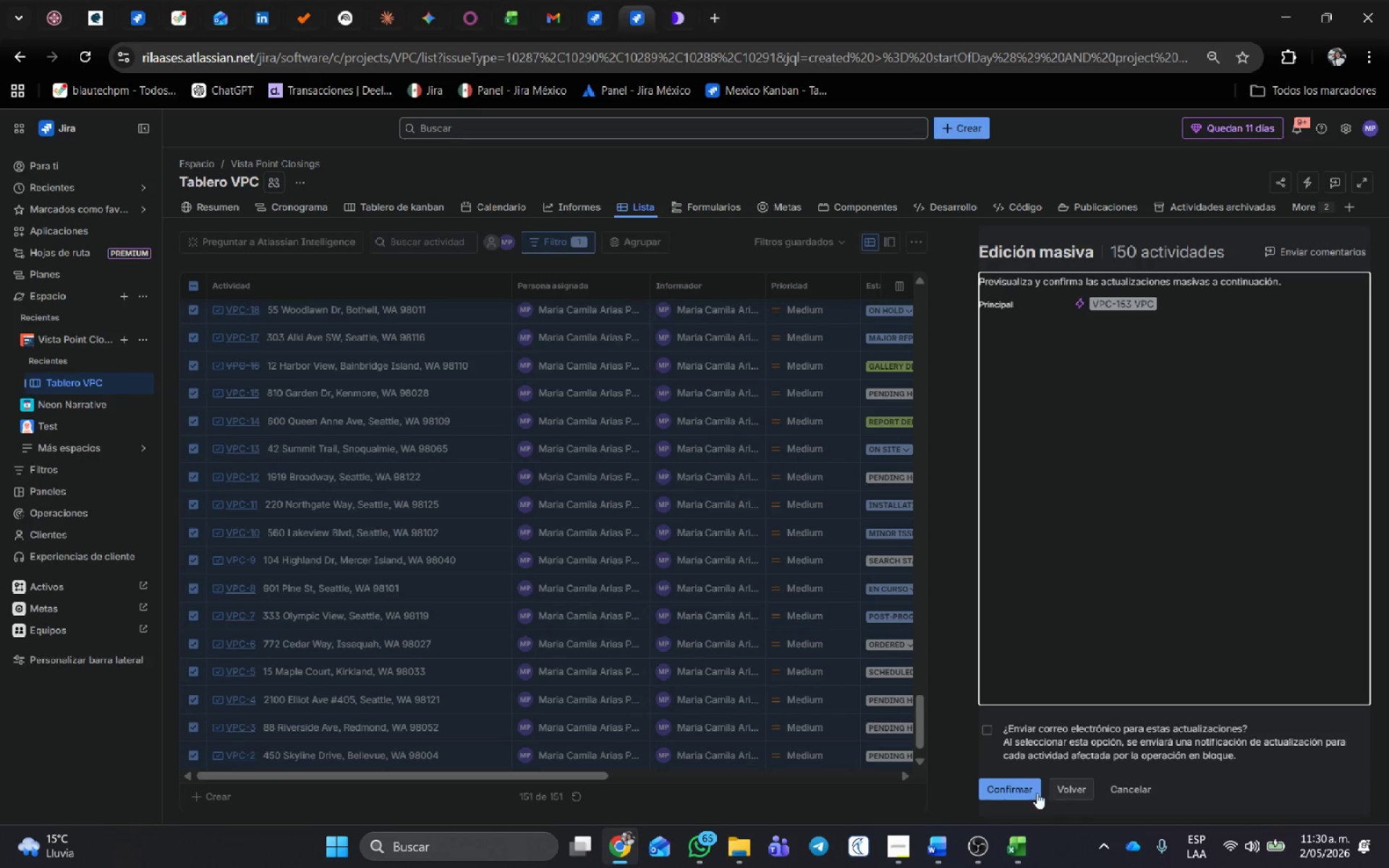 
left_click([1019, 788])
 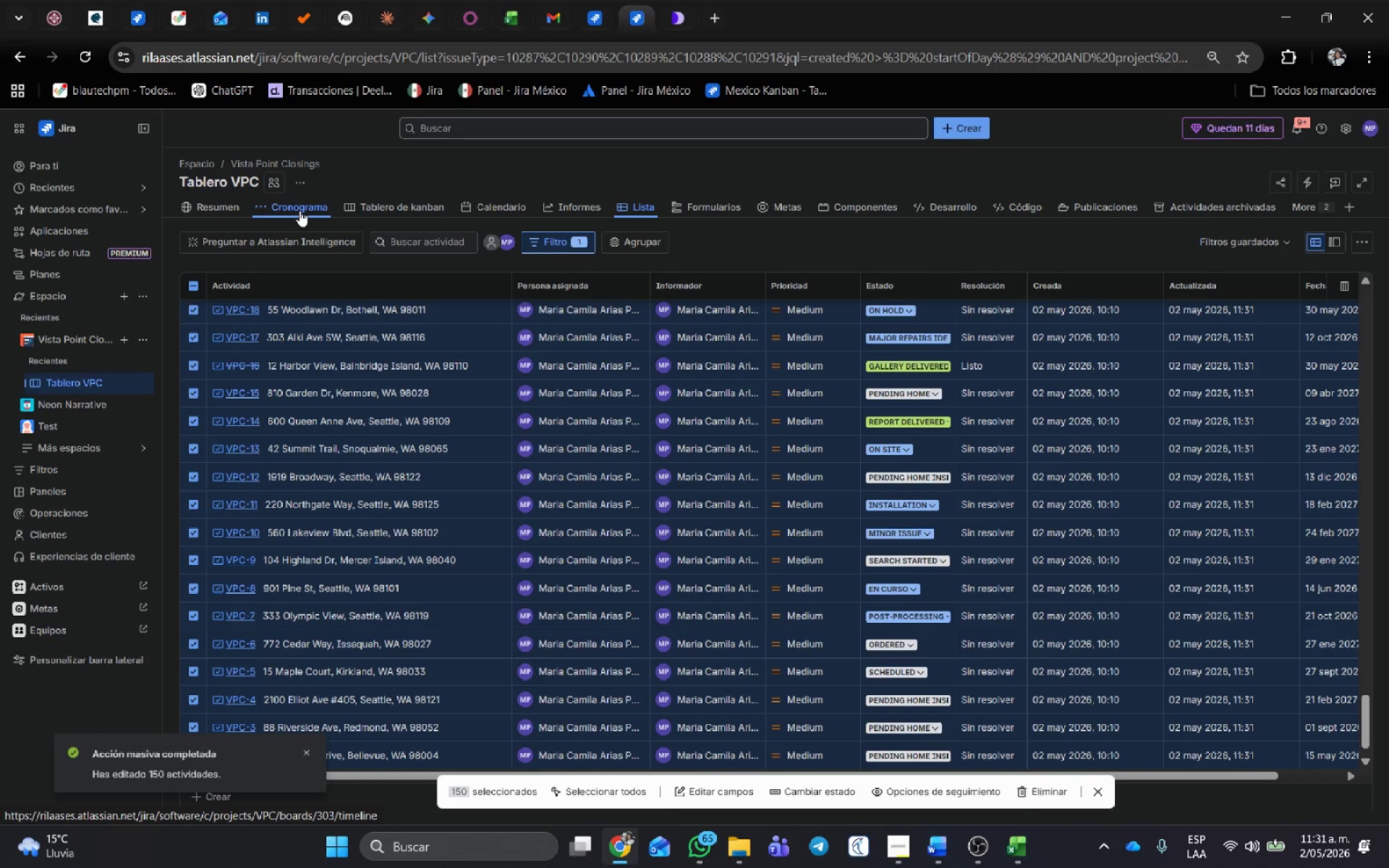 
wait(66.45)
 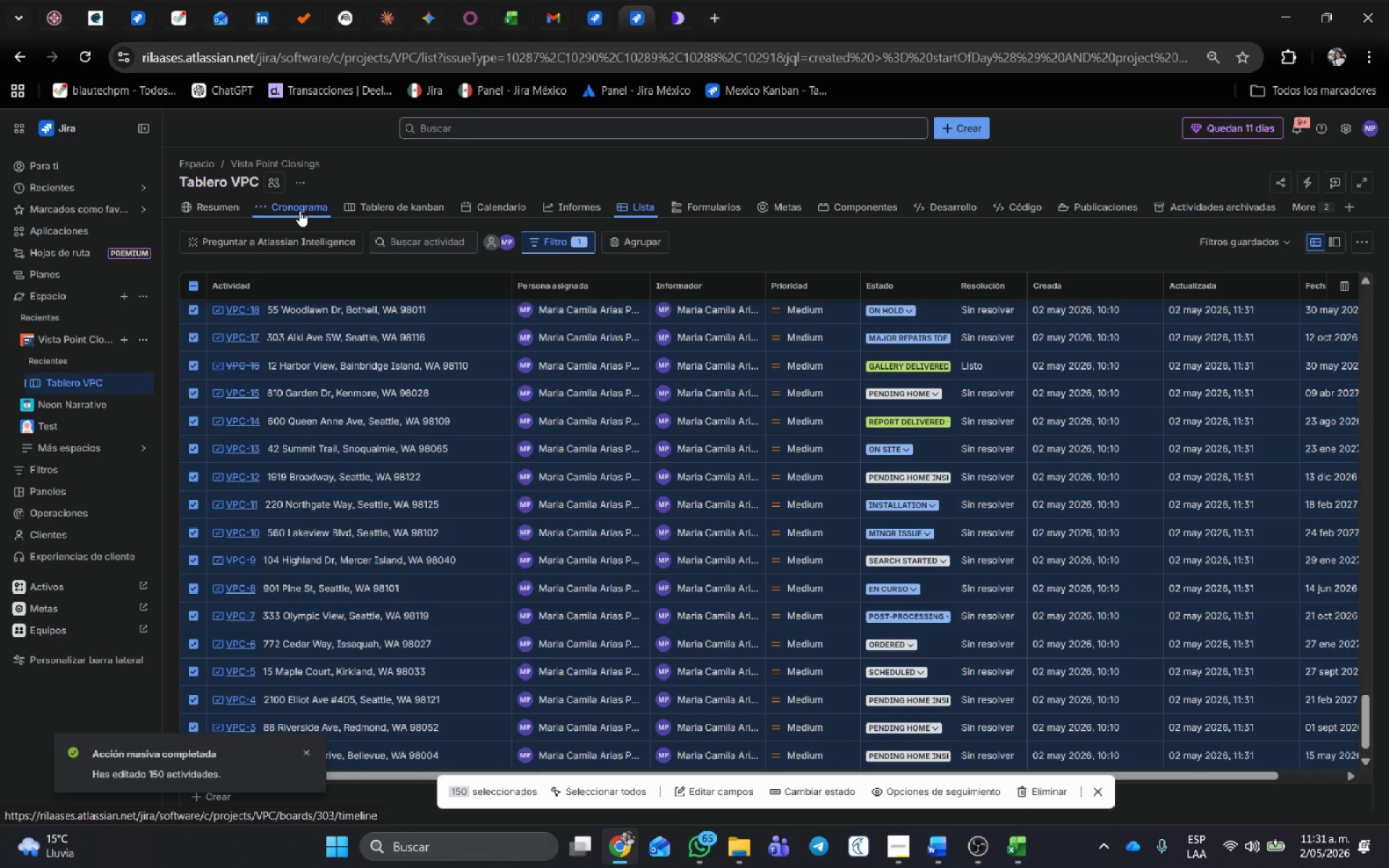 
left_click([592, 19])
 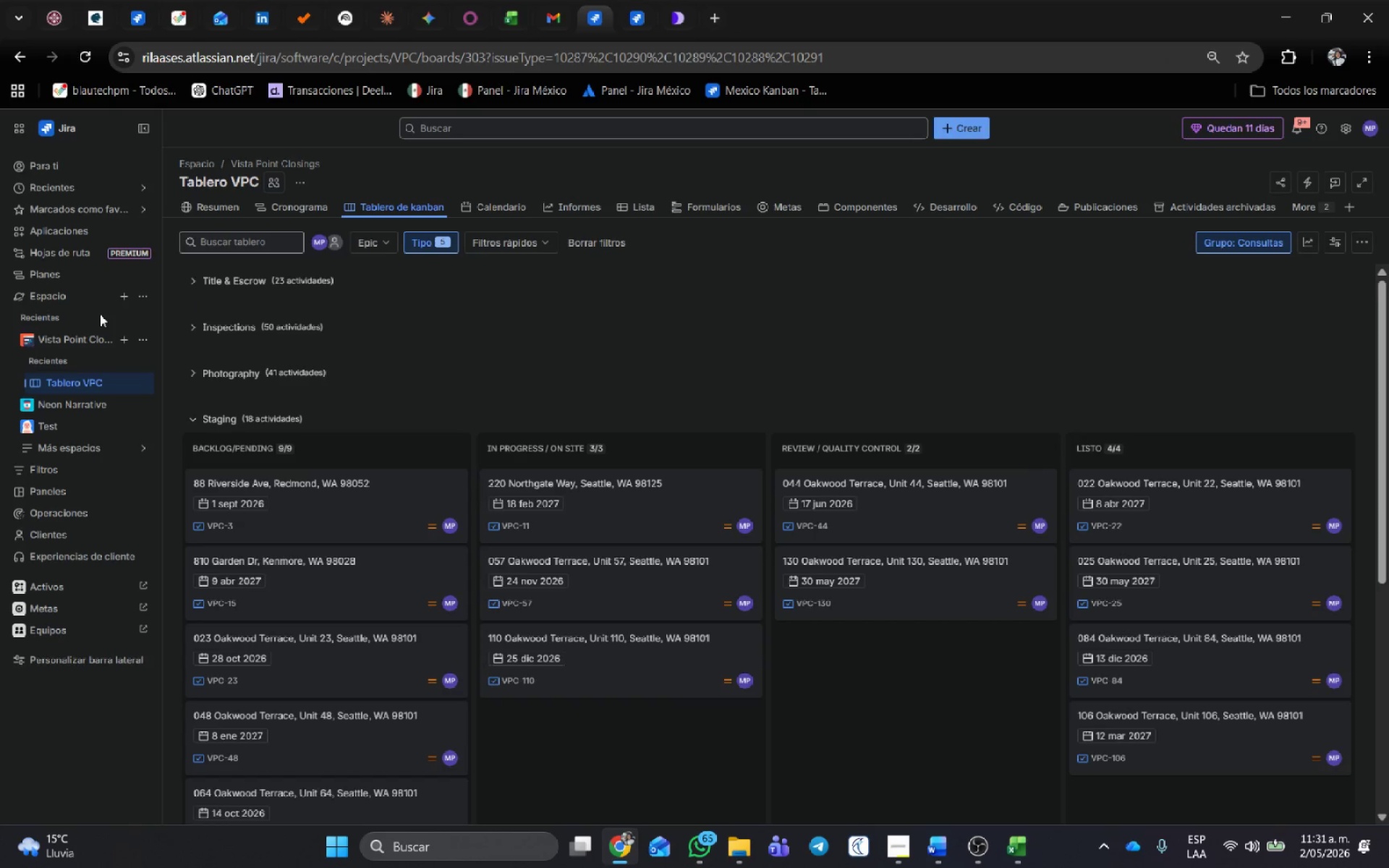 
left_click([150, 339])
 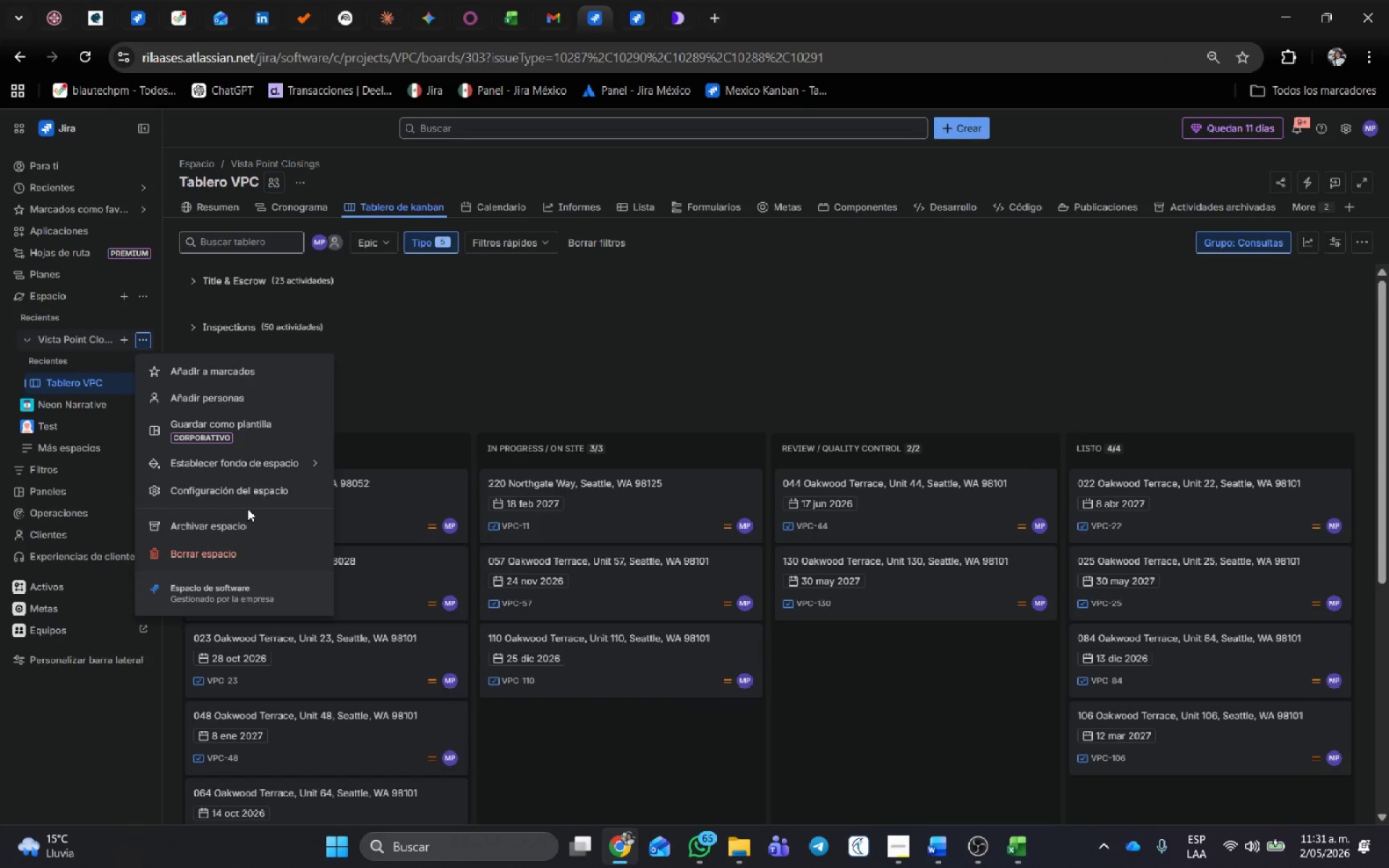 
left_click([248, 493])
 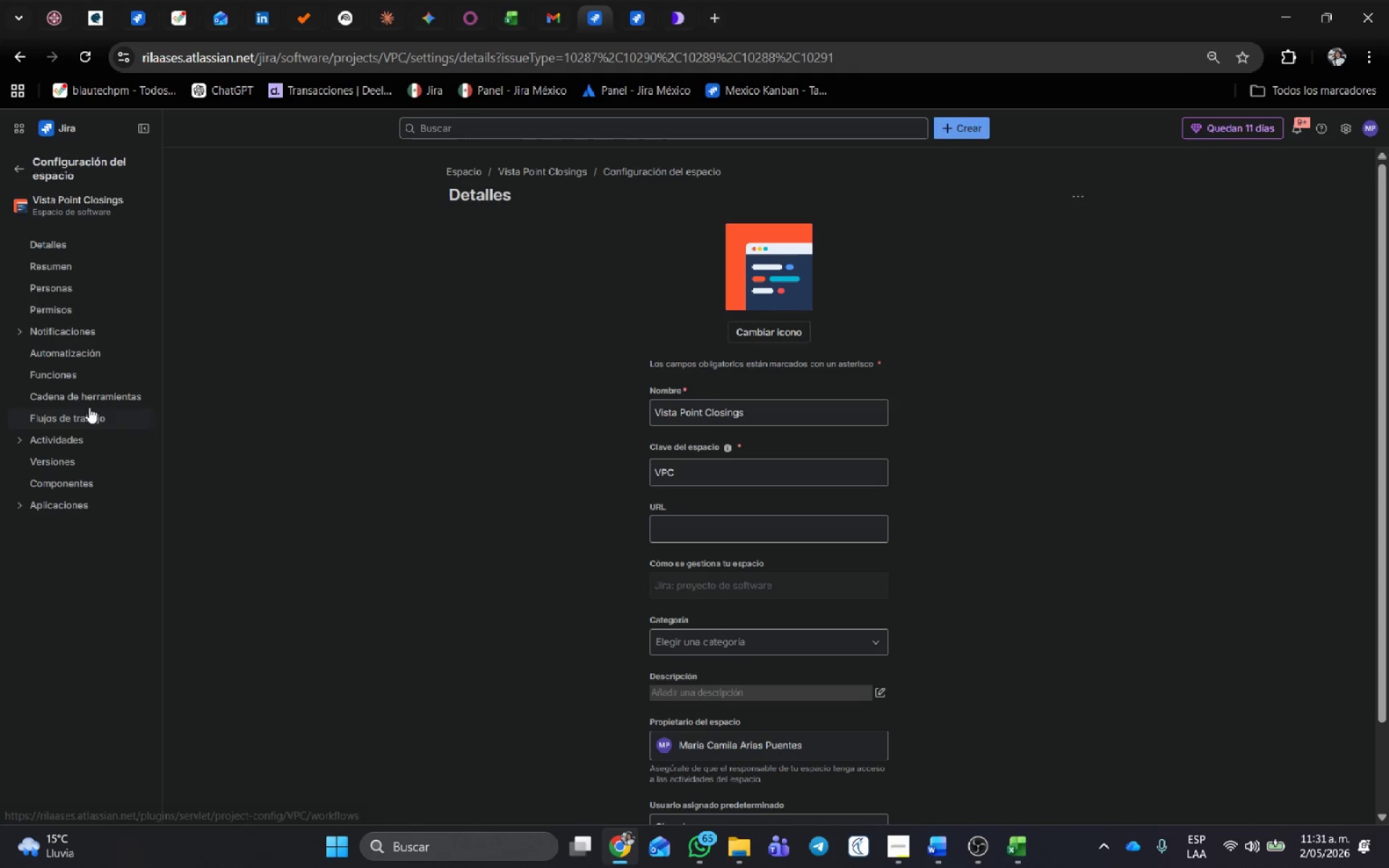 
wait(5.88)
 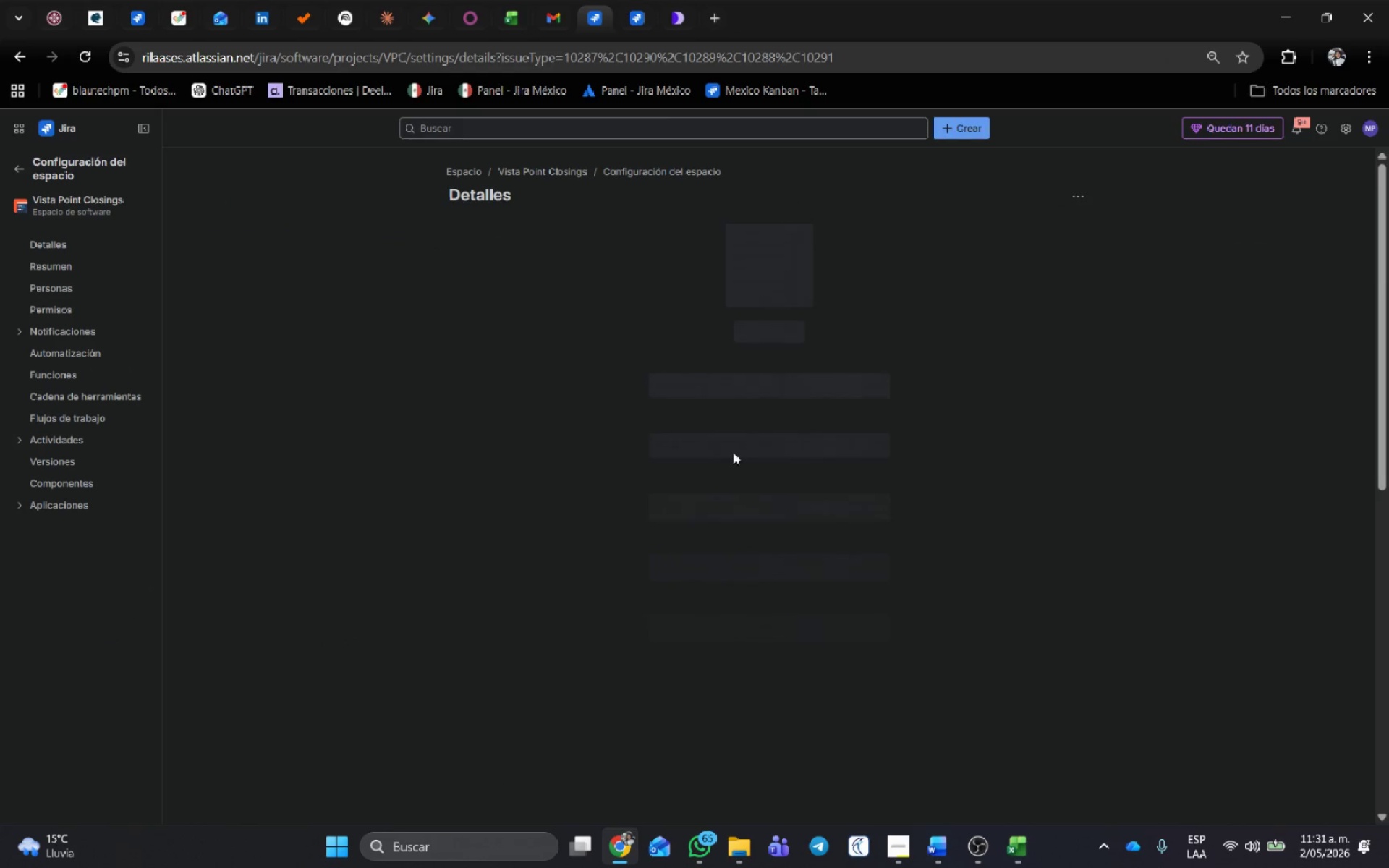 
left_click([81, 357])
 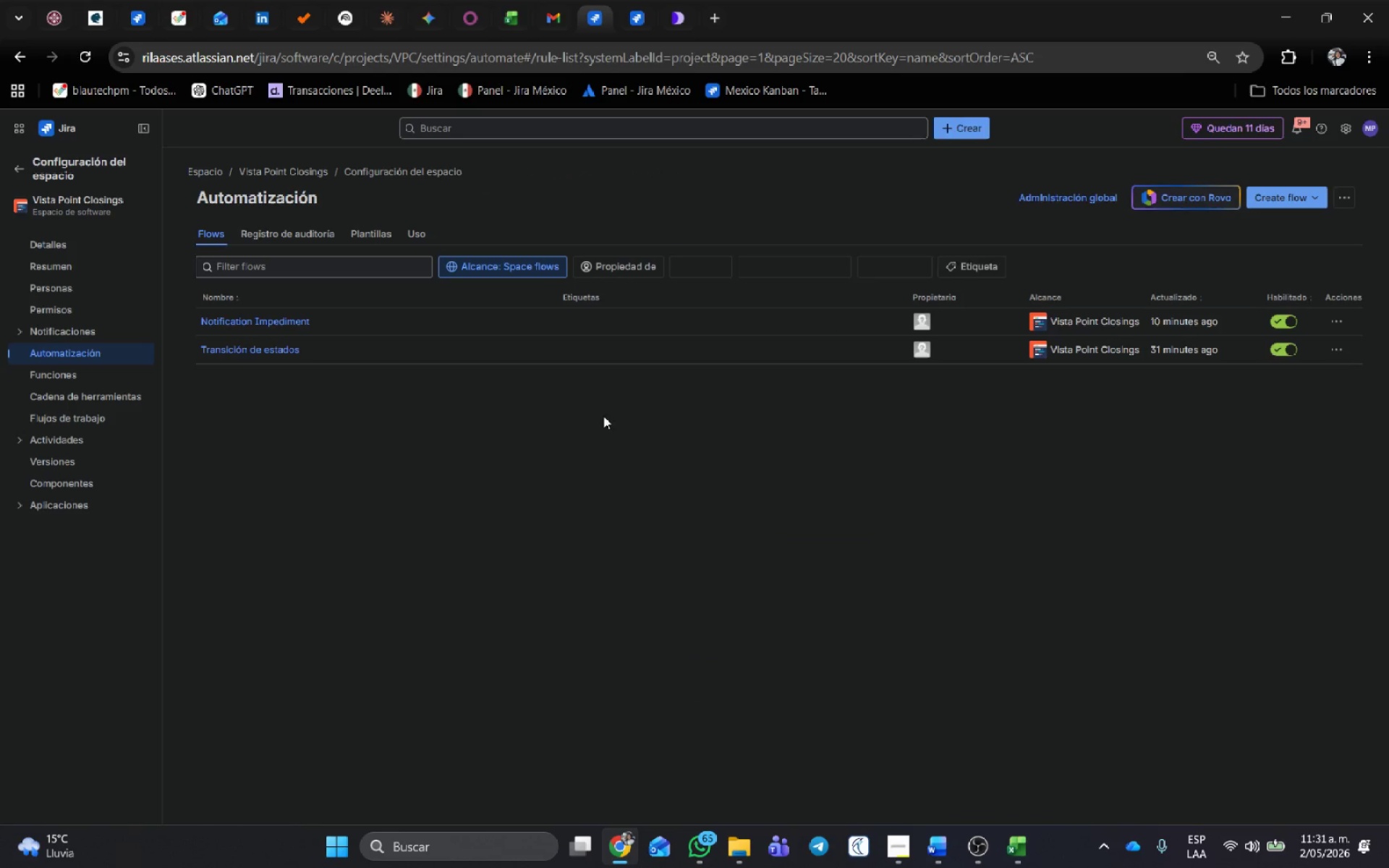 
left_click([230, 362])
 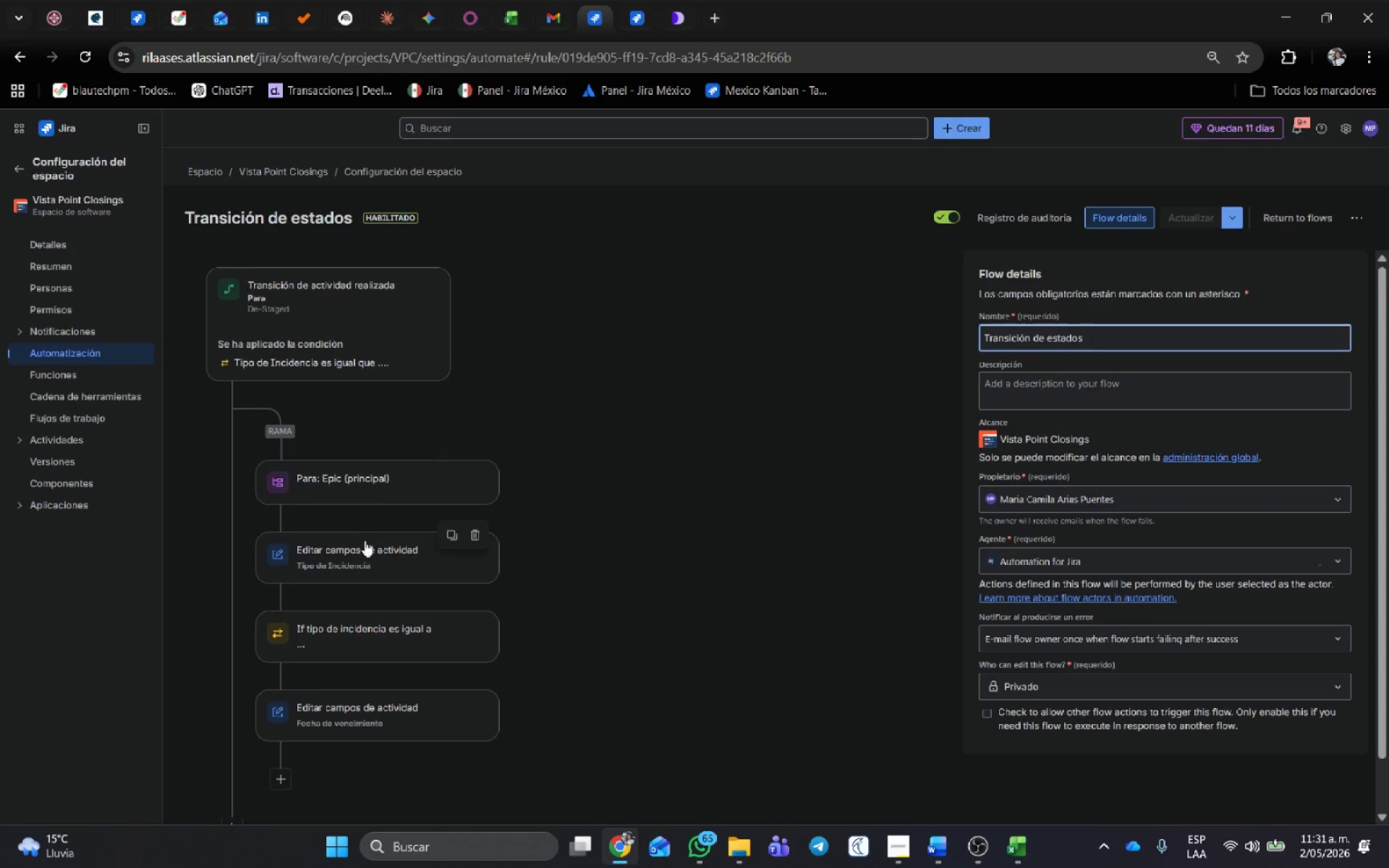 
left_click_drag(start_coordinate=[370, 559], to_coordinate=[375, 558])
 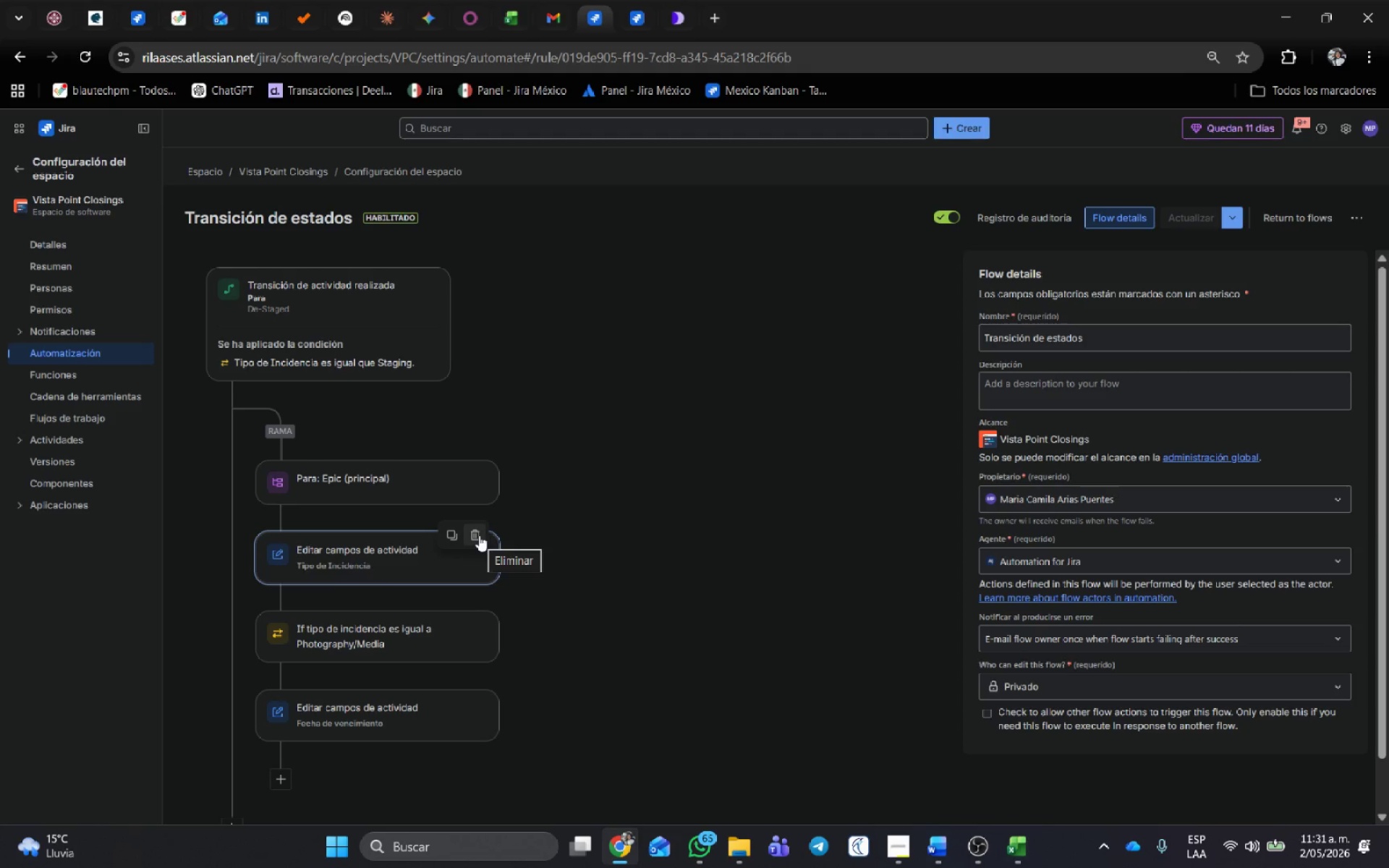 
left_click([479, 535])
 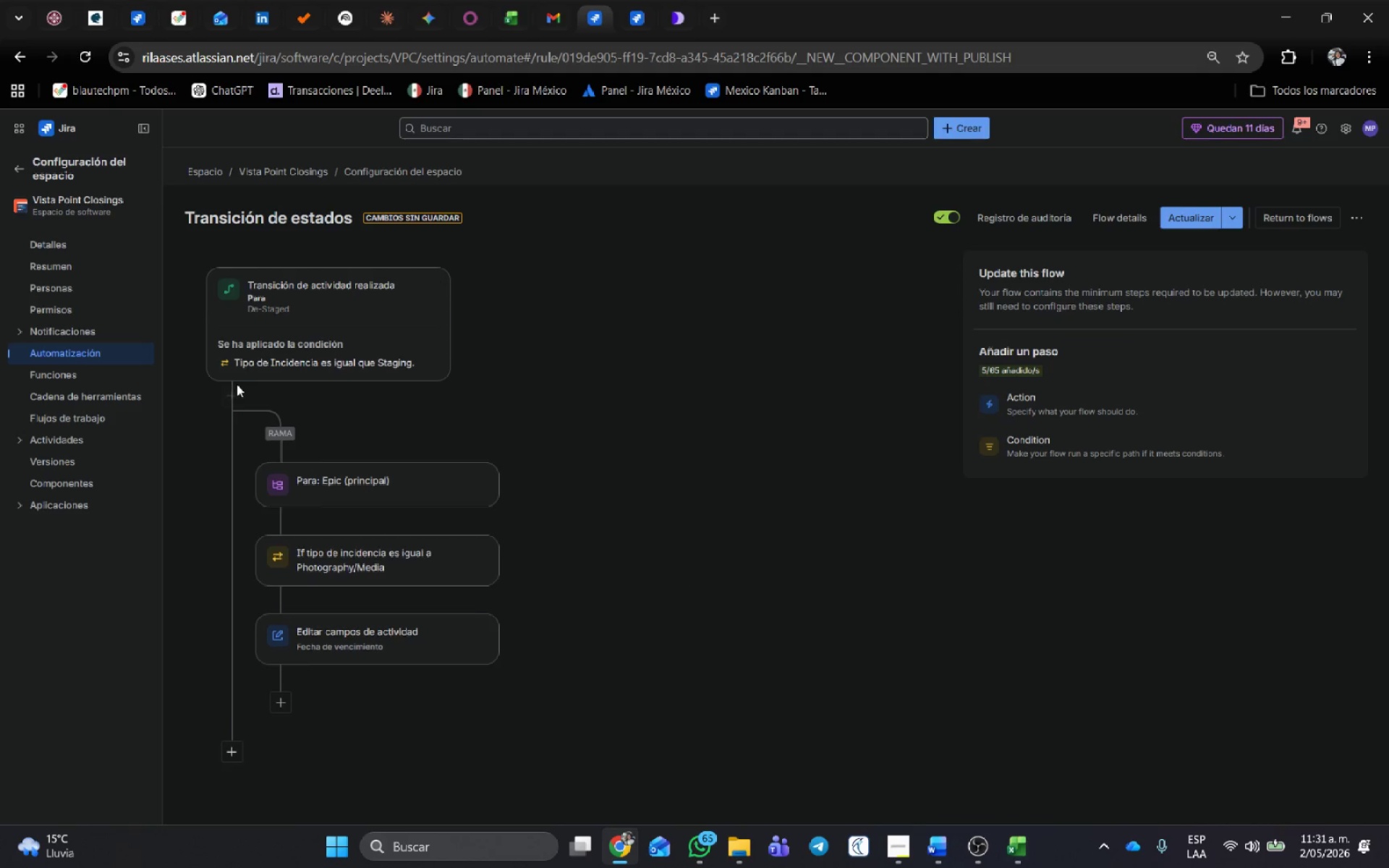 
left_click([230, 397])
 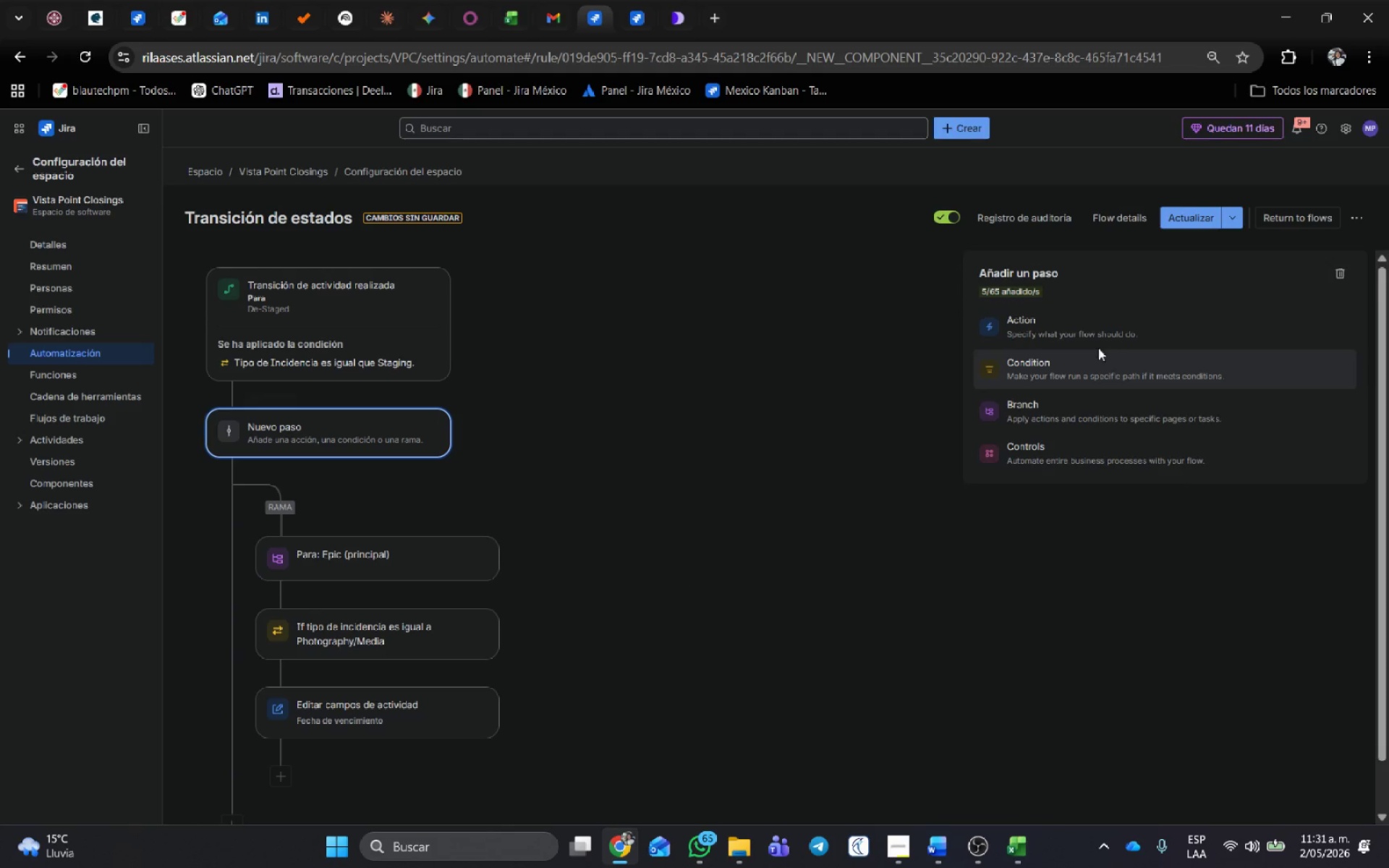 
left_click([1065, 323])
 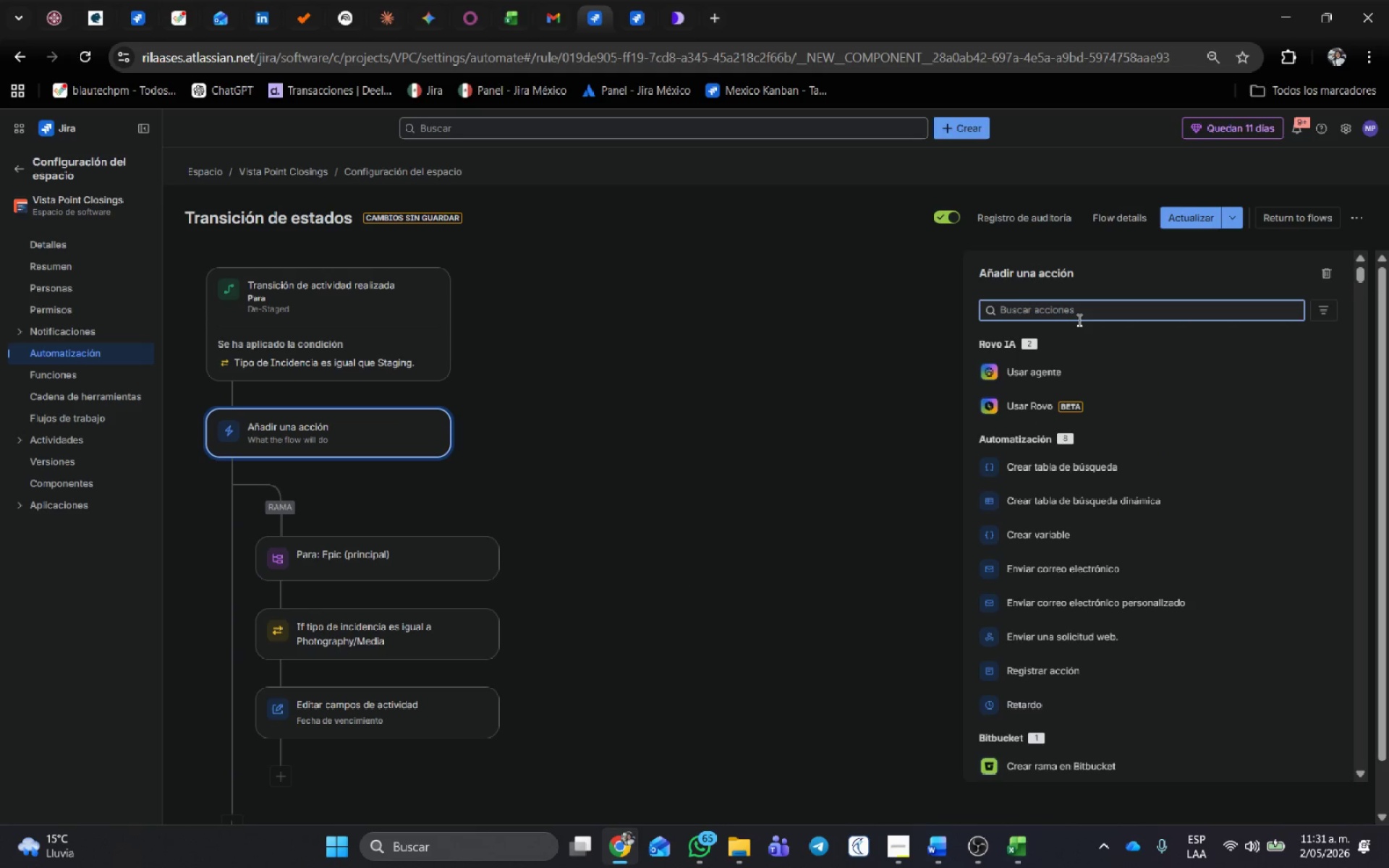 
left_click([1078, 320])
 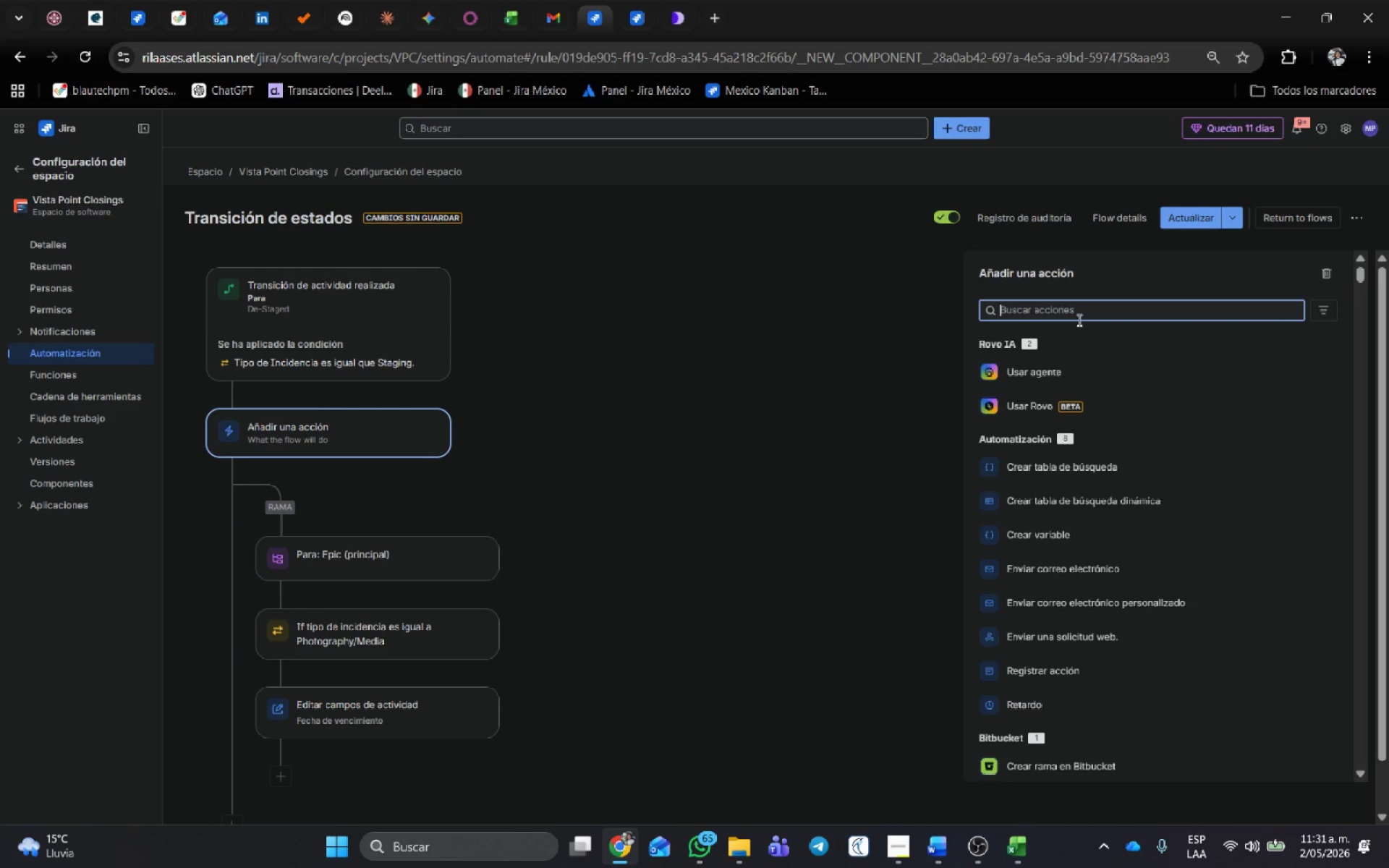 
type(editar )
 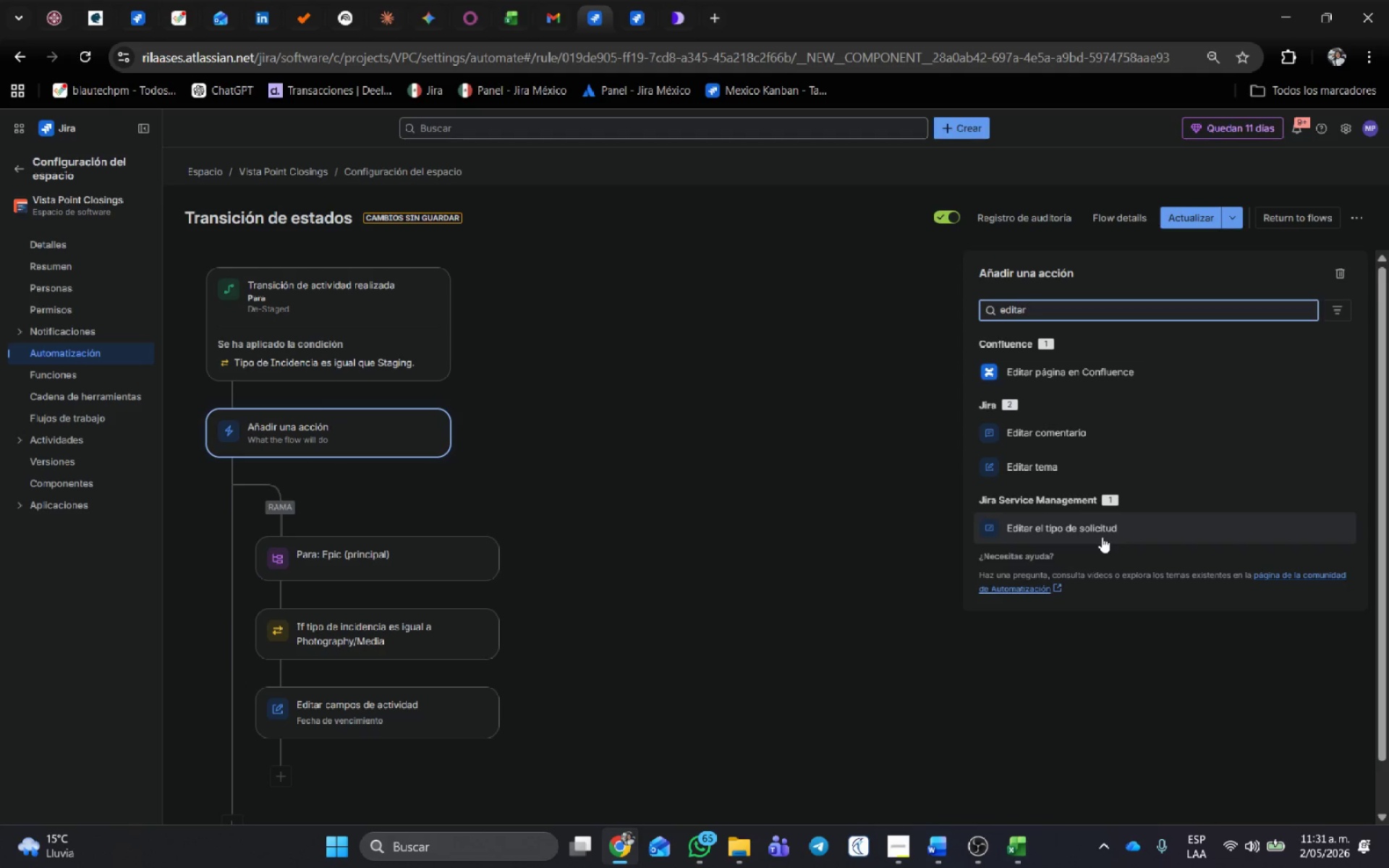 
left_click([1102, 537])
 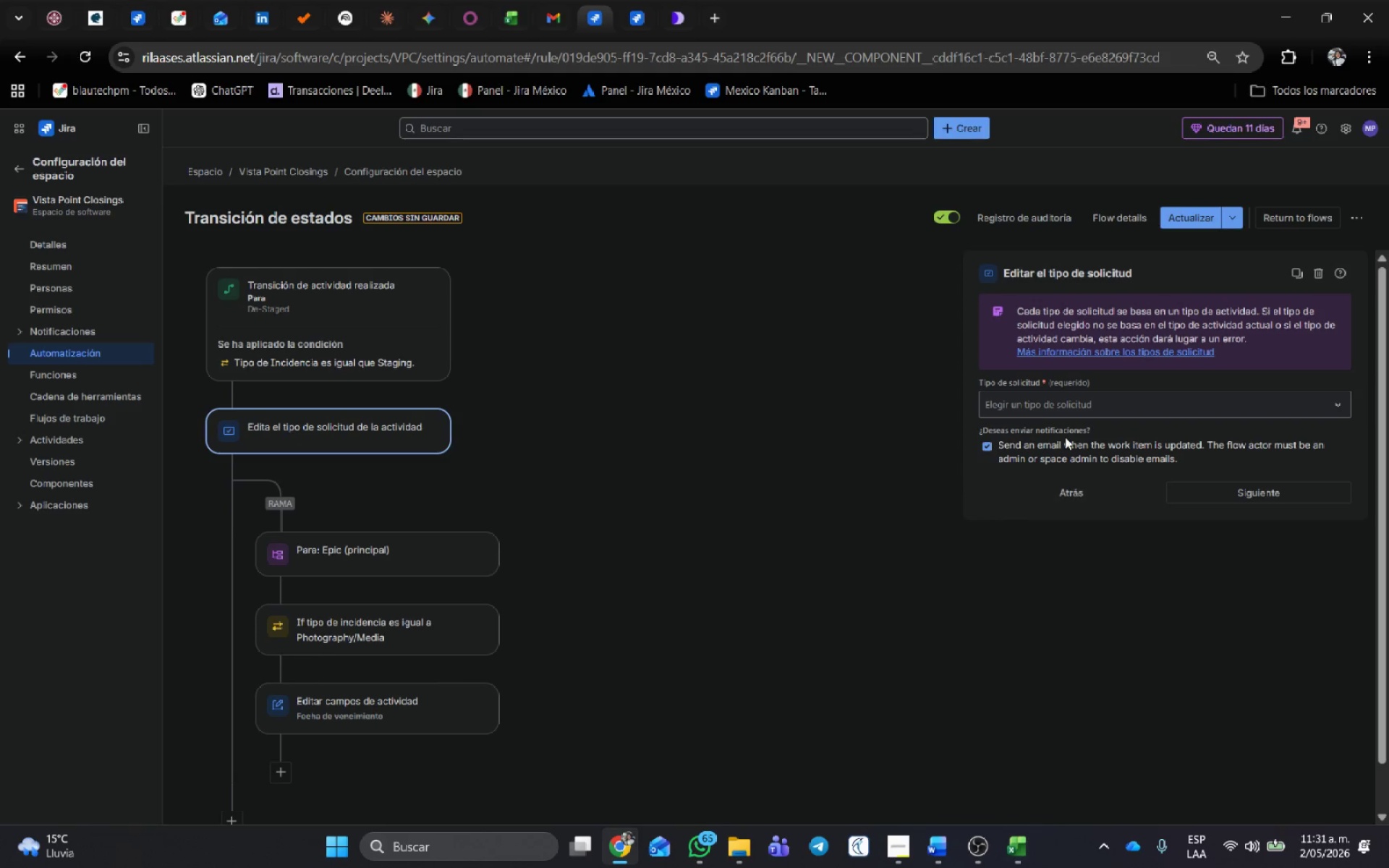 
left_click([1062, 413])
 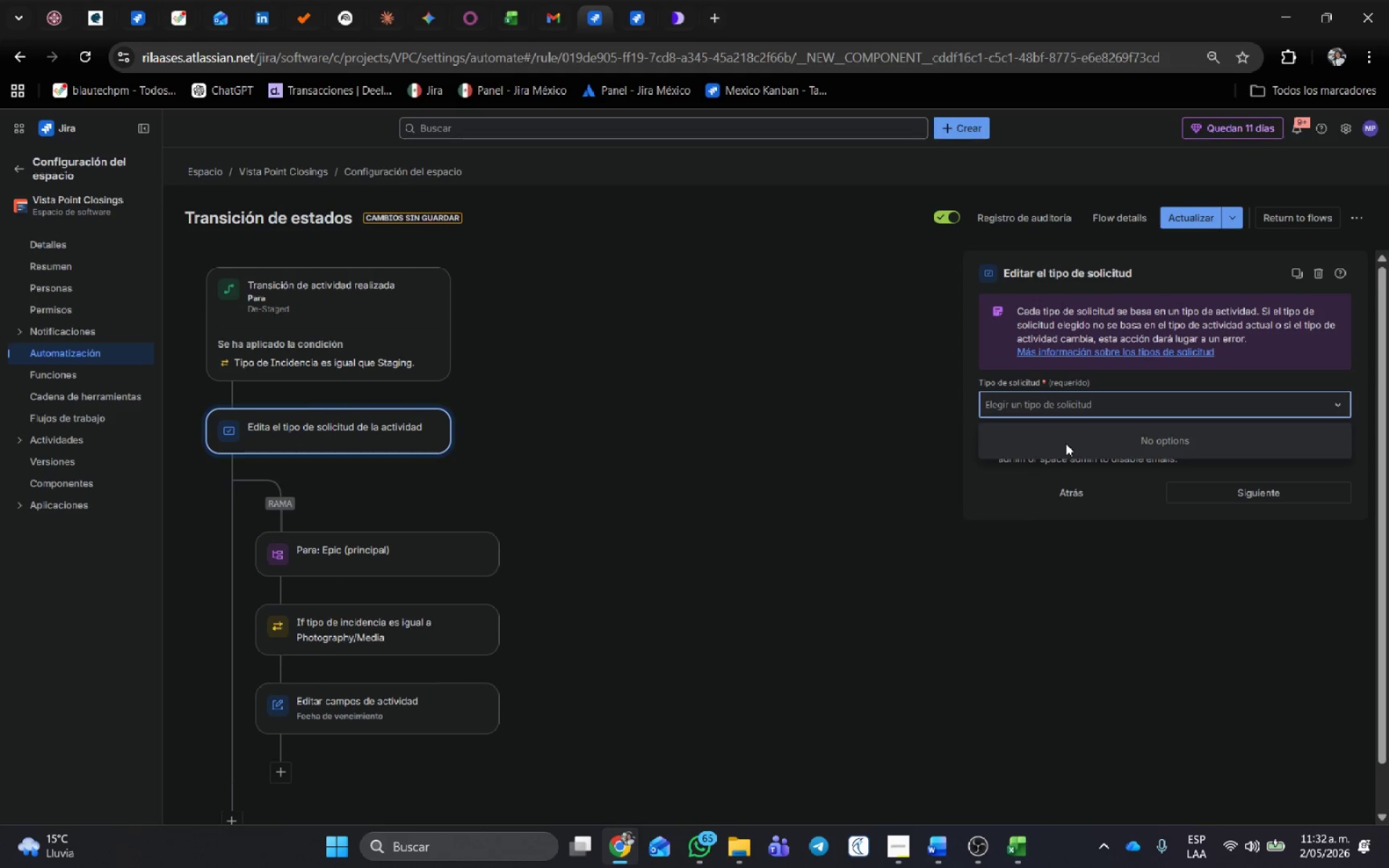 
left_click([1049, 413])
 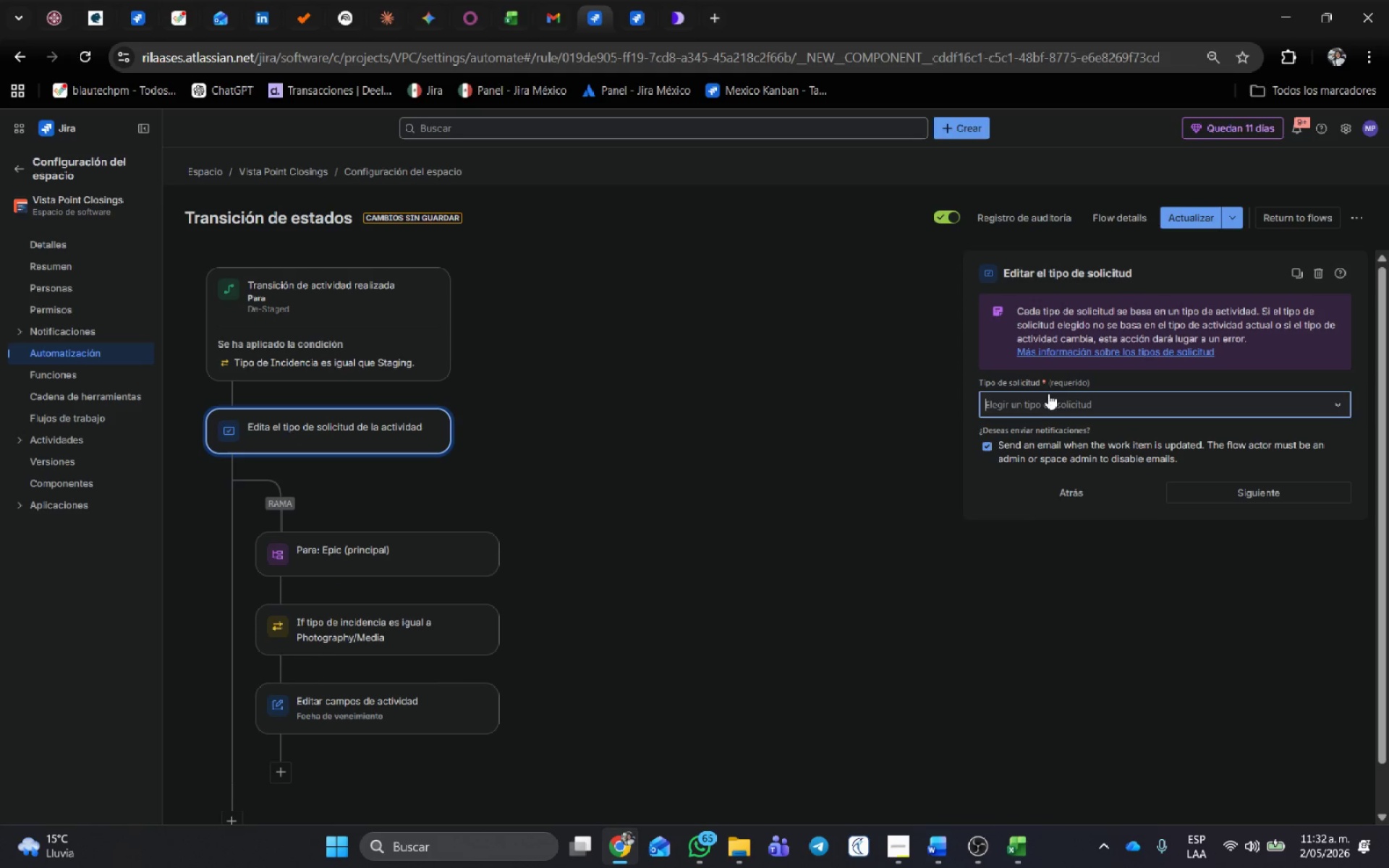 
left_click([1051, 400])
 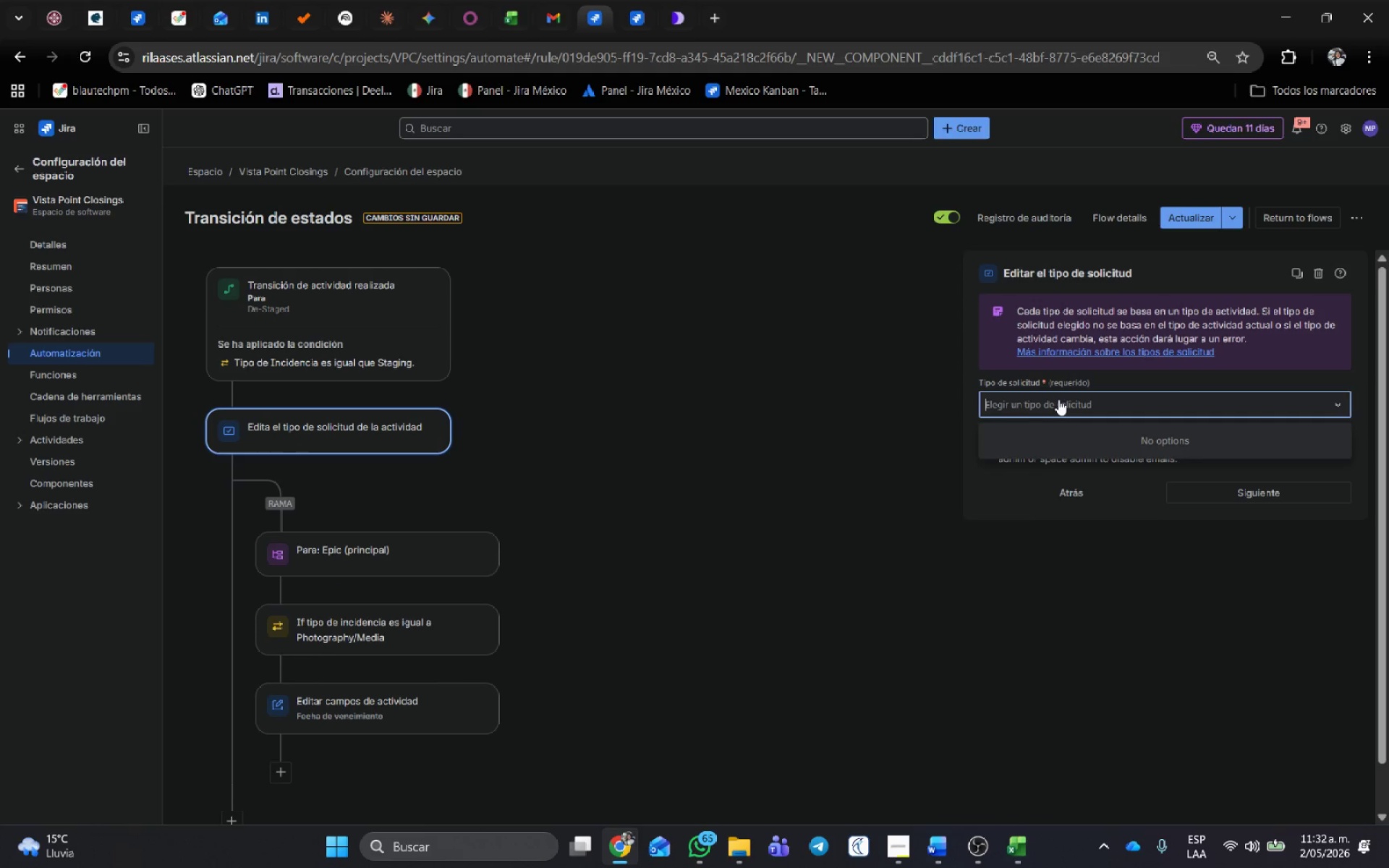 
key(T)
 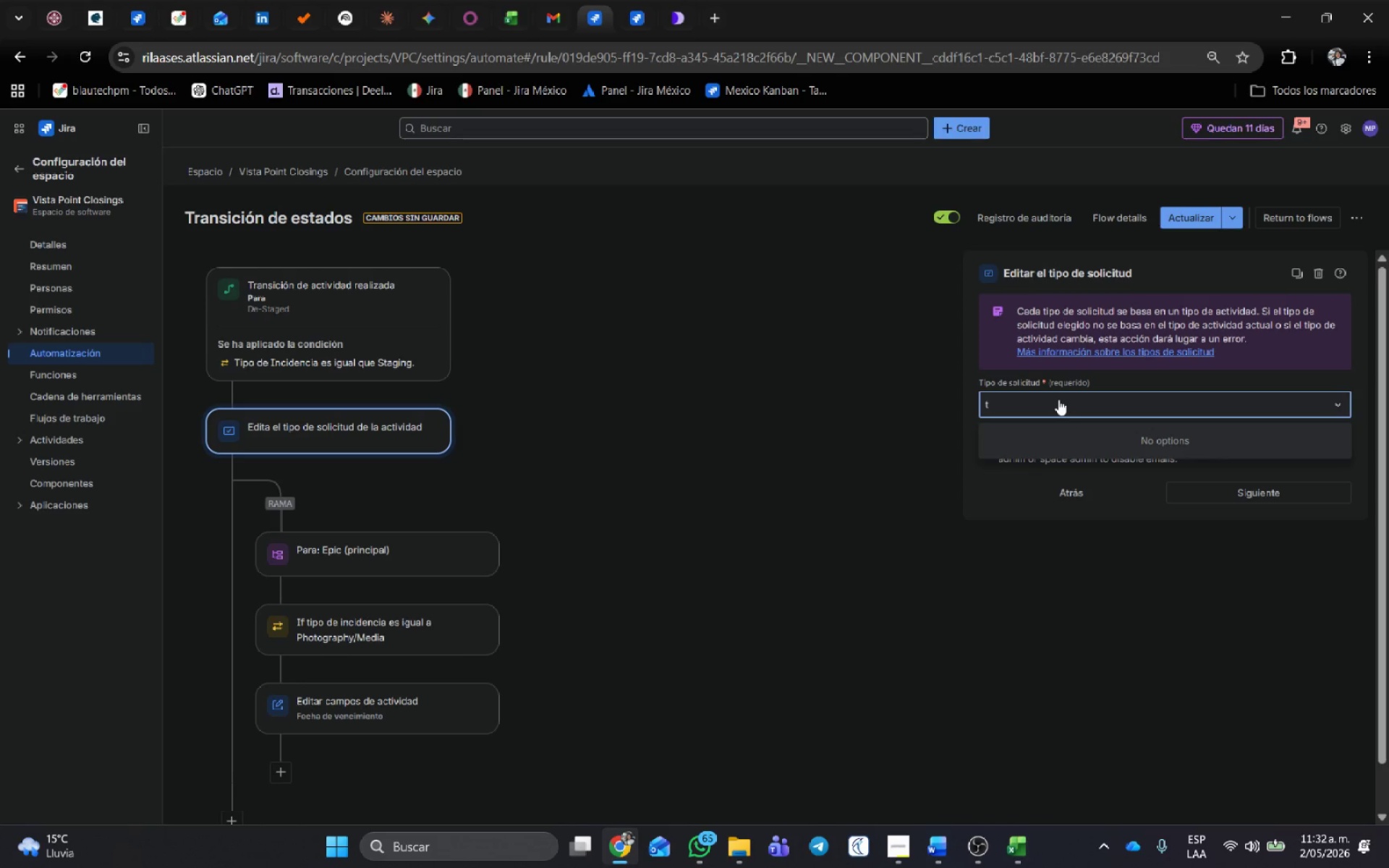 
key(Backspace)
 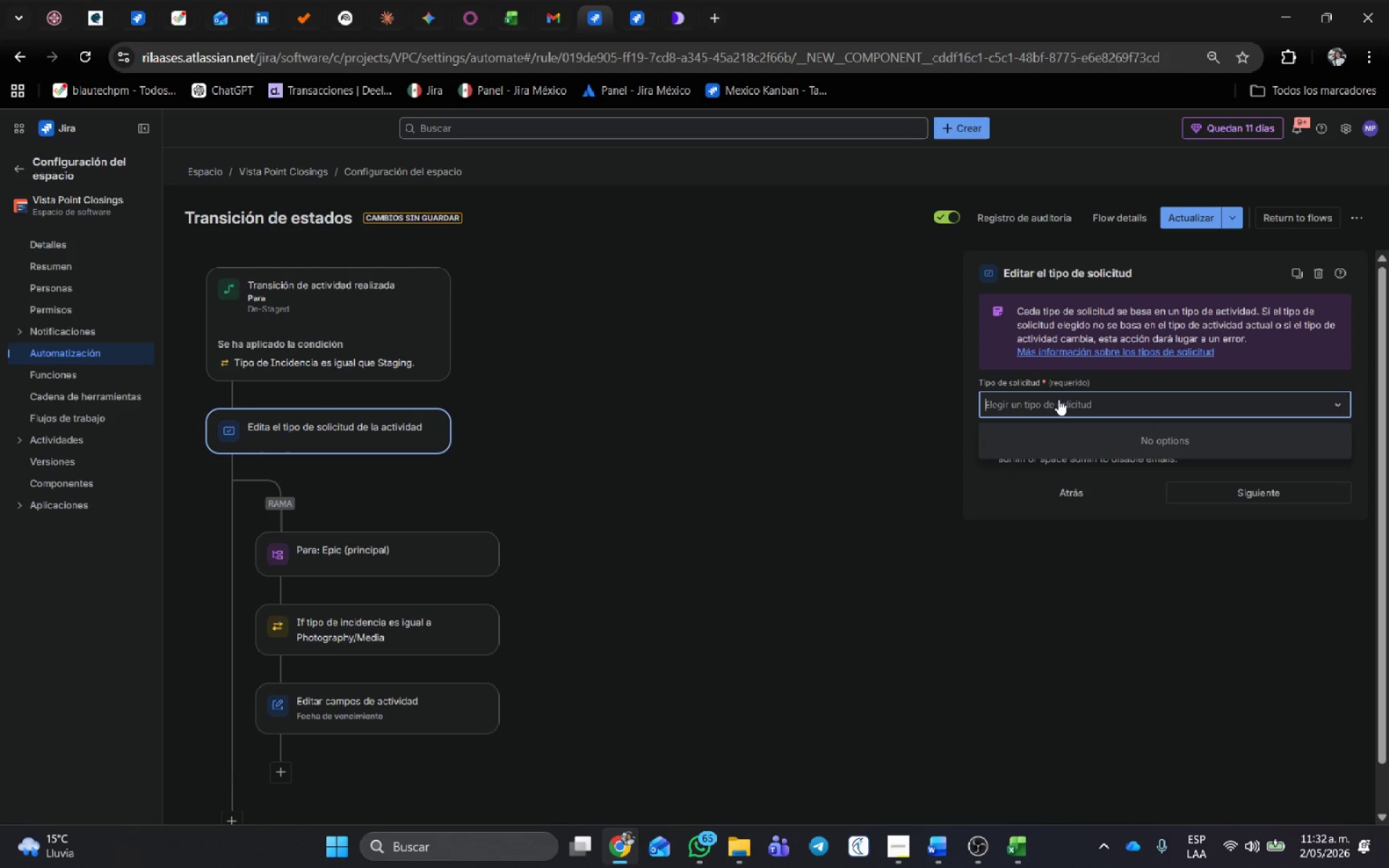 
key(Backspace)
 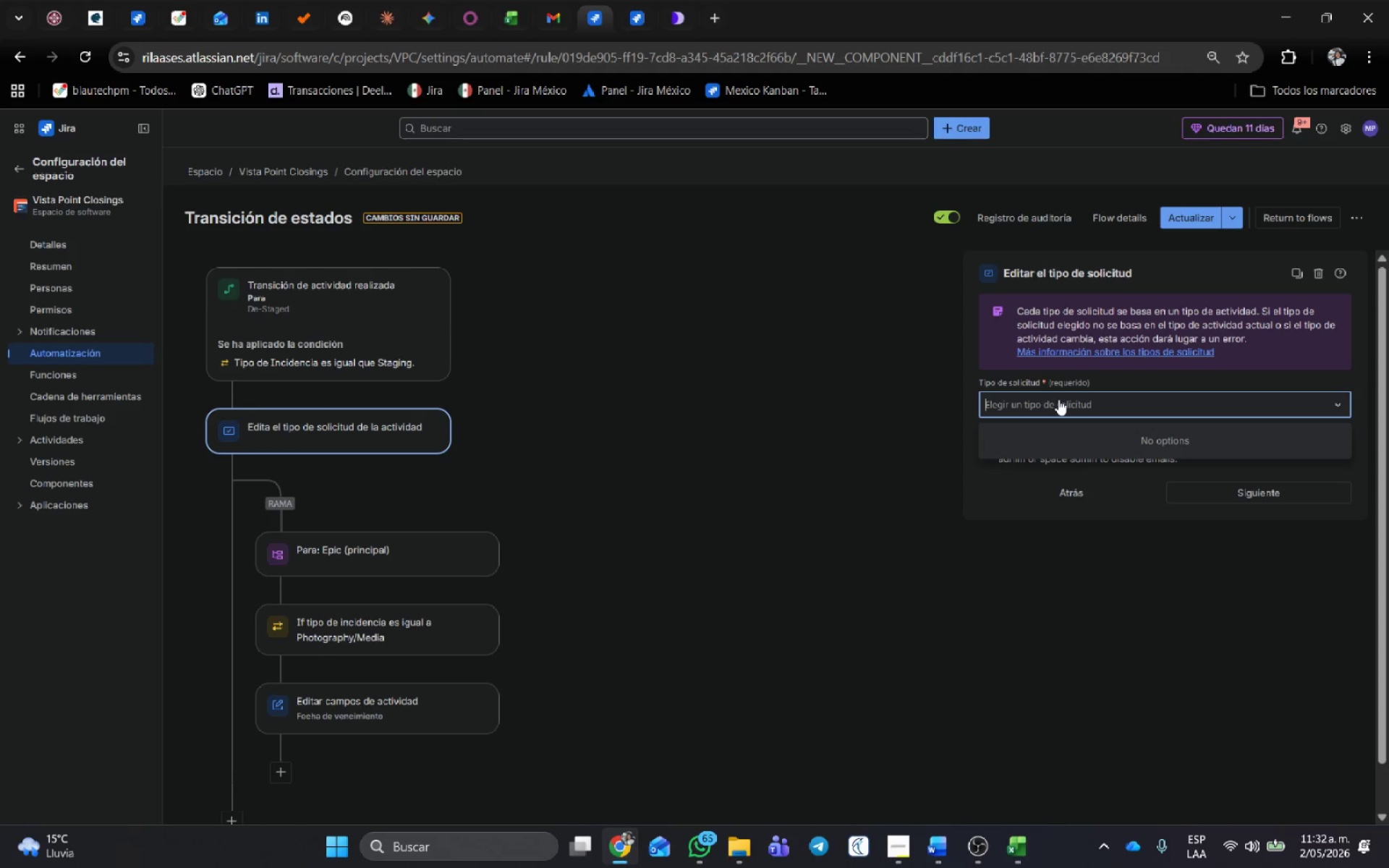 
key(Backspace)
 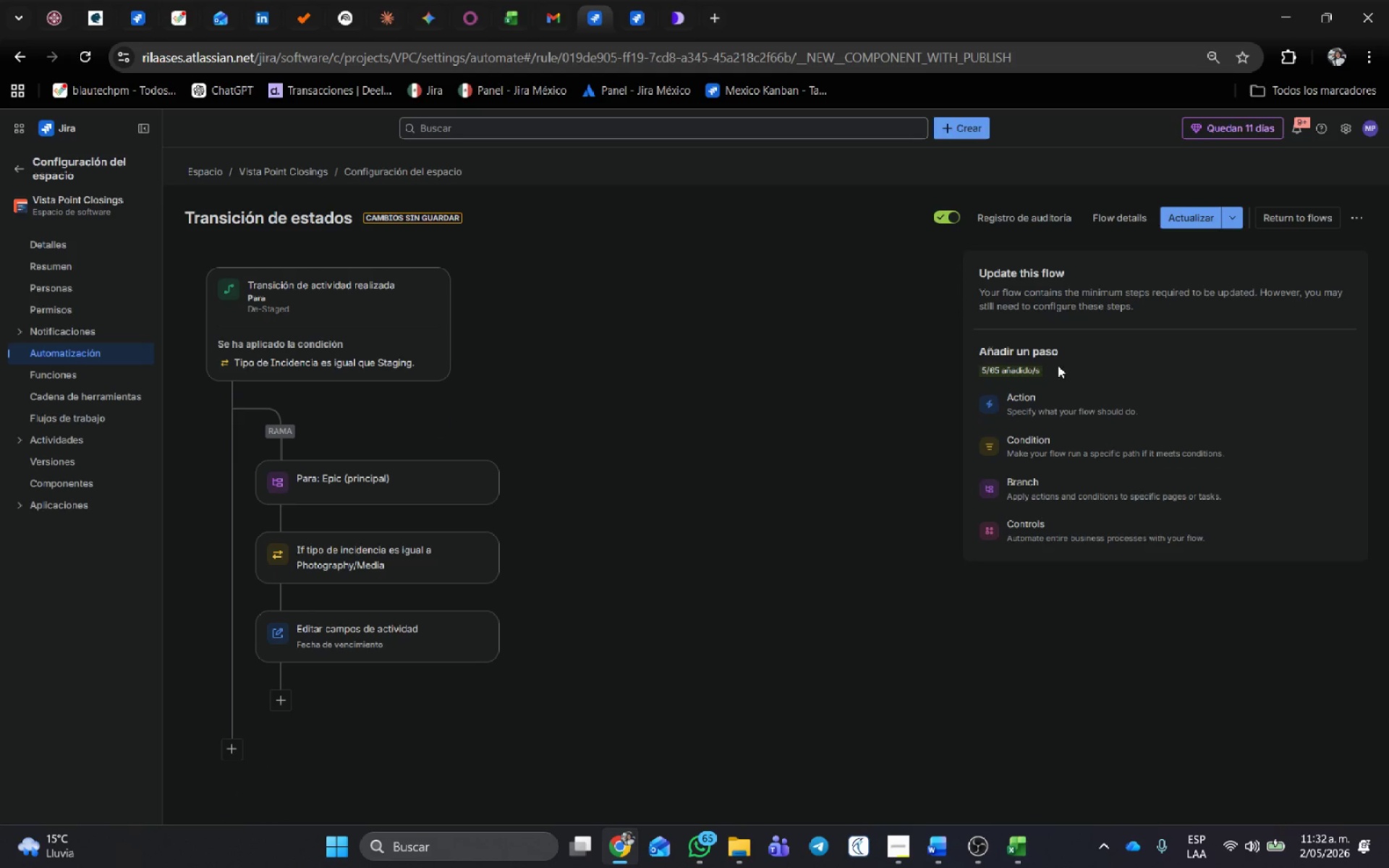 
left_click([1048, 406])
 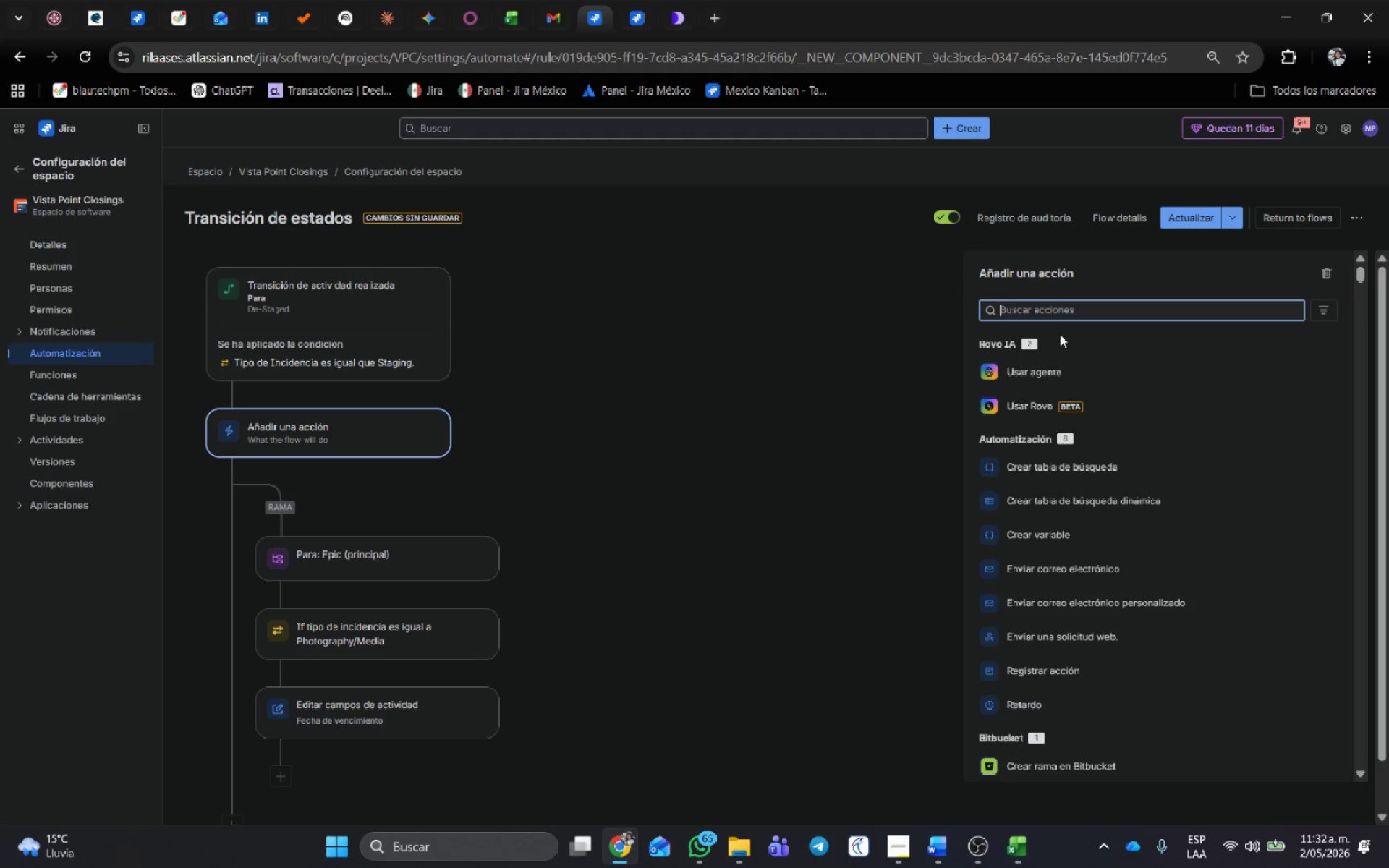 
left_click([1061, 316])
 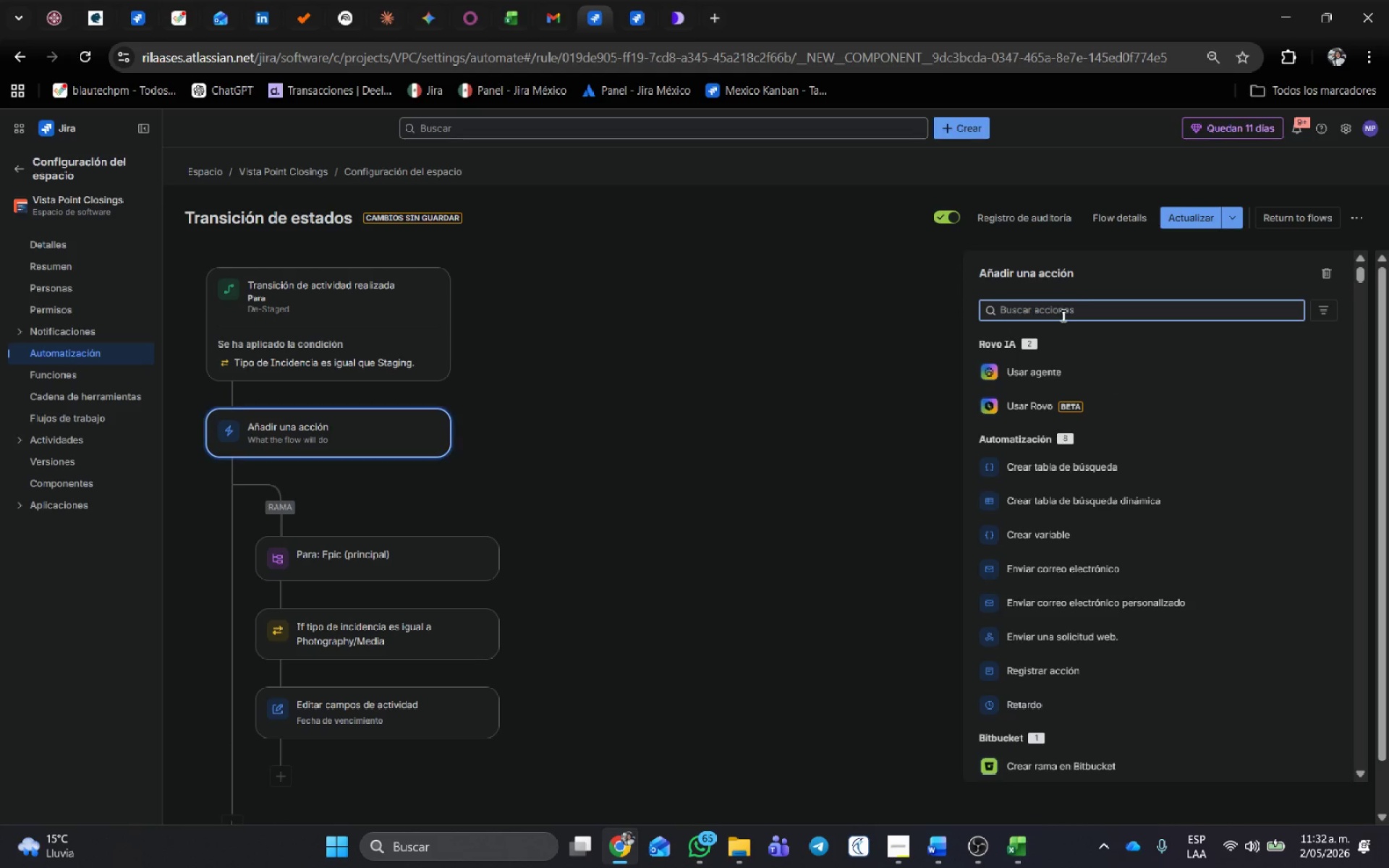 
key(E)
 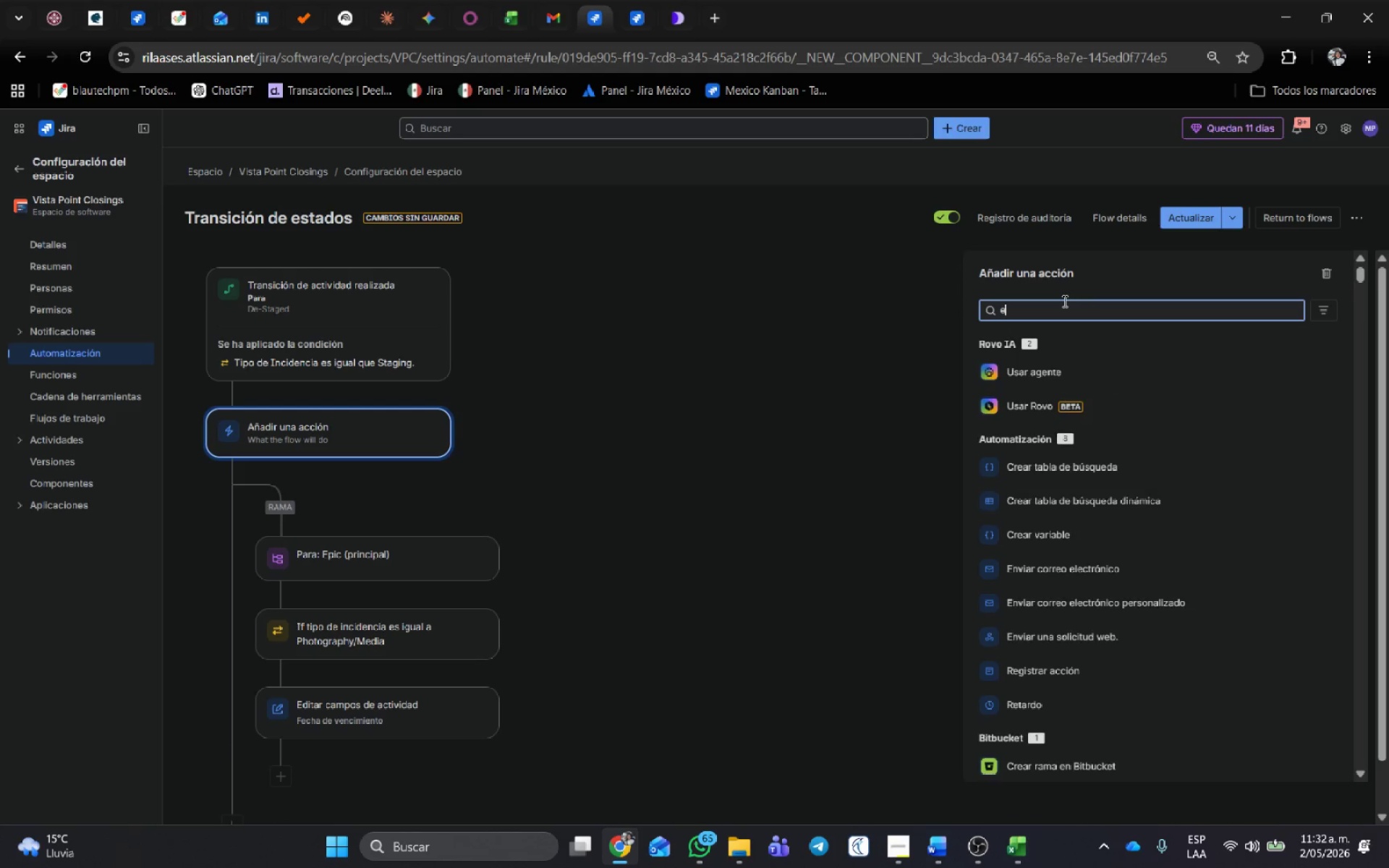 
type(ditar )
 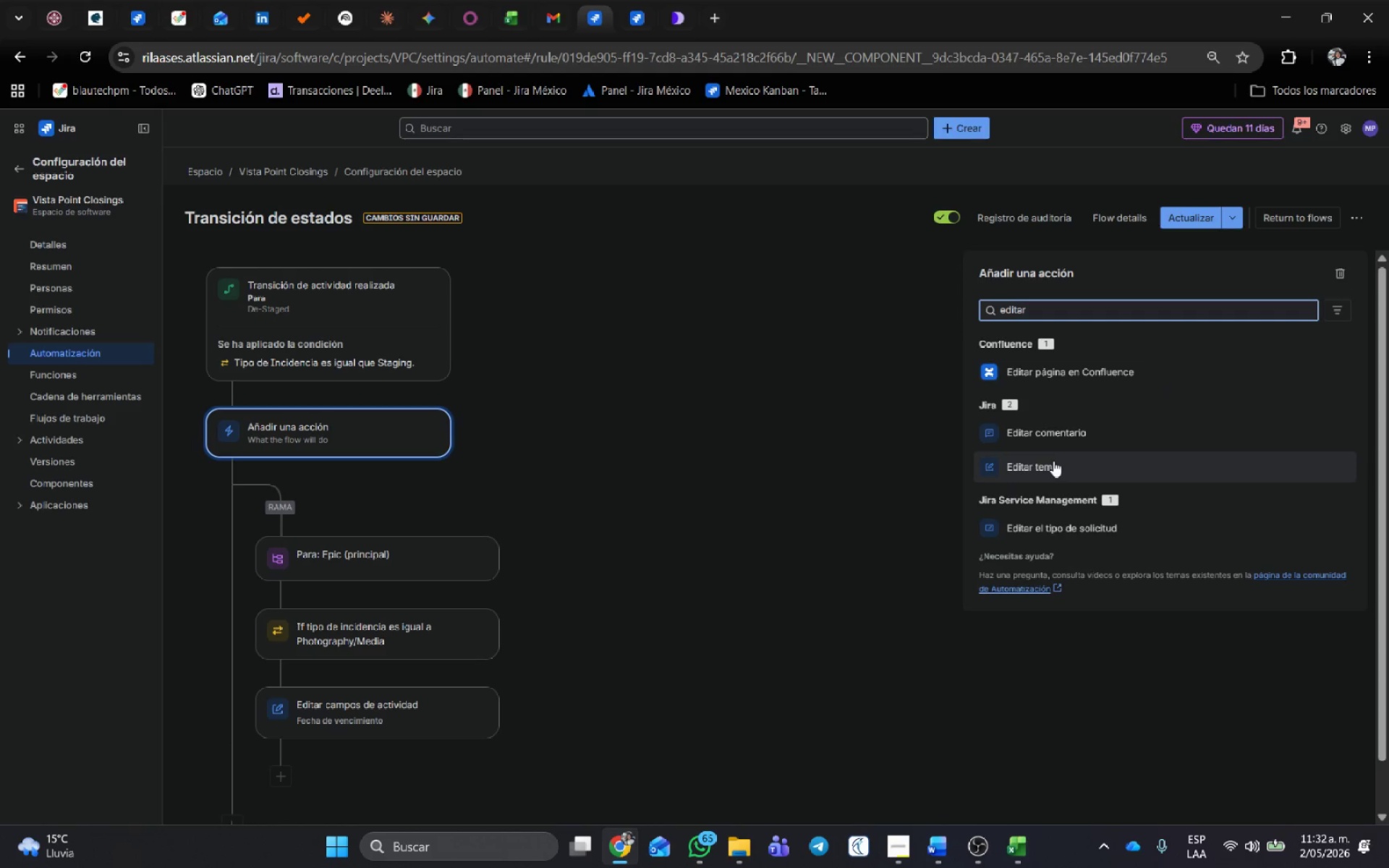 
left_click([1053, 461])
 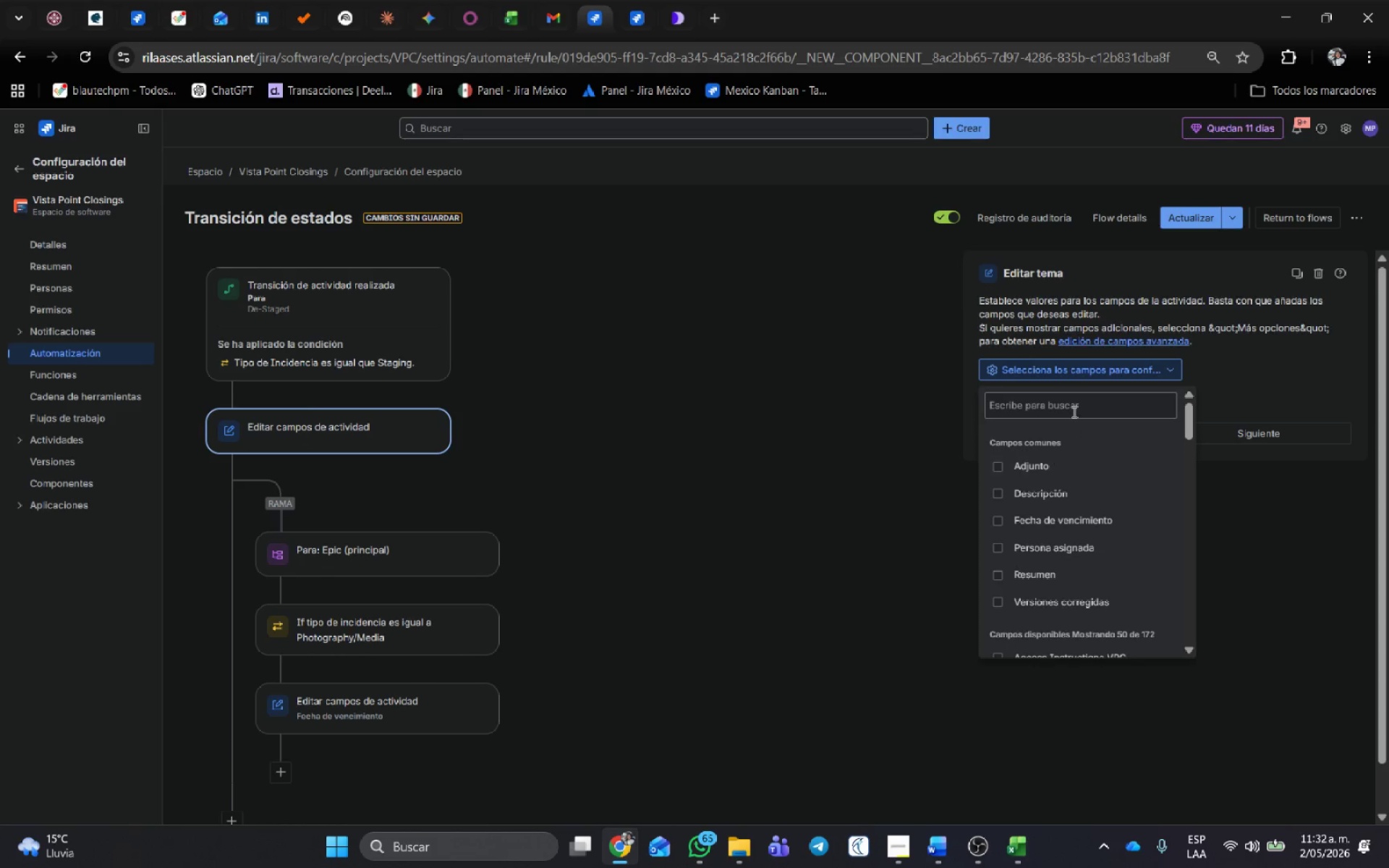 
left_click([1070, 403])
 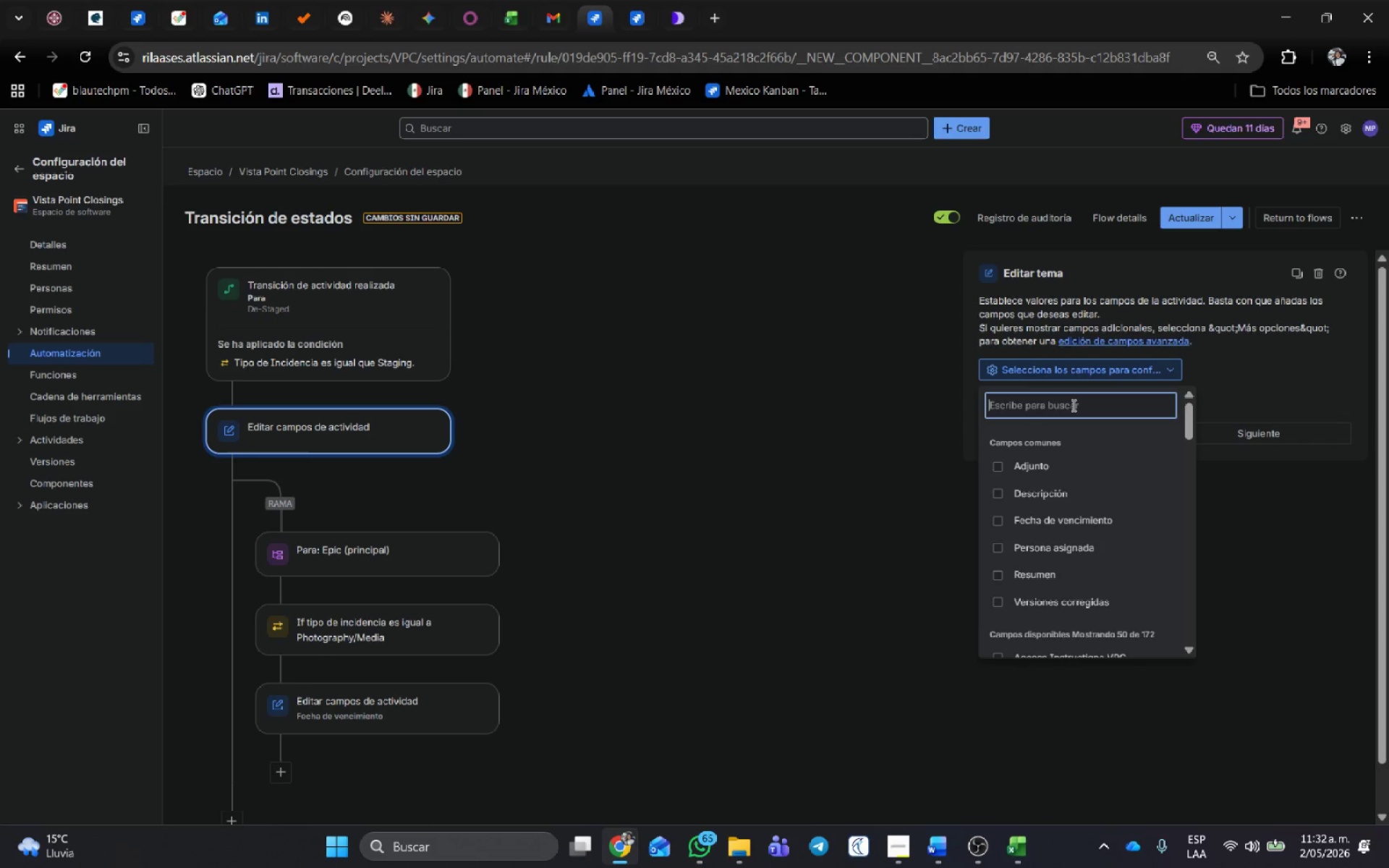 
type(tipo de inc)
 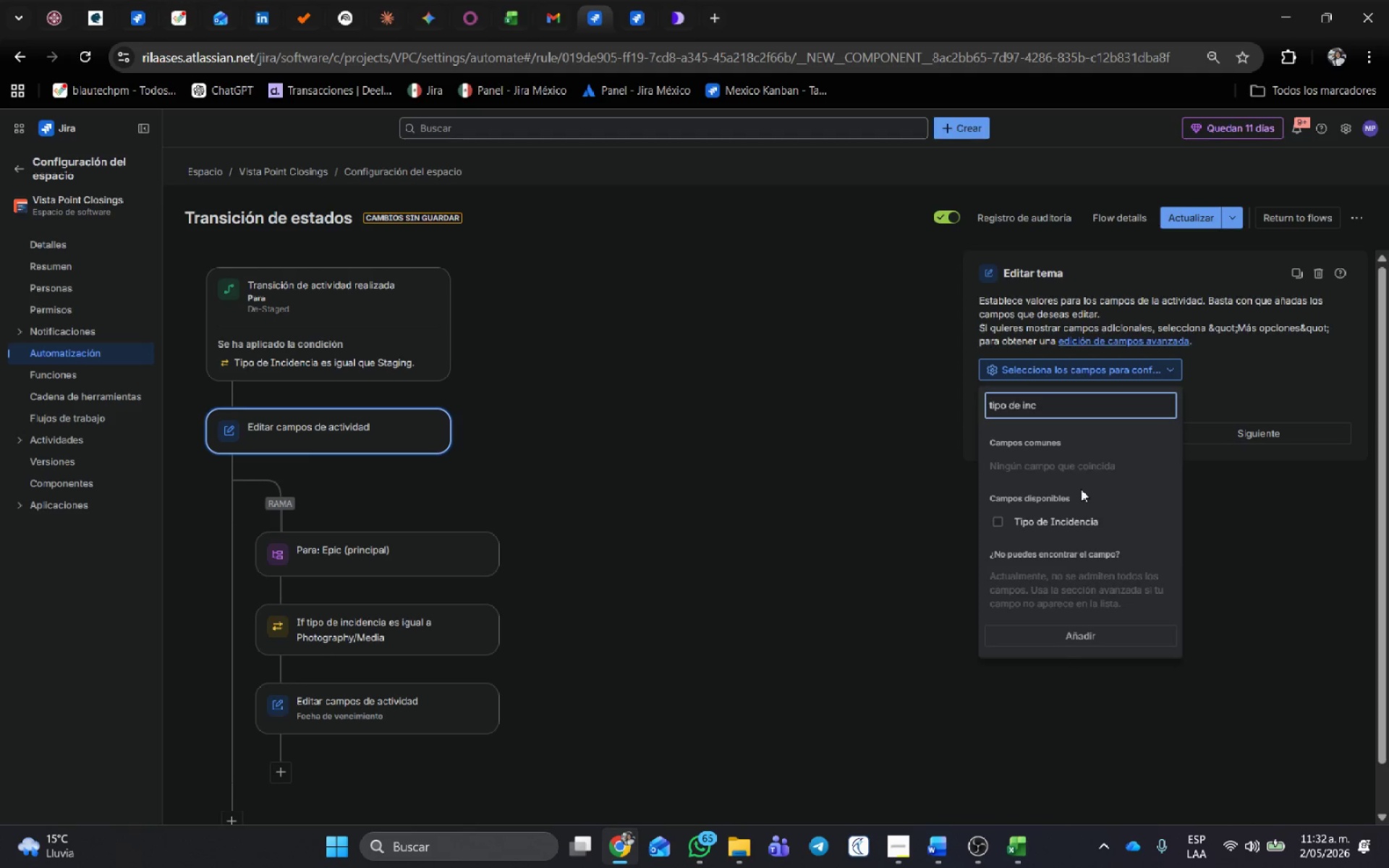 
left_click([1079, 522])
 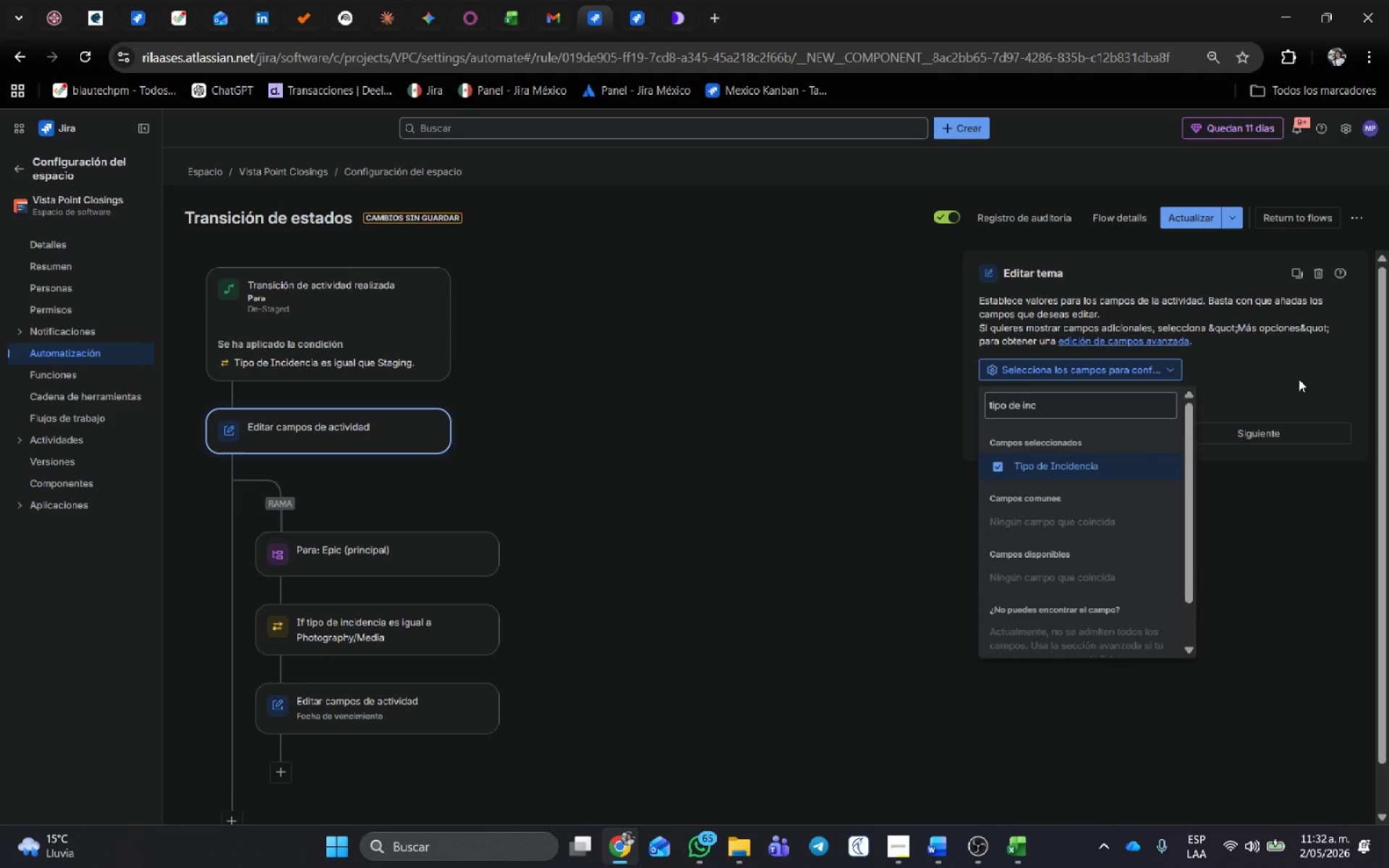 
left_click([1311, 365])
 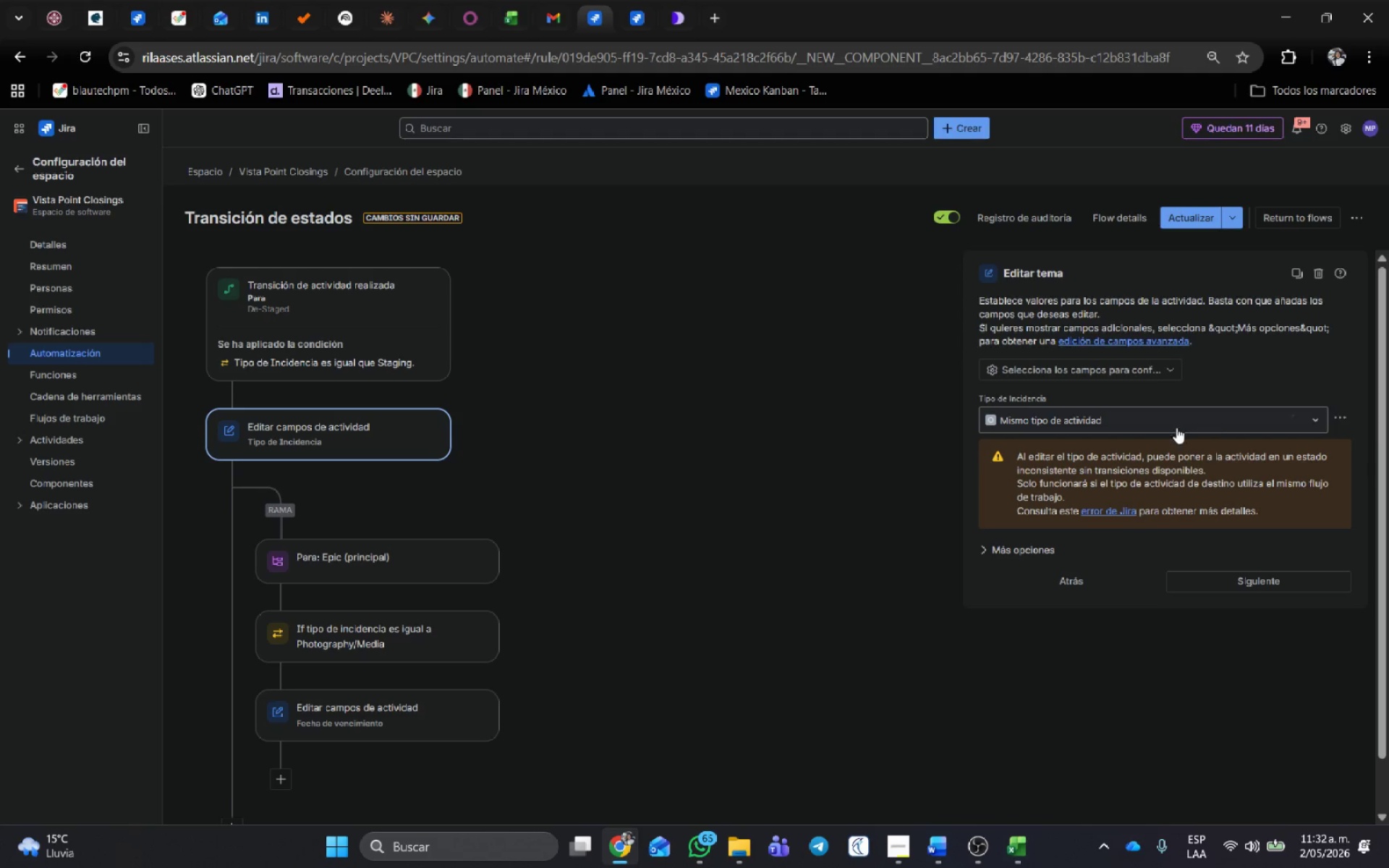 
left_click([1176, 414])
 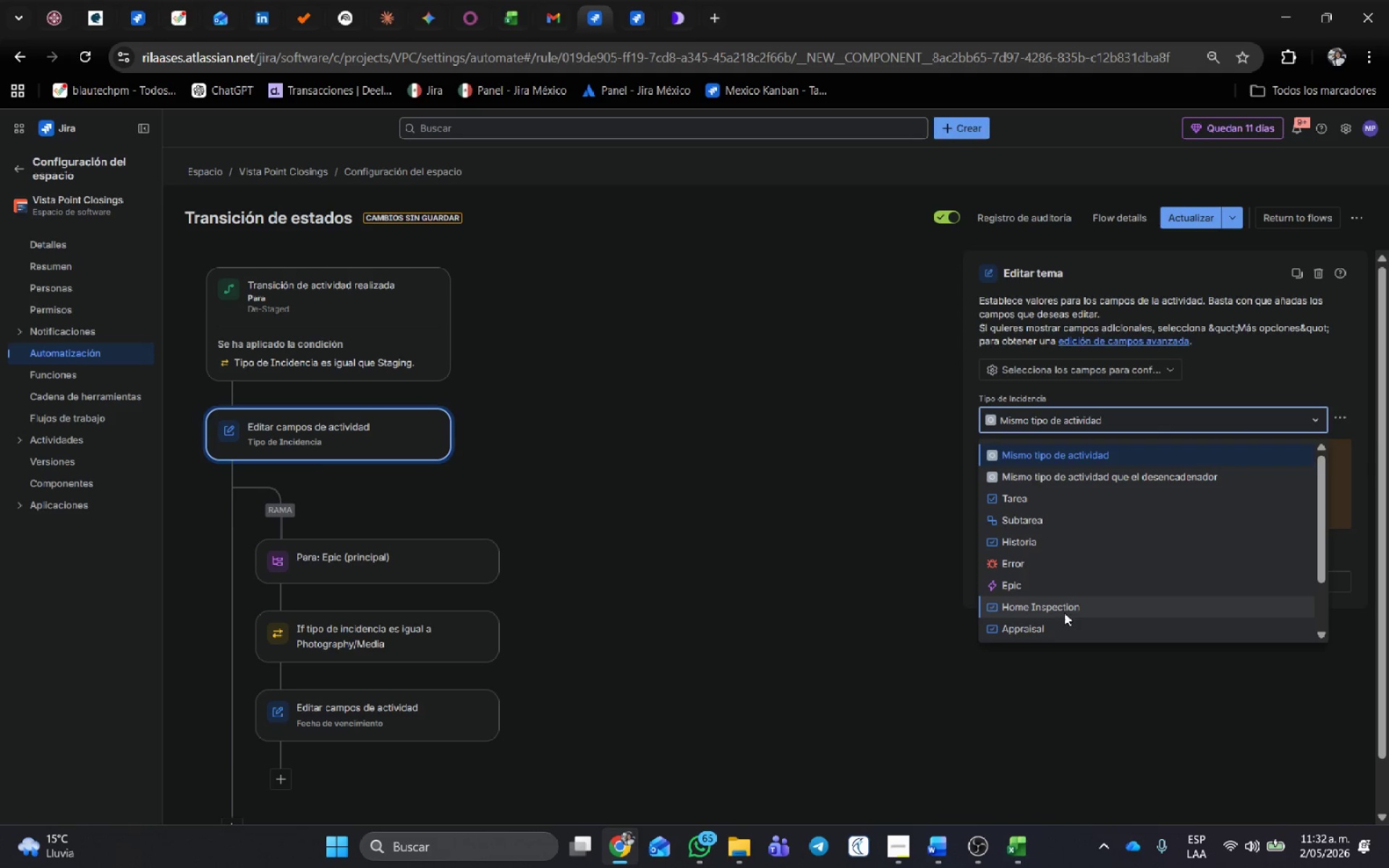 
scroll: coordinate [1070, 600], scroll_direction: down, amount: 1.0
 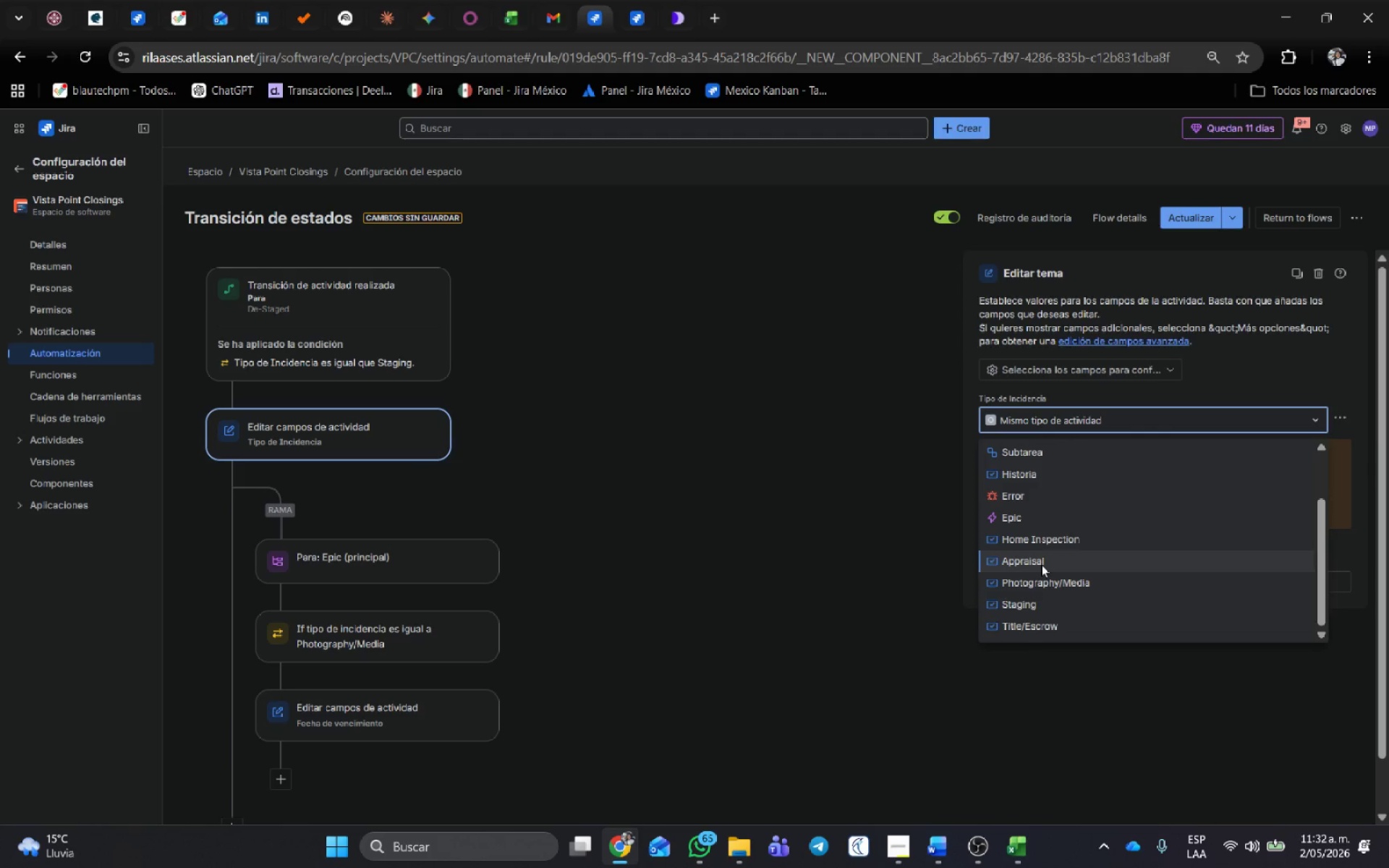 
left_click([1041, 564])
 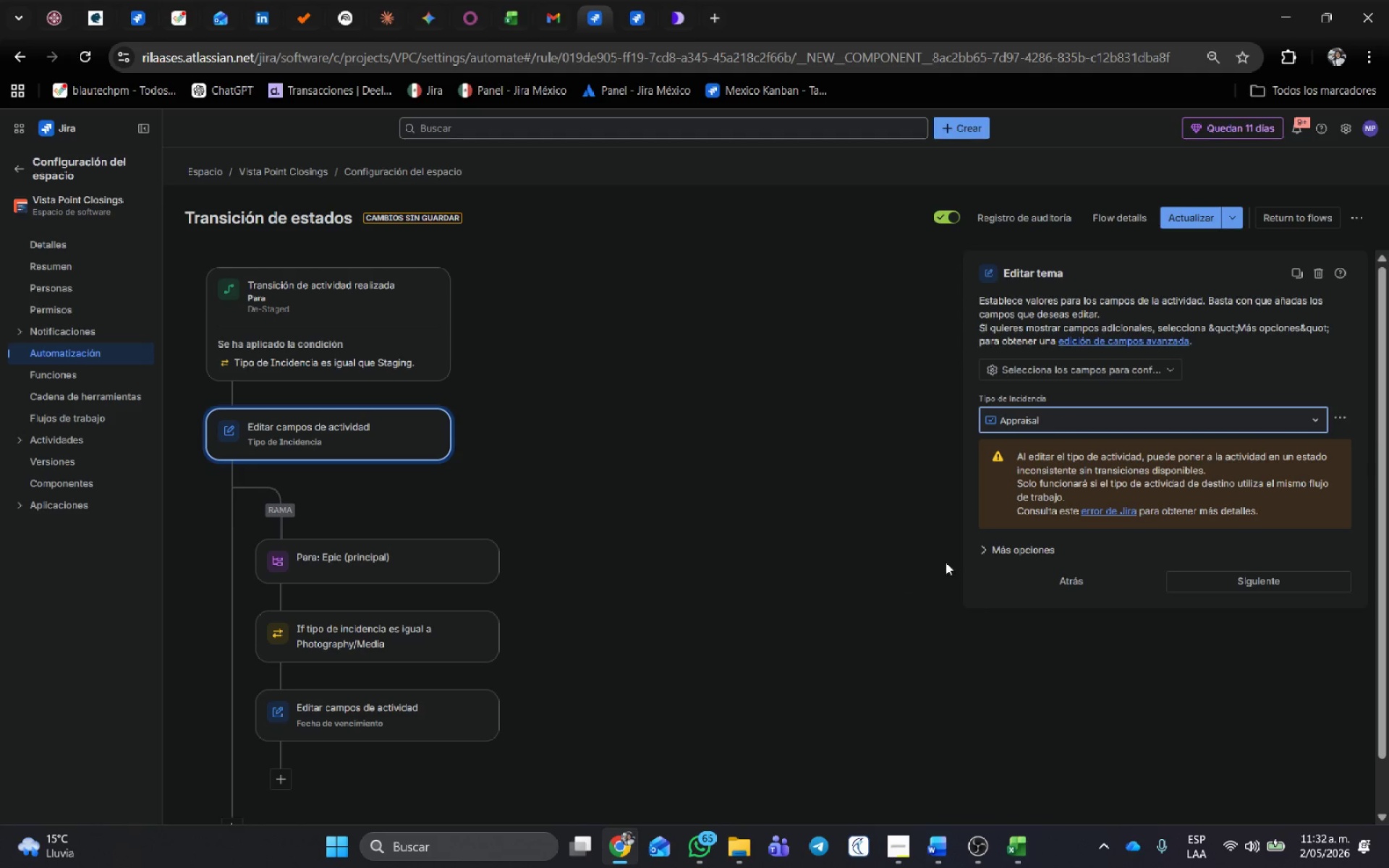 
left_click([1150, 412])
 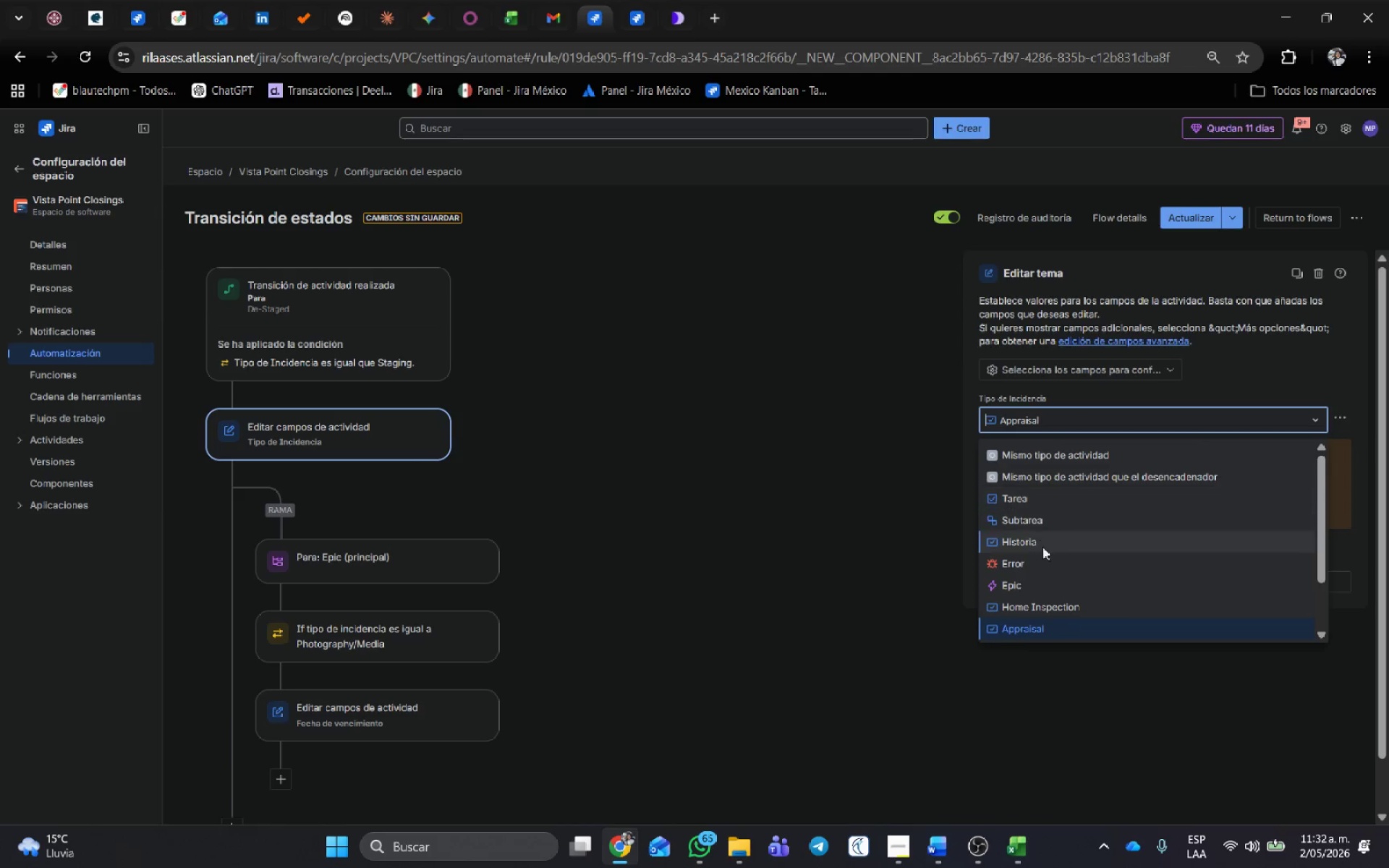 
scroll: coordinate [1069, 552], scroll_direction: down, amount: 3.0
 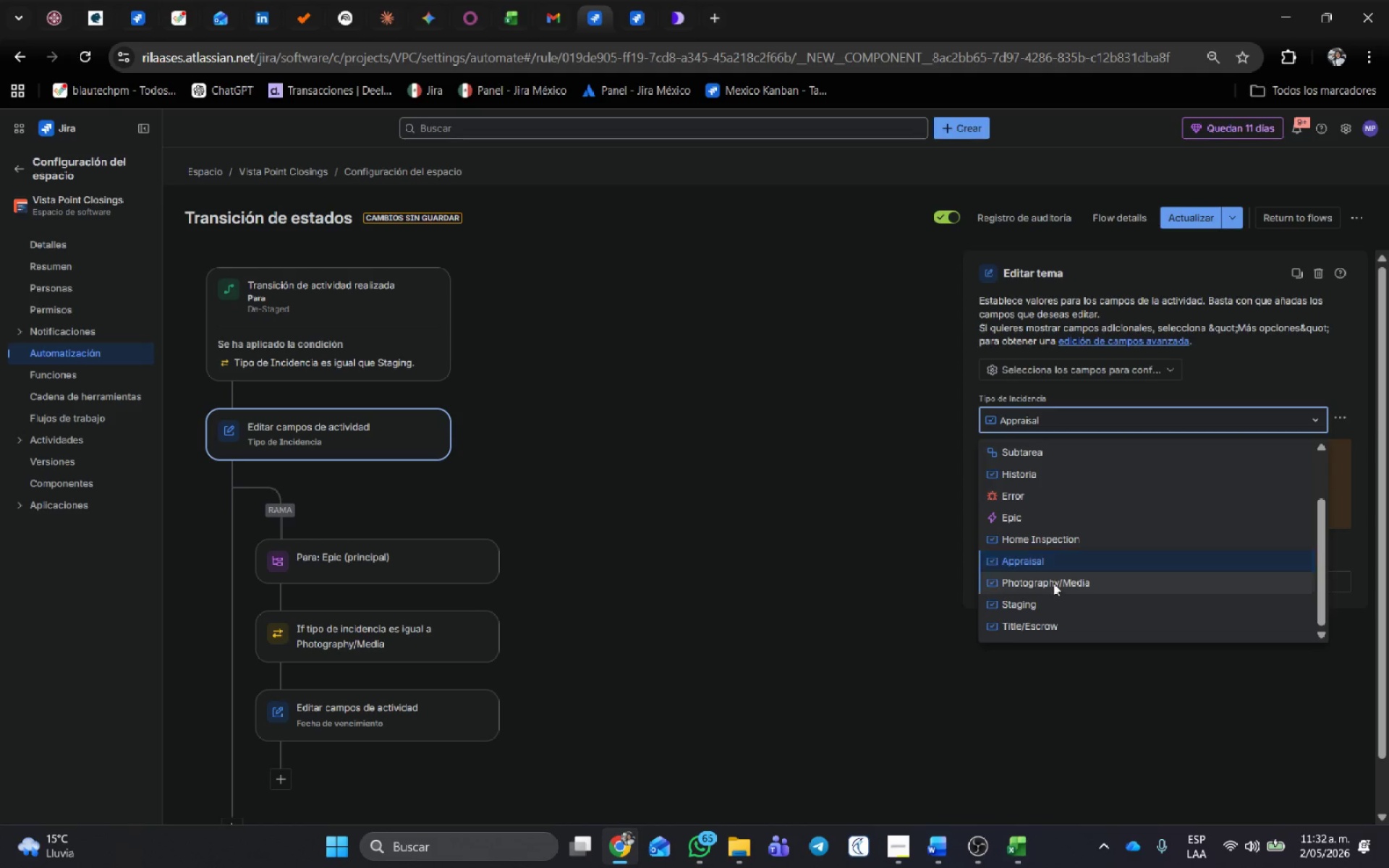 
left_click([1053, 583])
 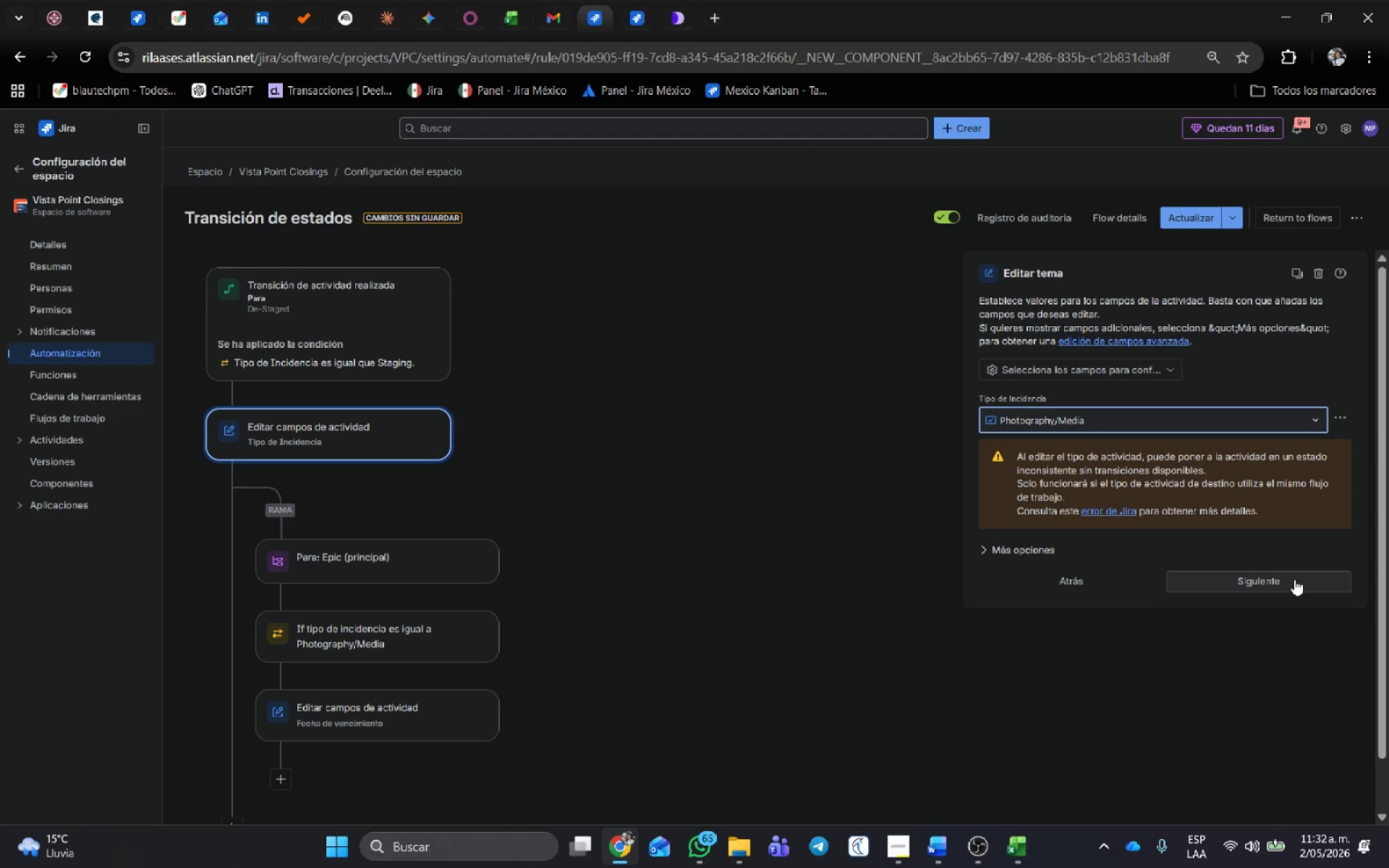 
left_click([1294, 579])
 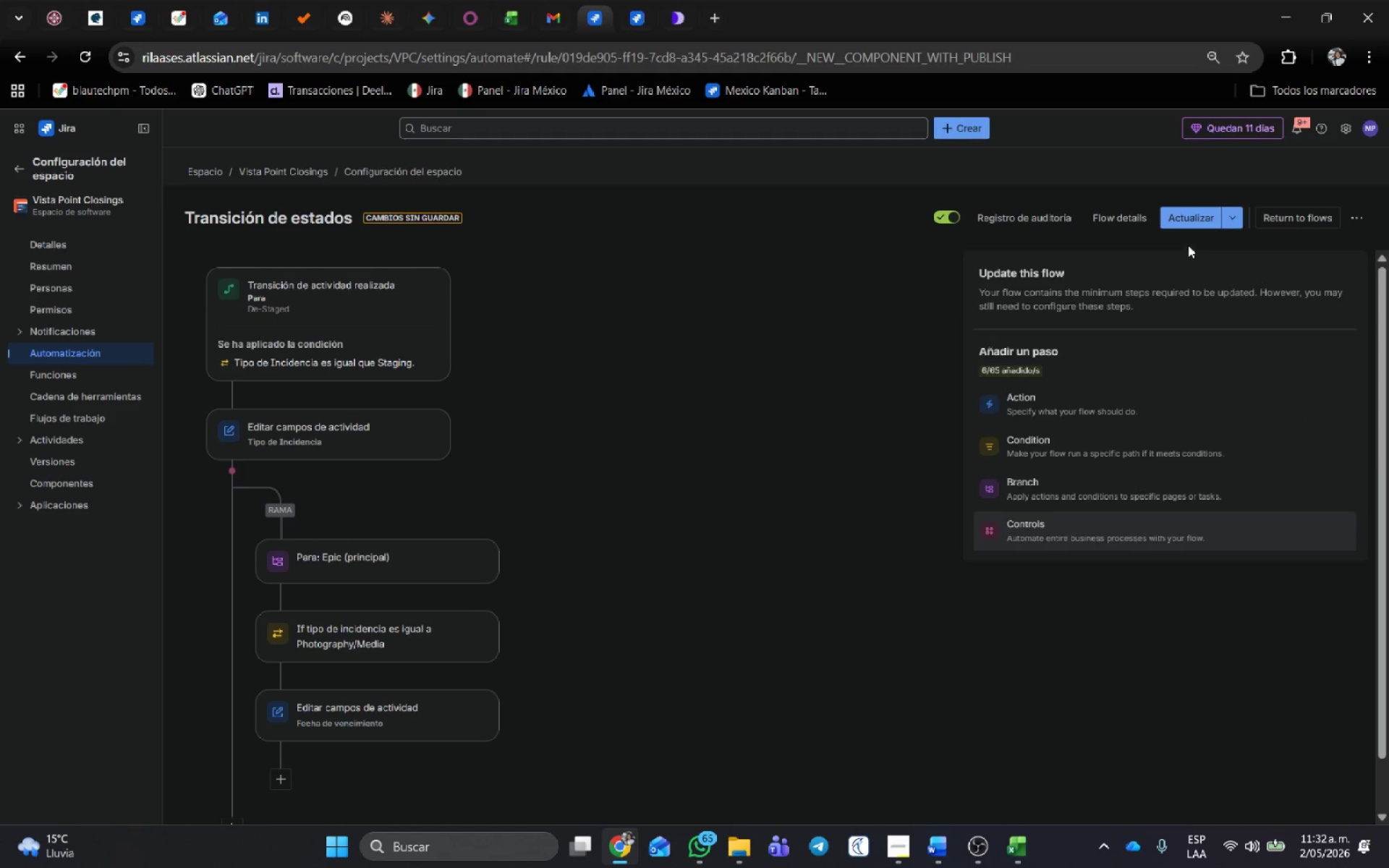 
left_click([1192, 213])
 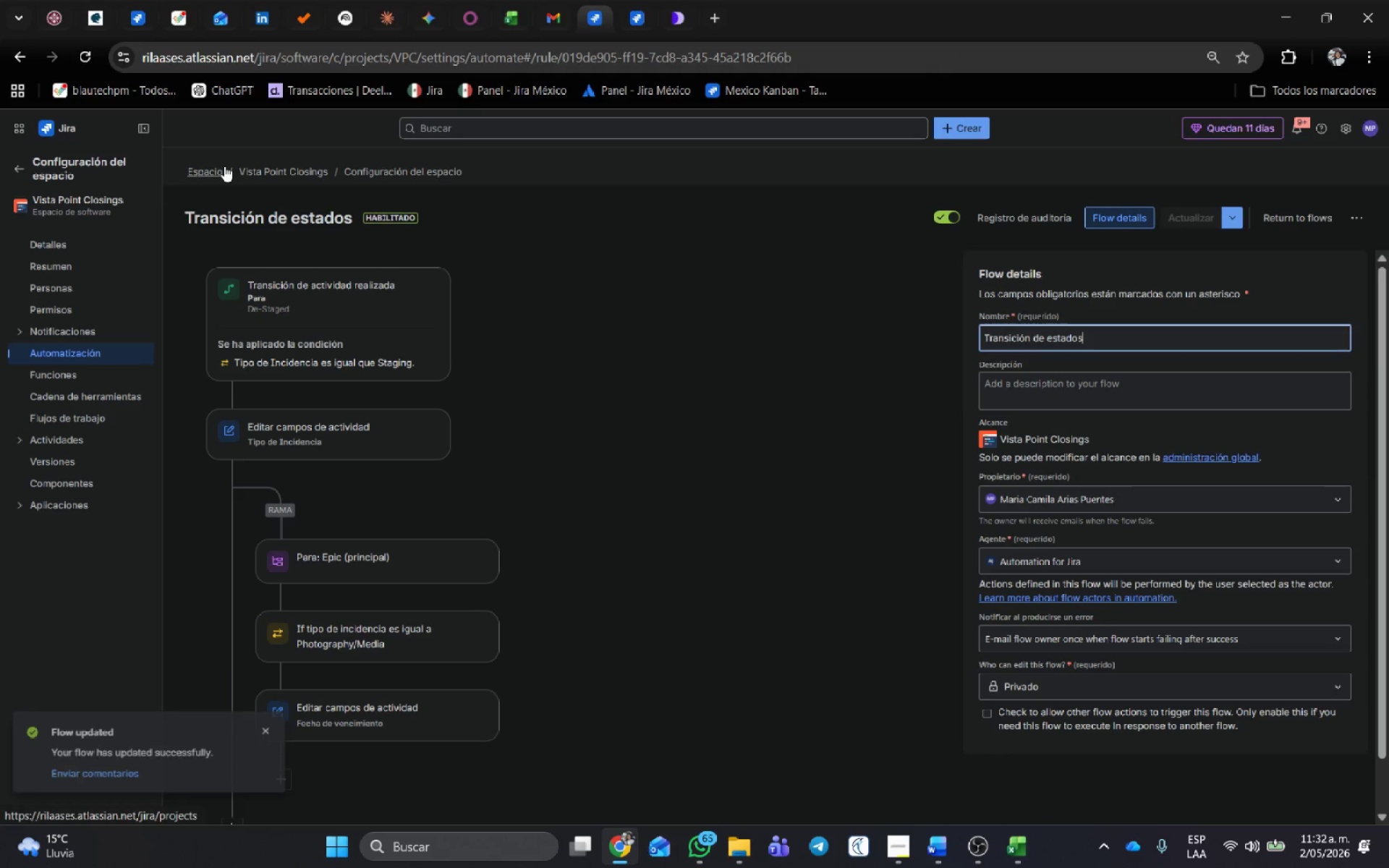 
left_click([1316, 216])
 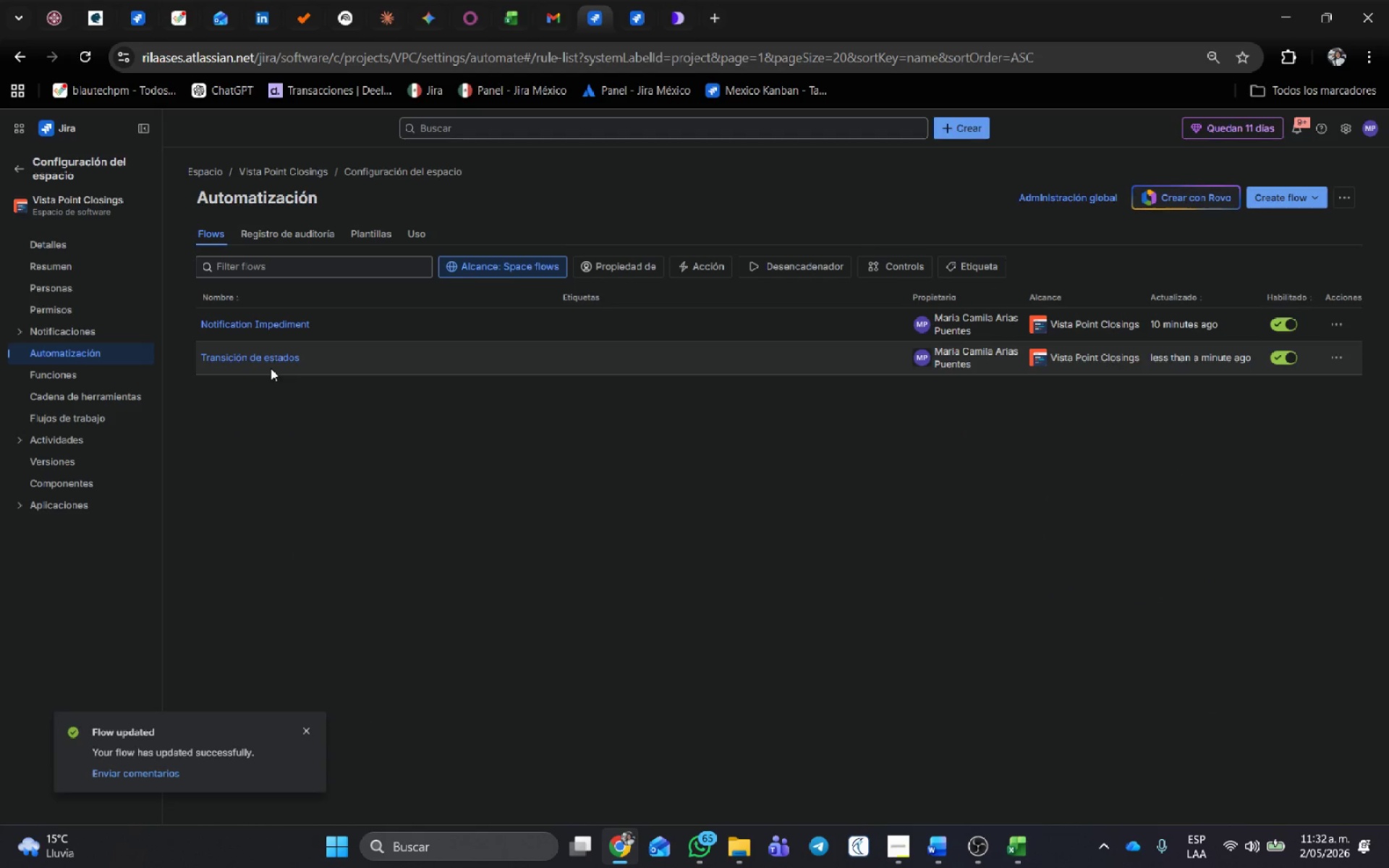 
left_click([284, 320])
 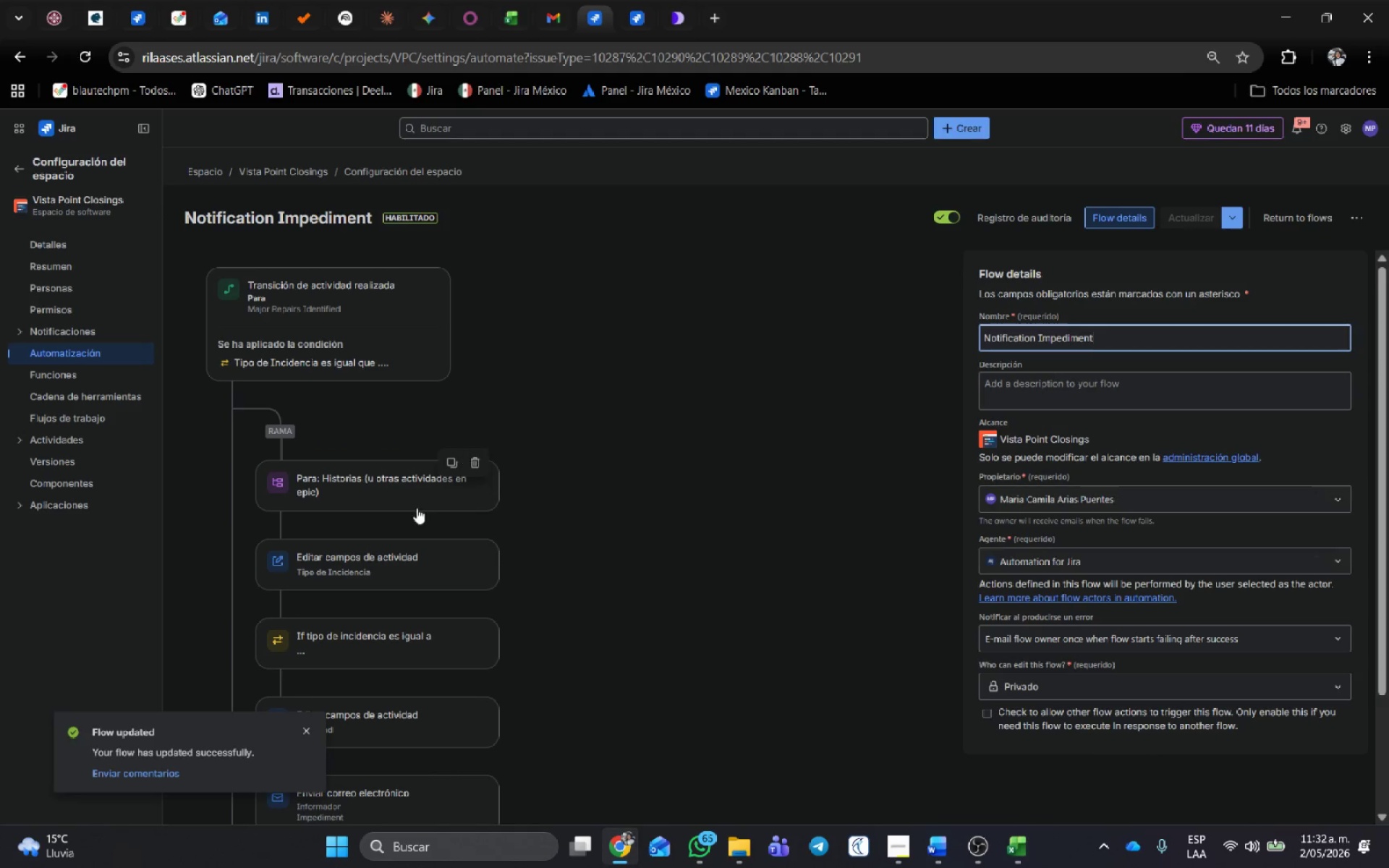 
left_click([383, 567])
 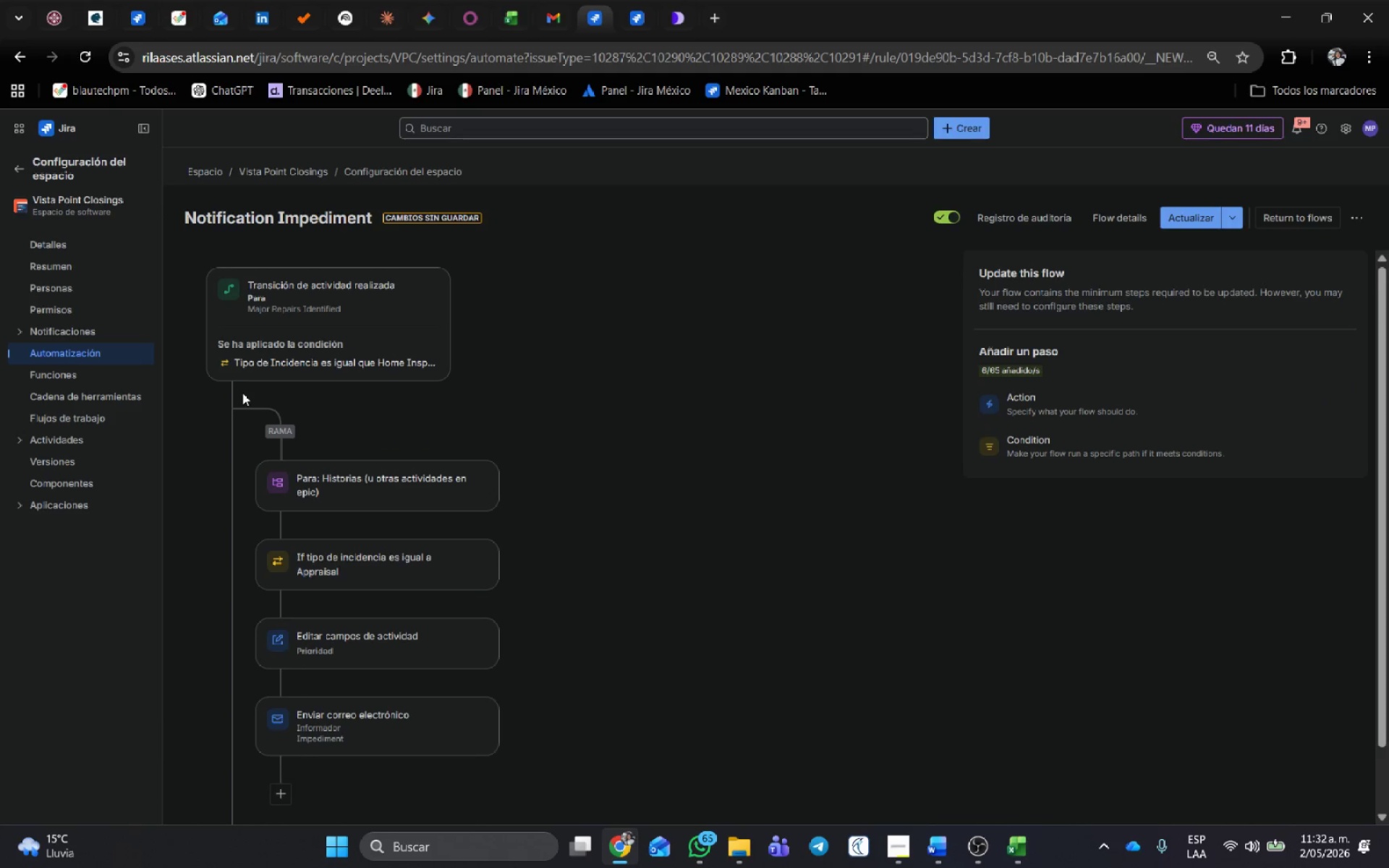 
left_click([232, 398])
 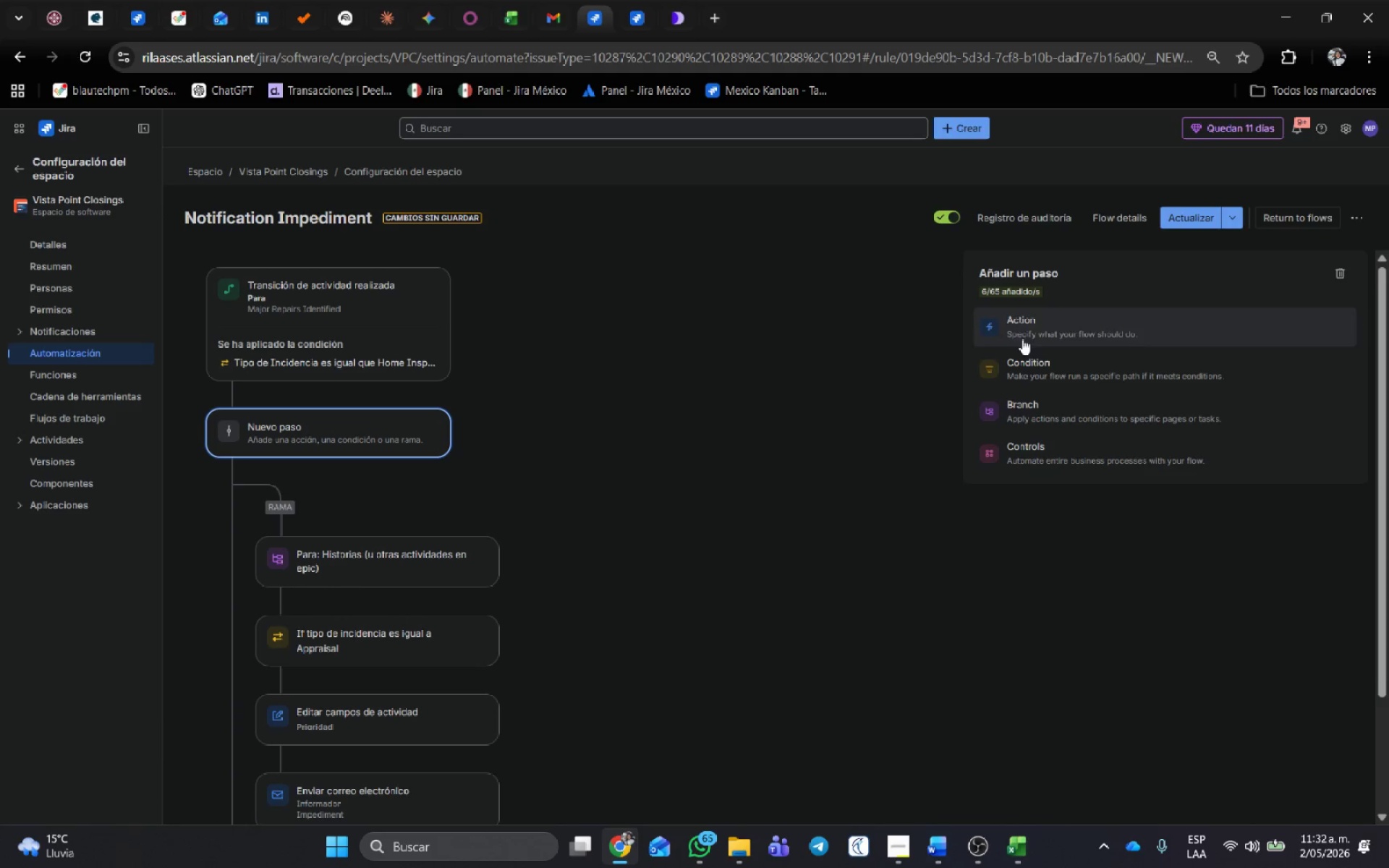 
left_click([1052, 333])
 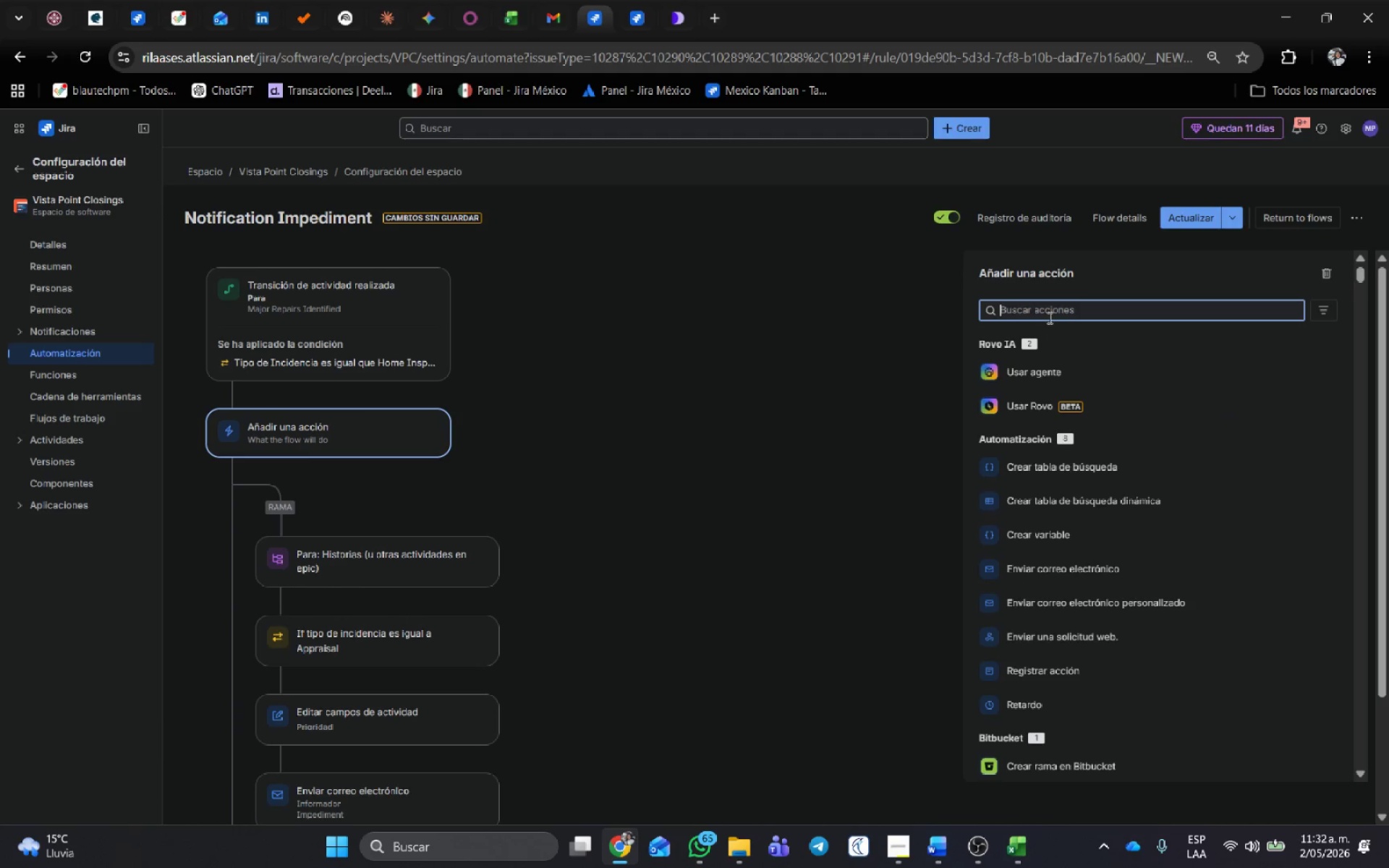 
left_click([1046, 312])
 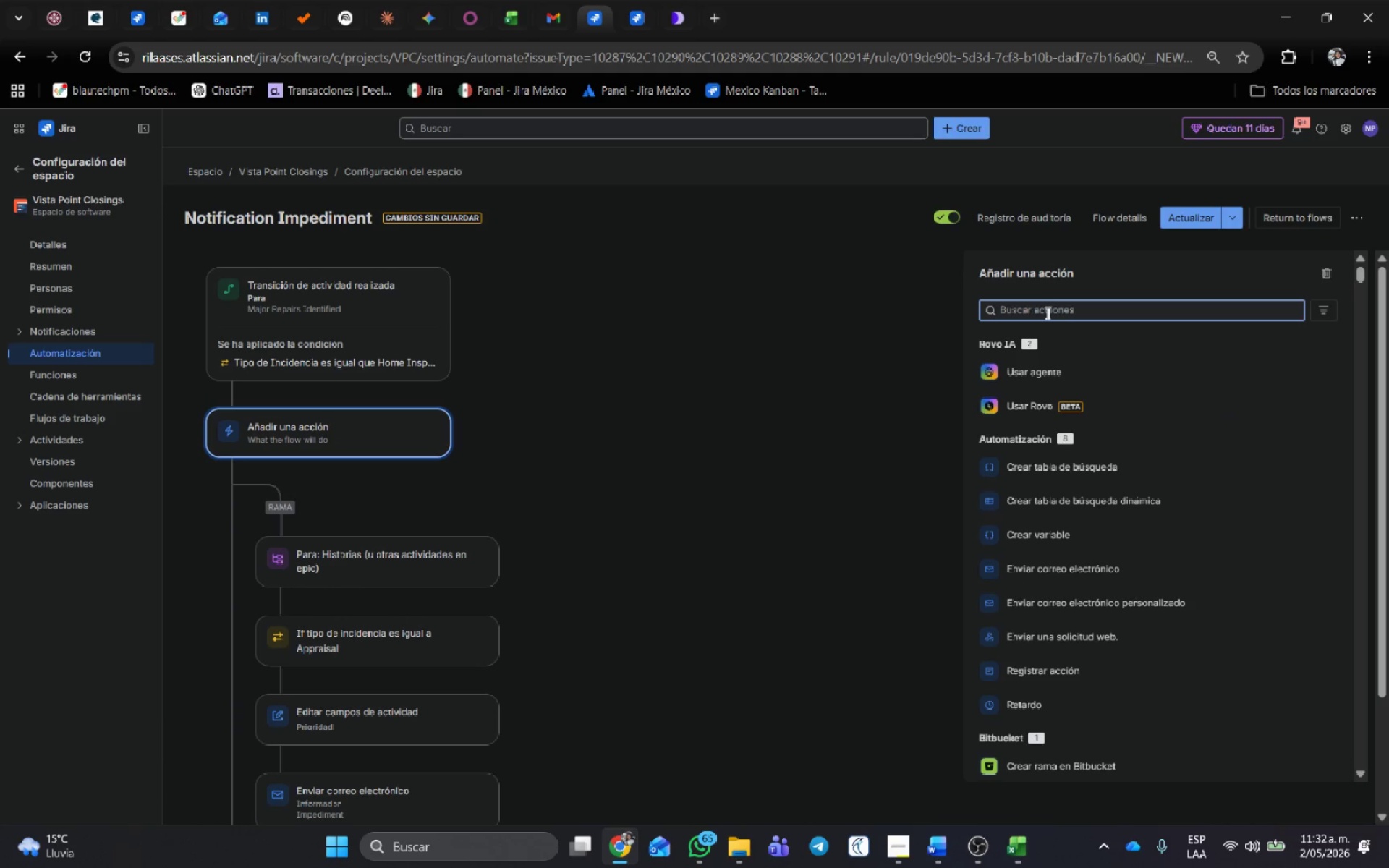 
type(edi)
 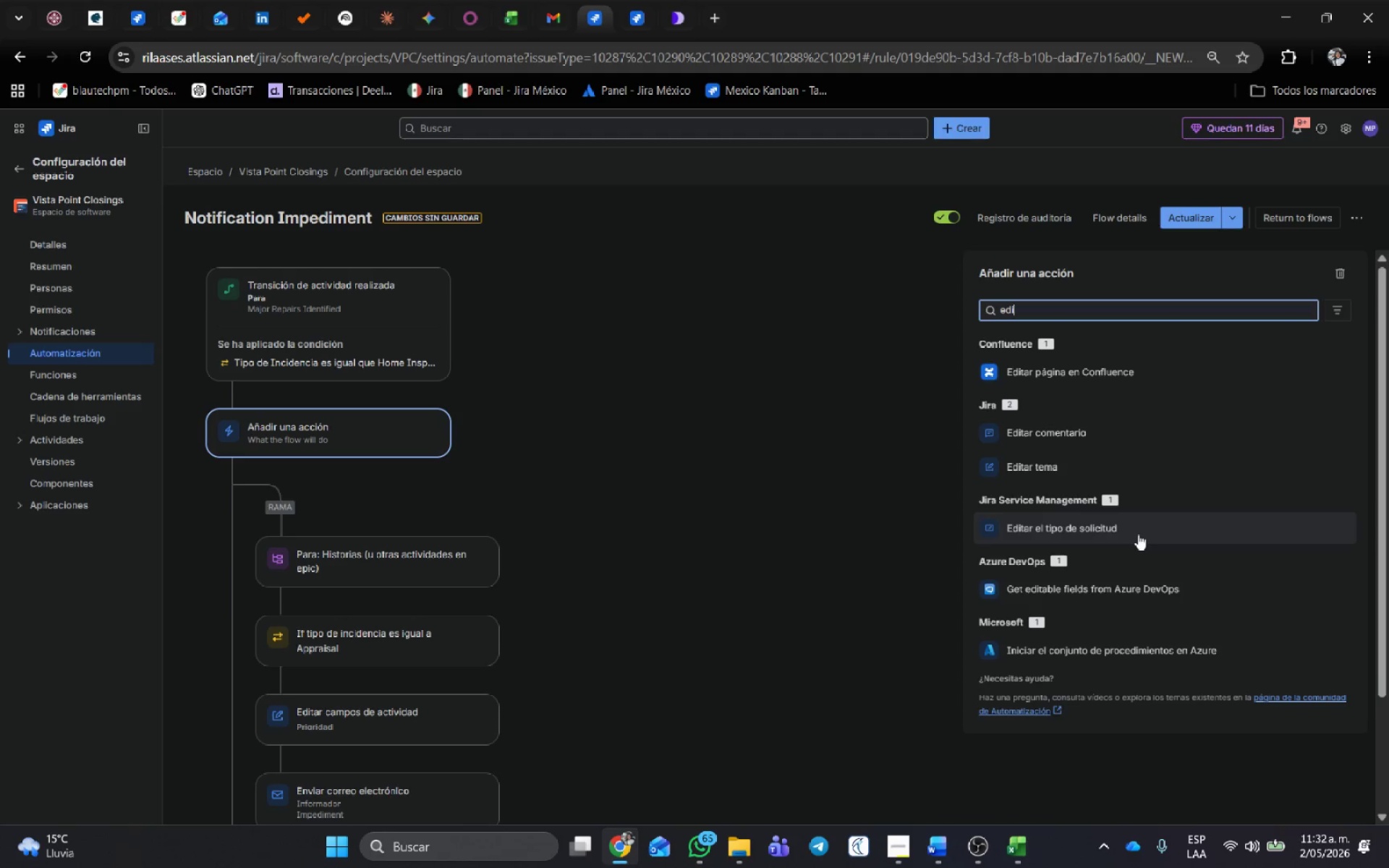 
wait(5.59)
 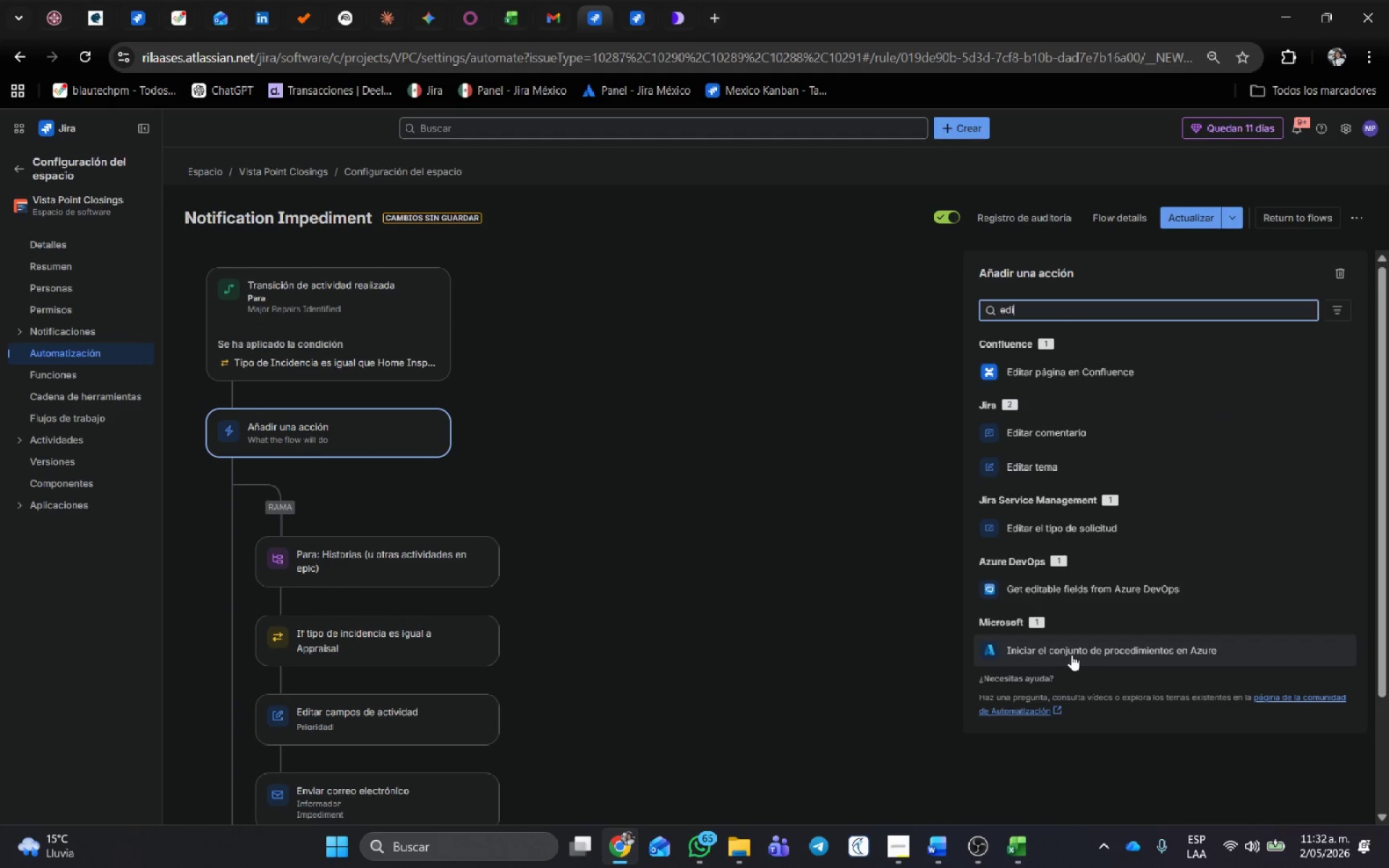 
scroll: coordinate [1131, 607], scroll_direction: down, amount: 2.0
 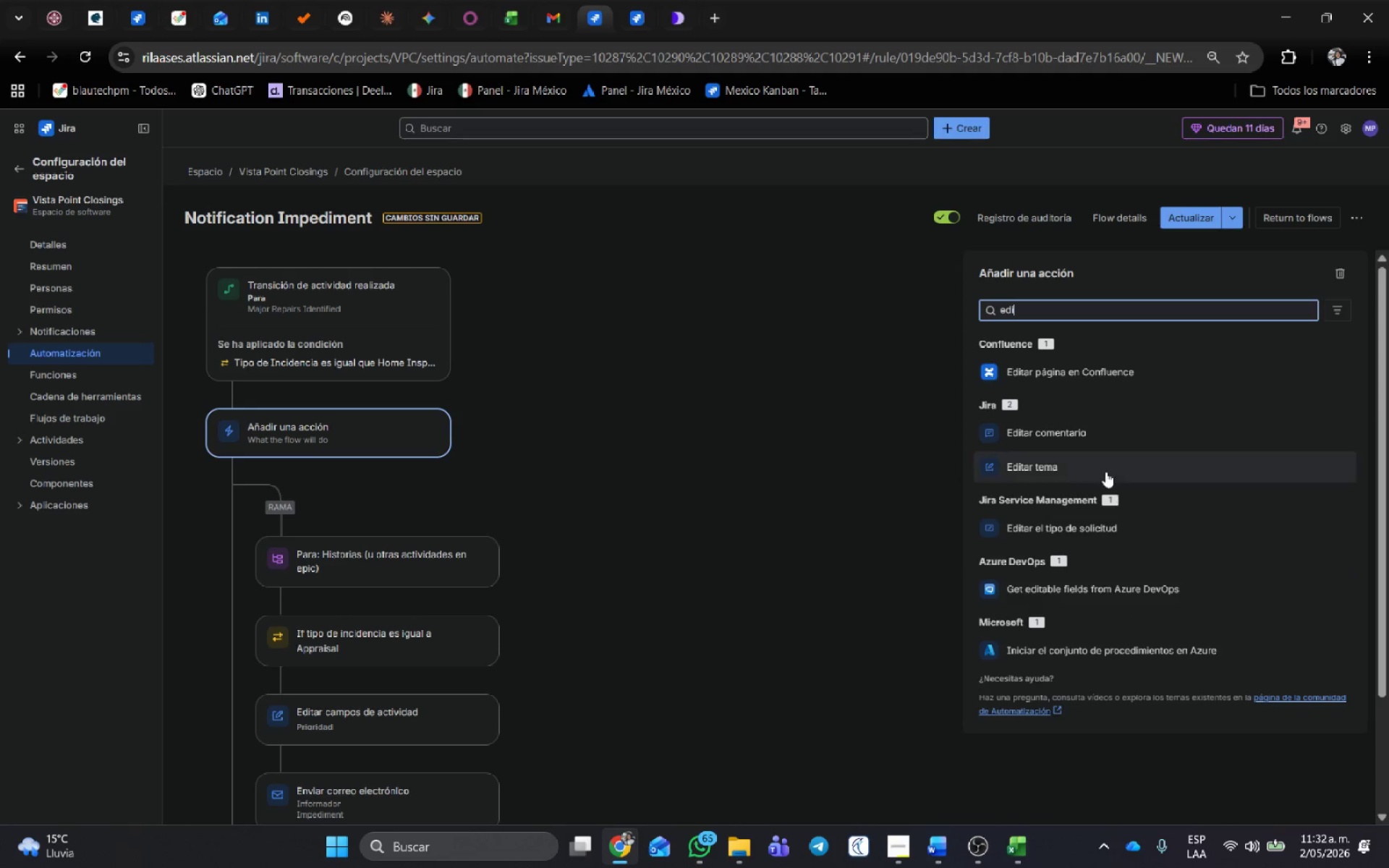 
left_click([1097, 460])
 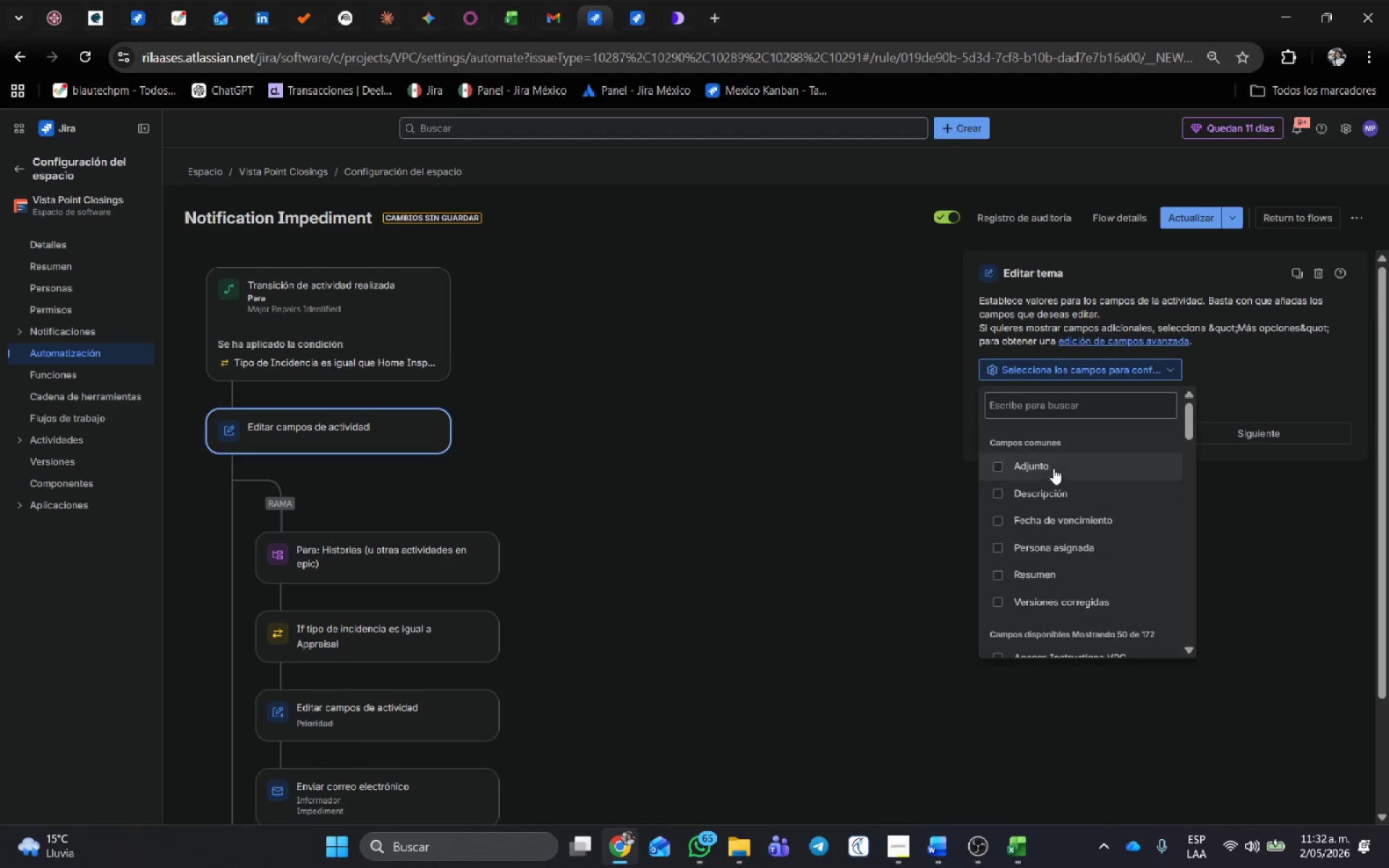 
left_click([1058, 400])
 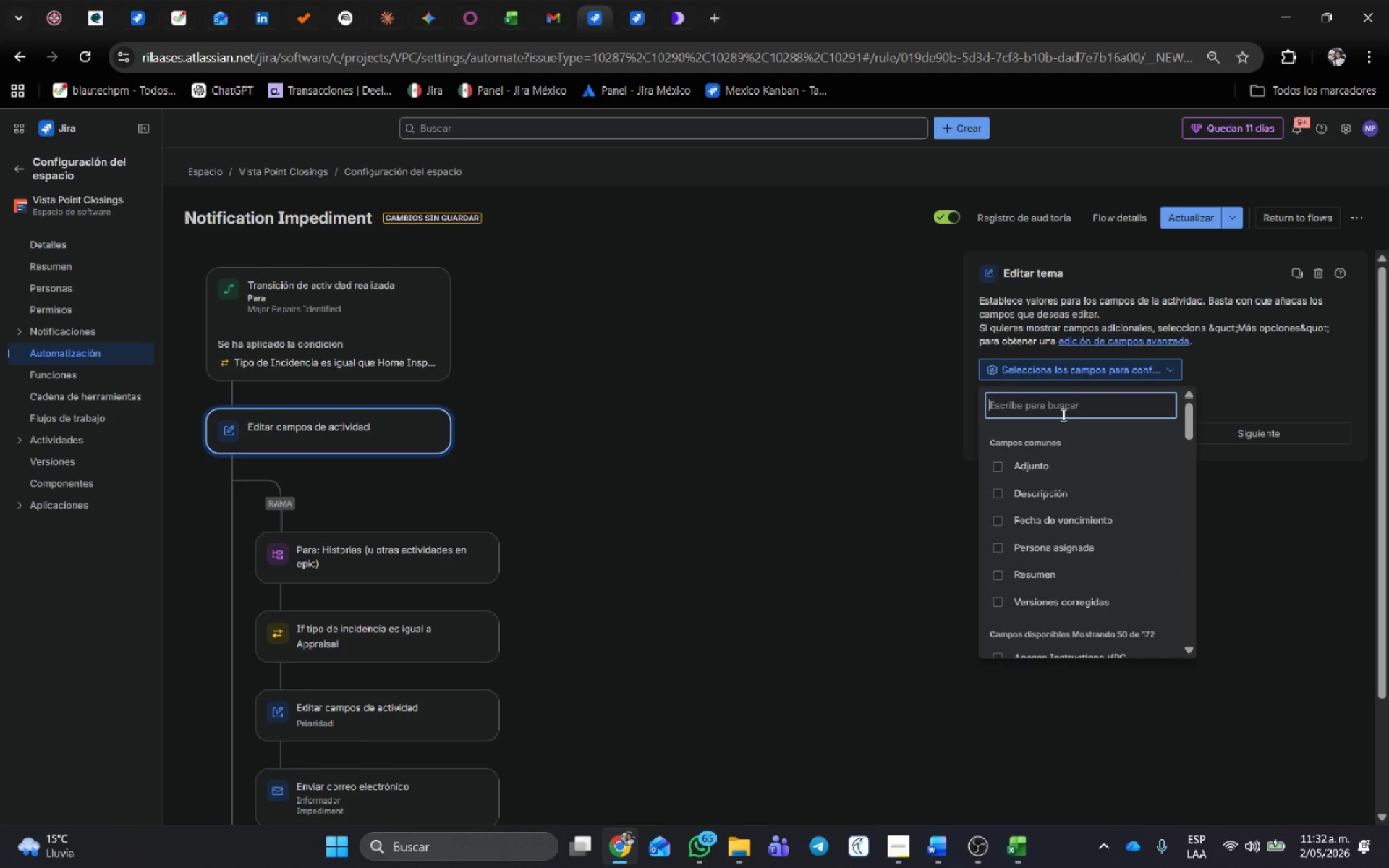 
type(tipo de )
 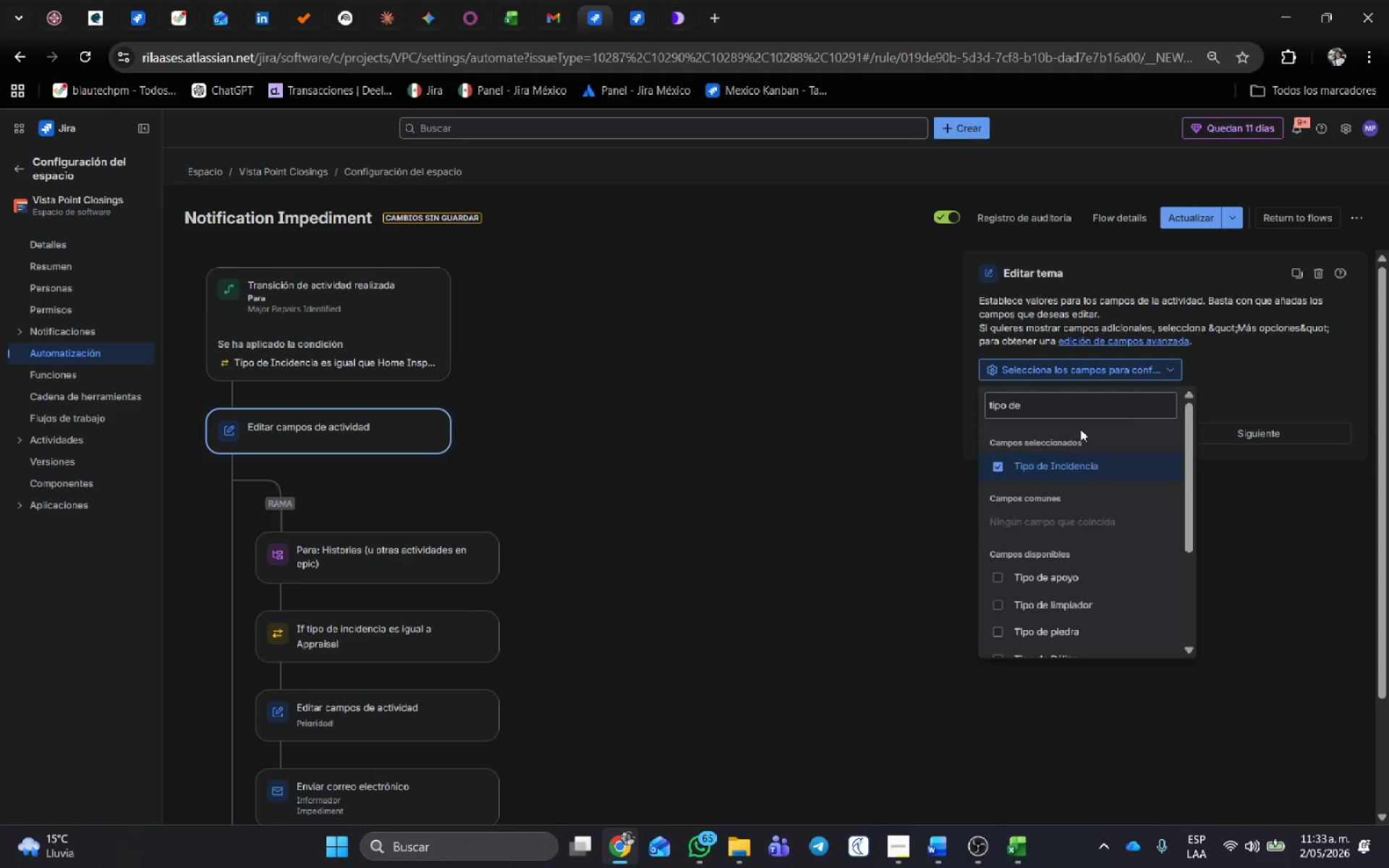 
left_click([1277, 396])
 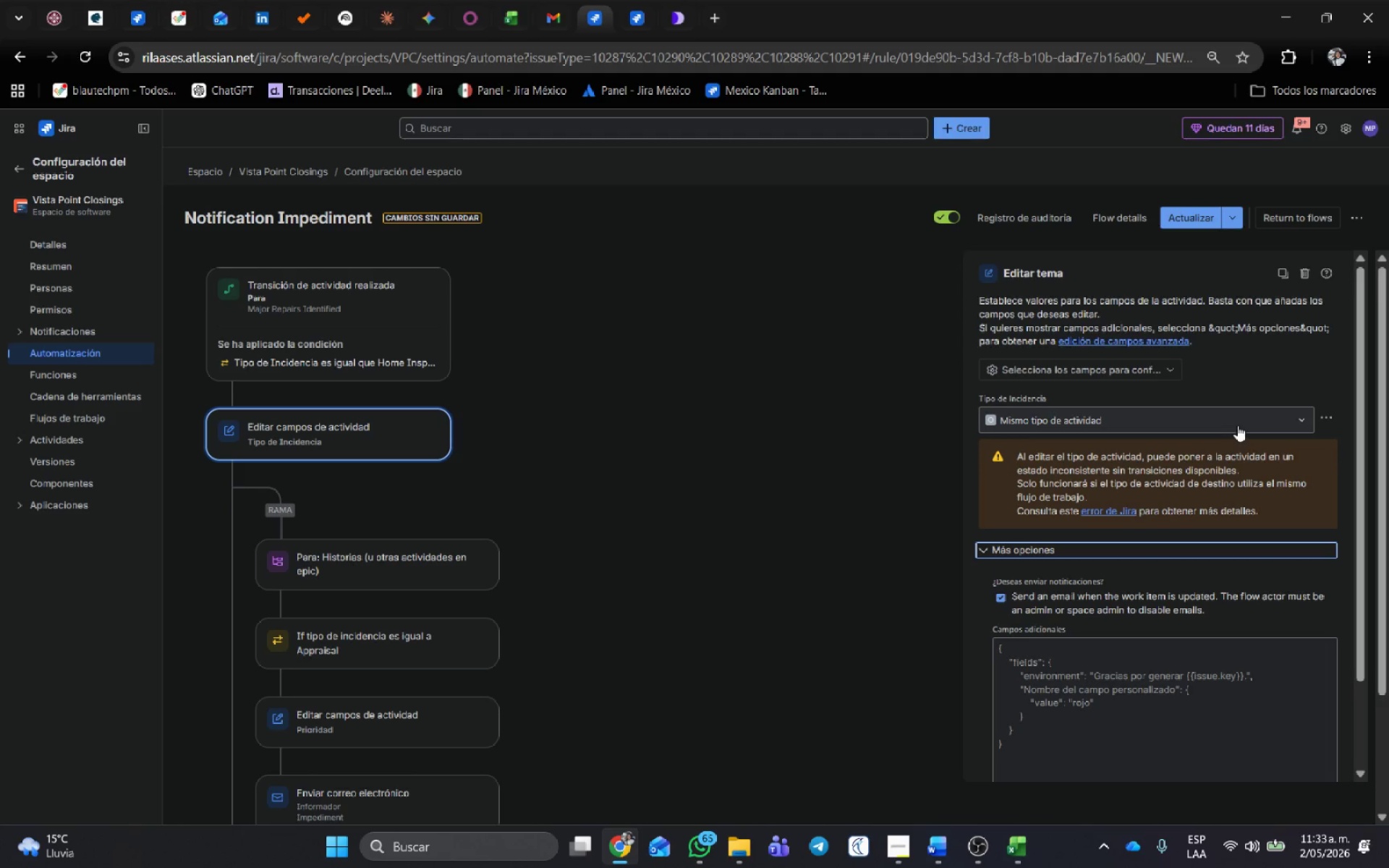 
left_click([1240, 421])
 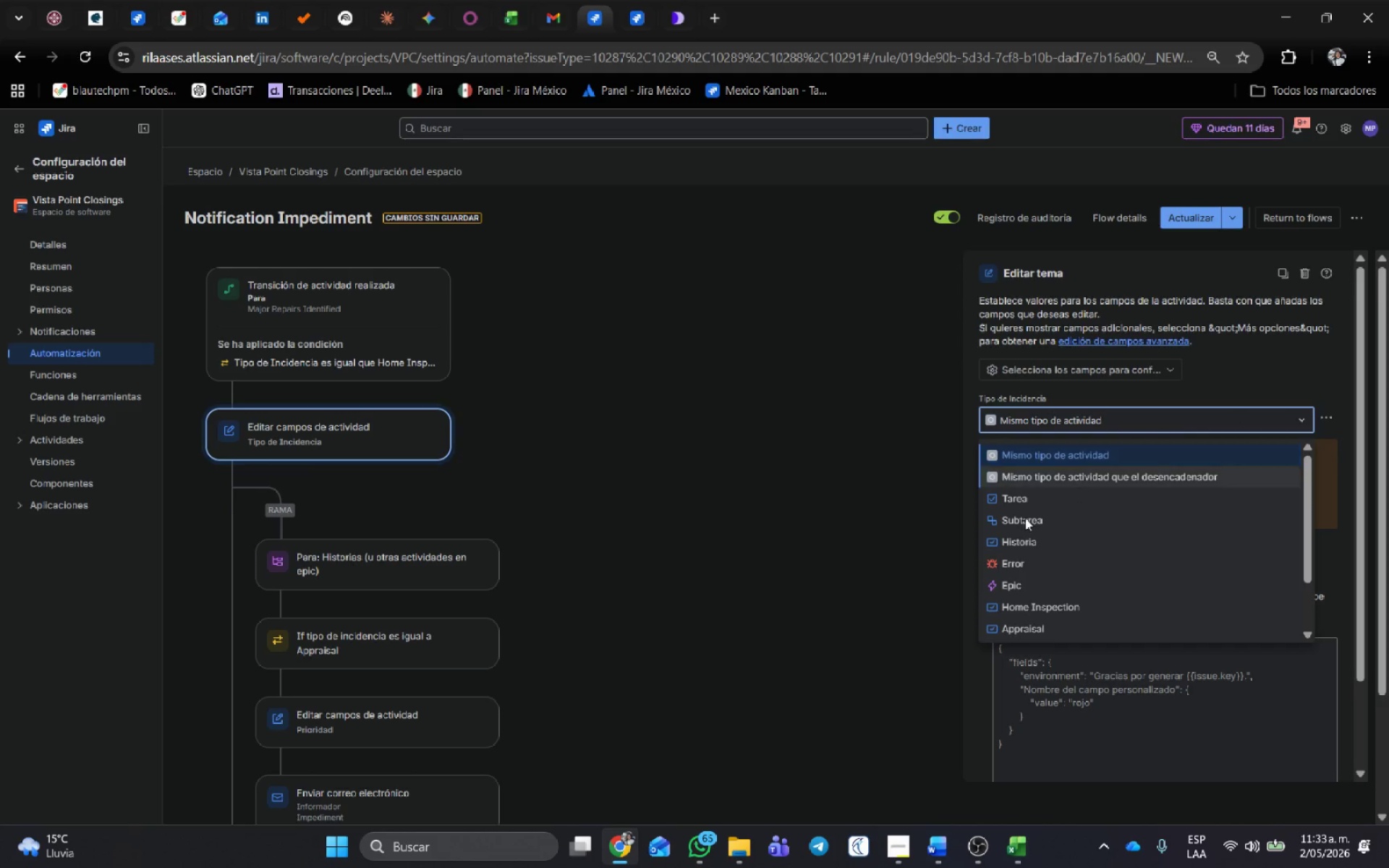 
scroll: coordinate [1045, 595], scroll_direction: down, amount: 2.0
 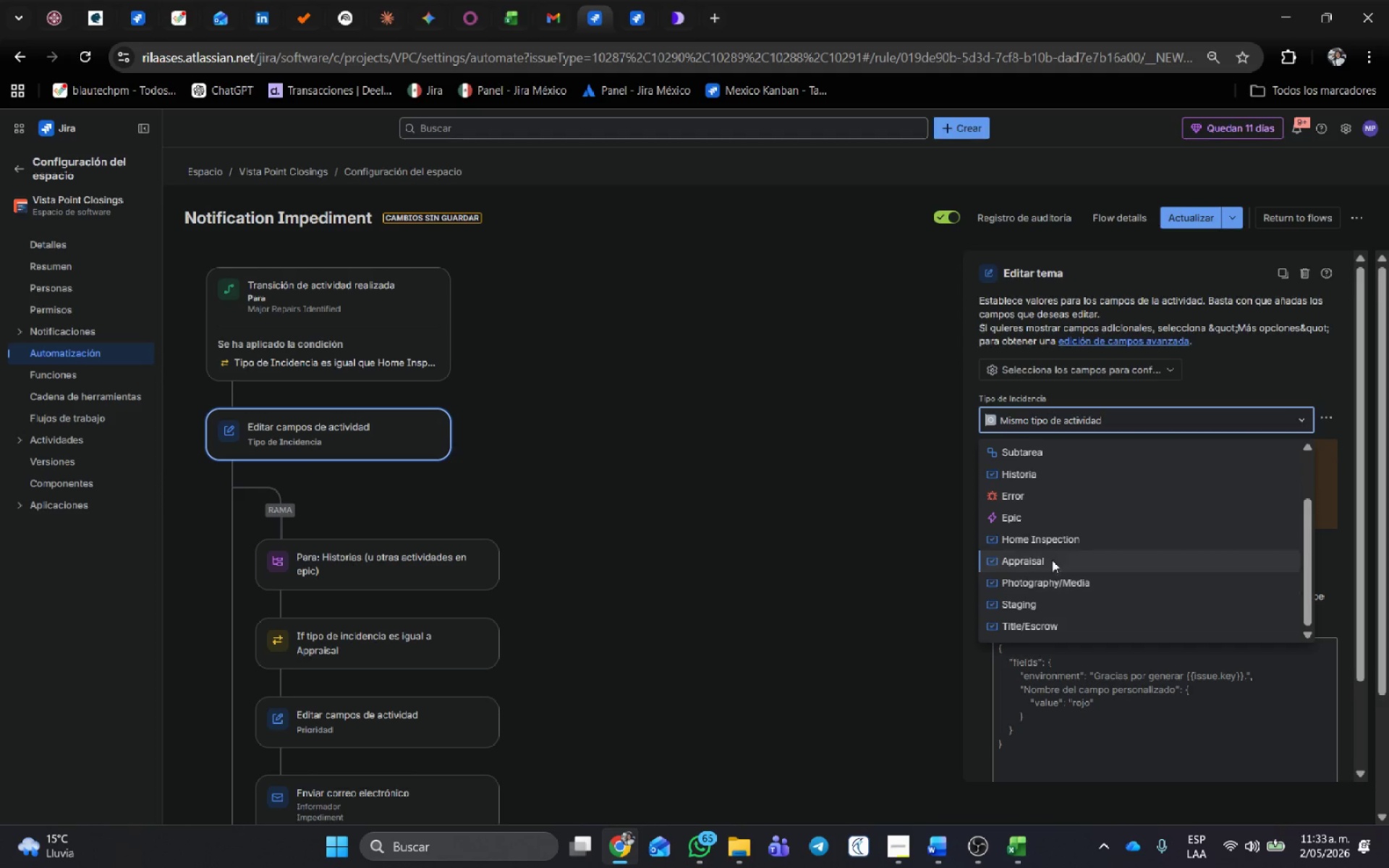 
left_click([1048, 558])
 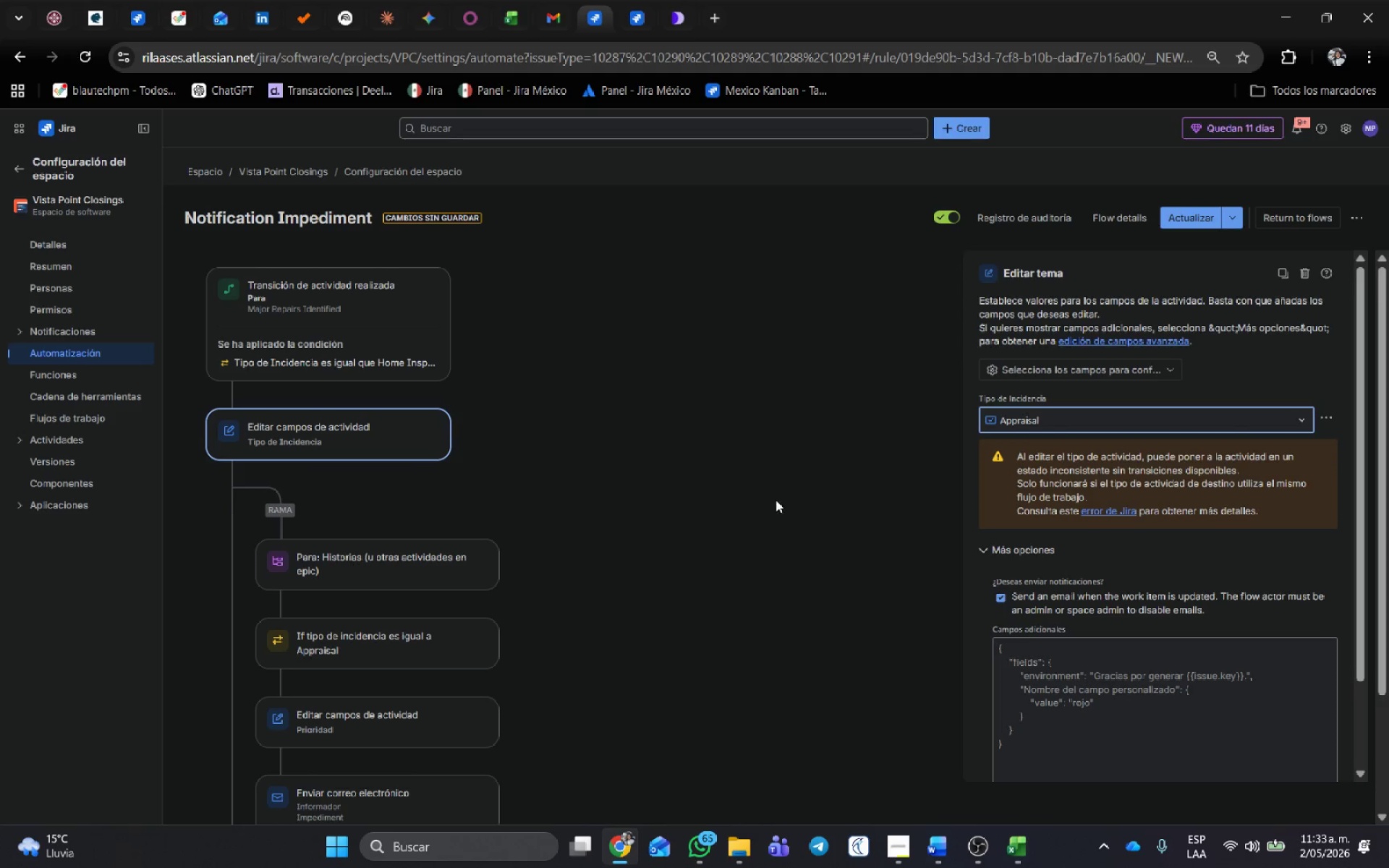 
left_click([764, 490])
 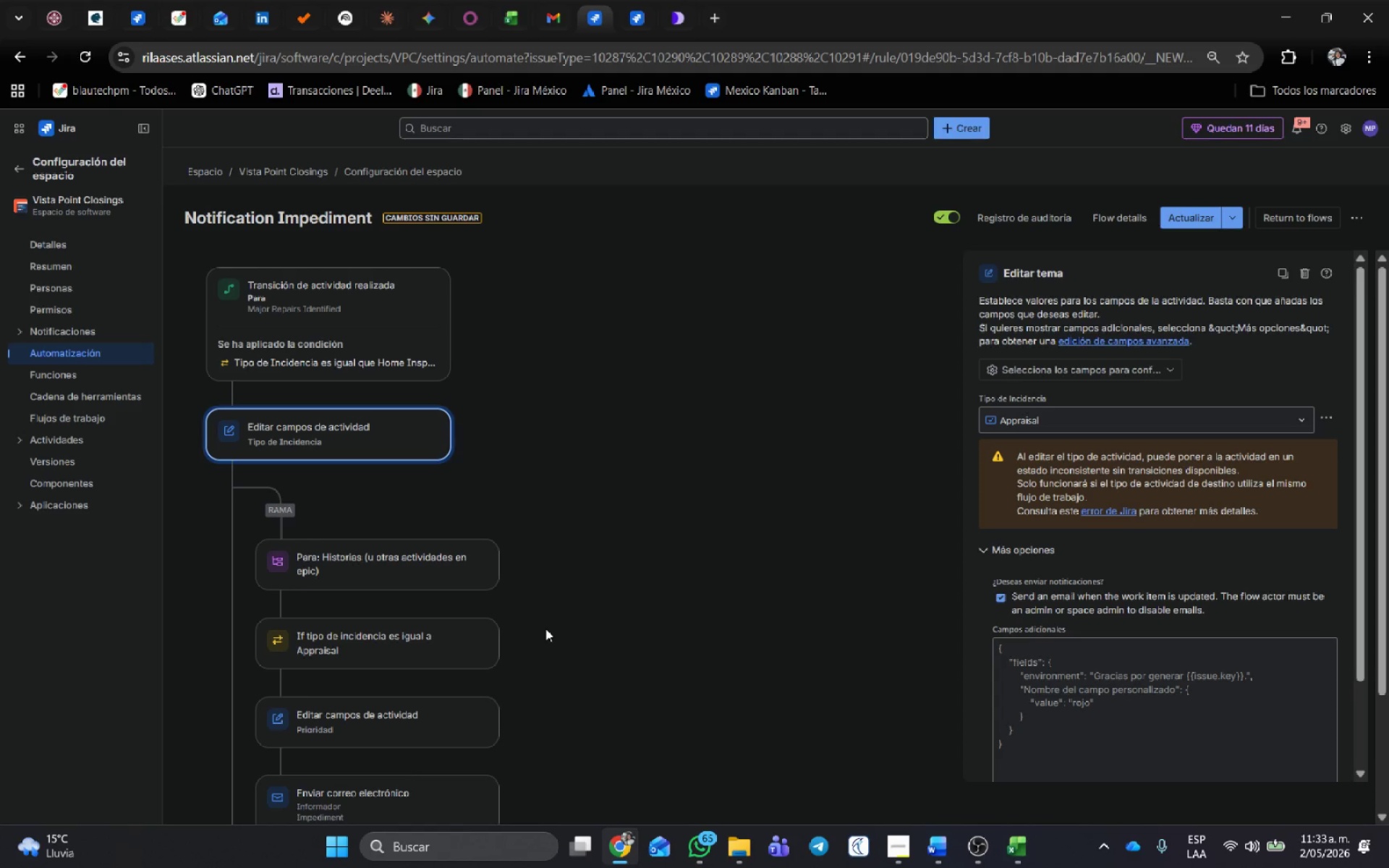 
wait(18.56)
 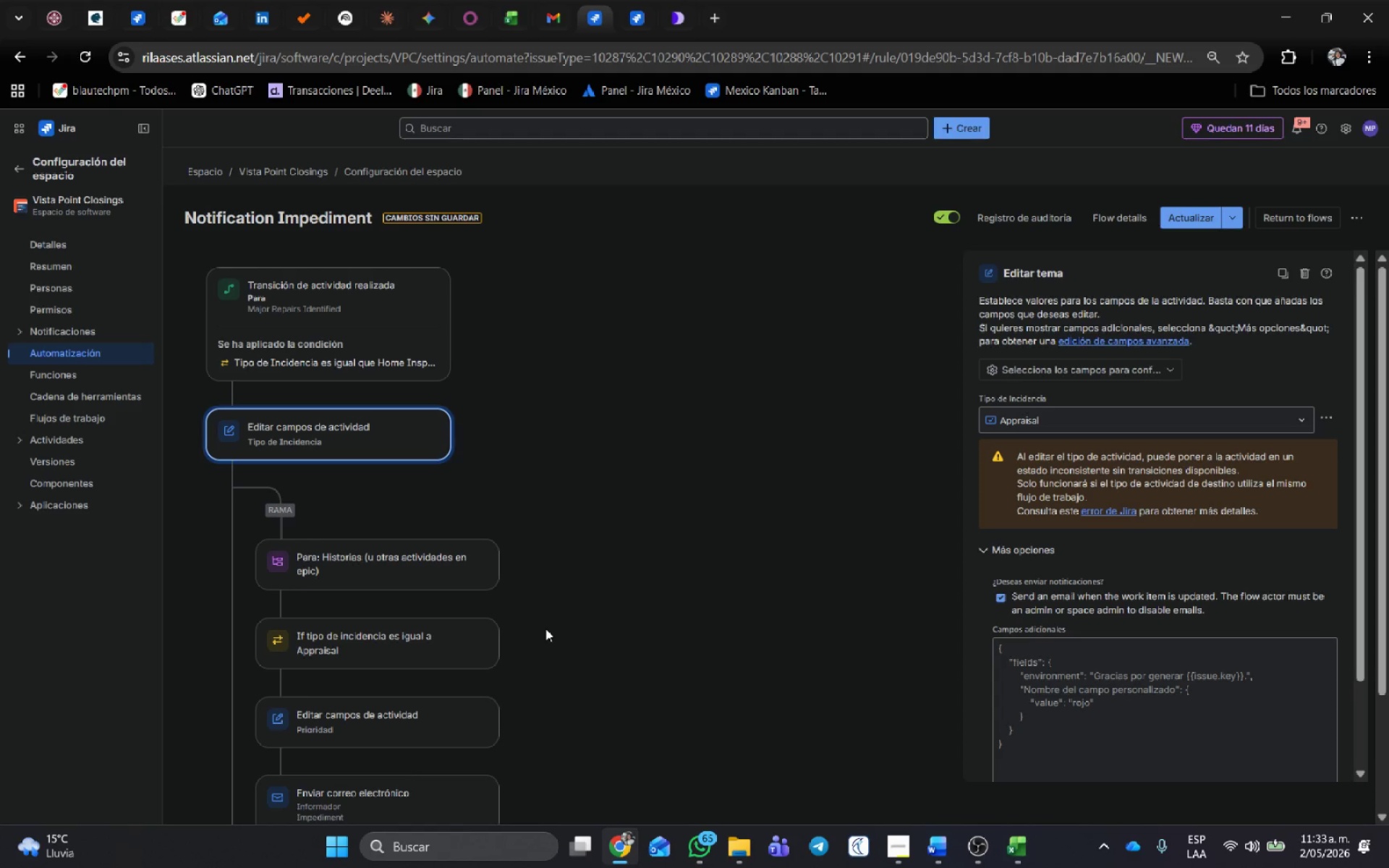 
left_click([375, 555])
 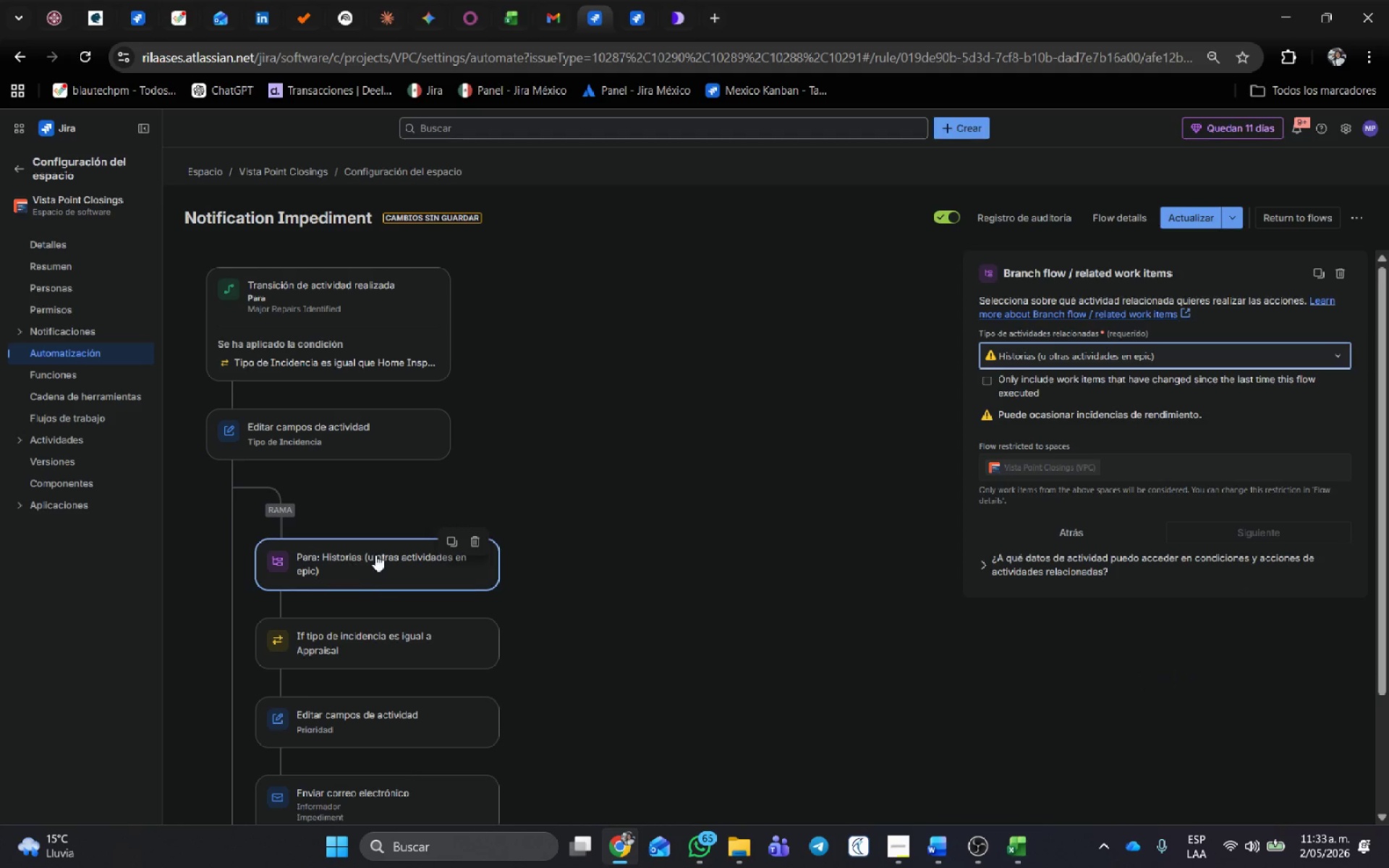 
key(Delete)
 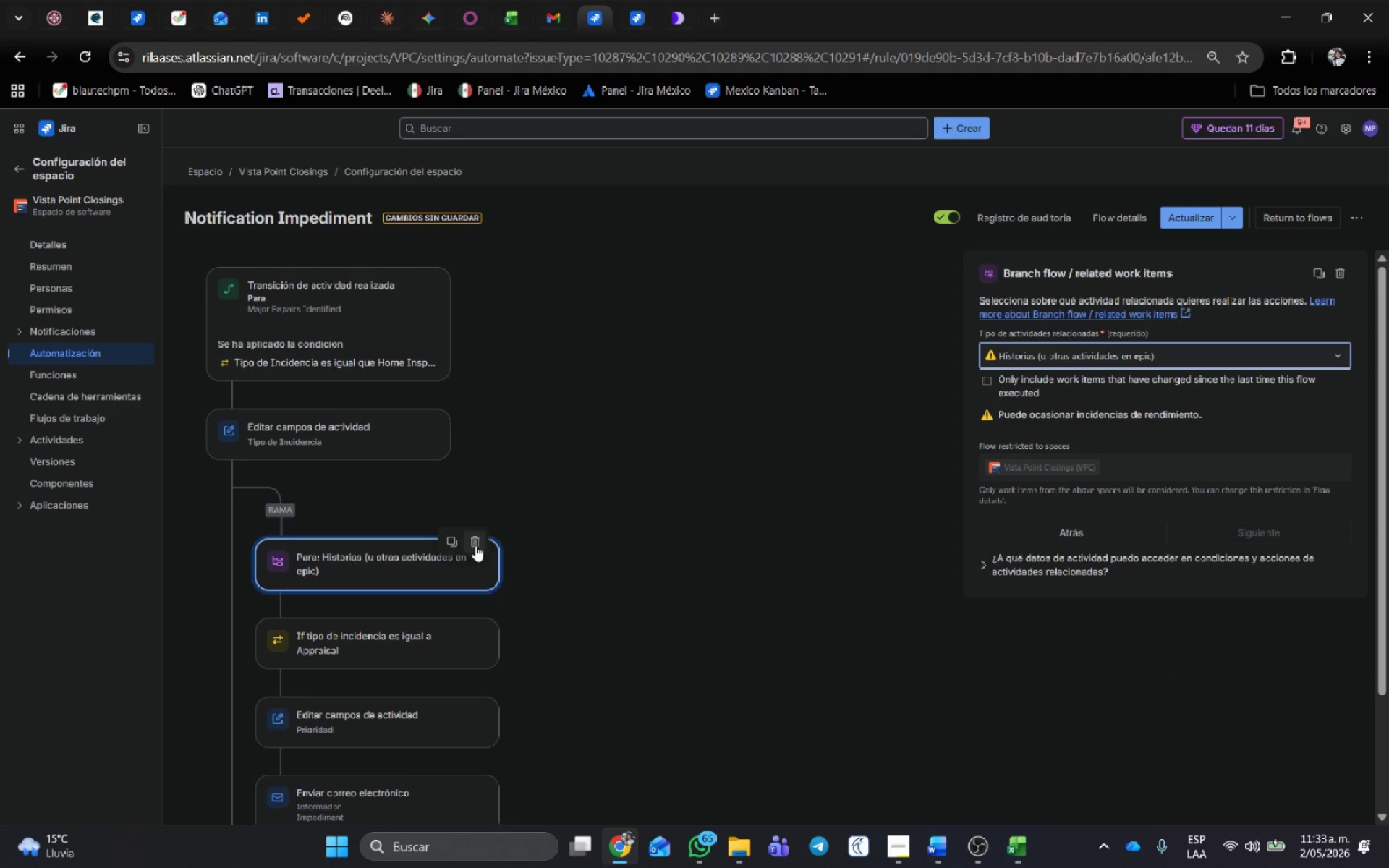 
left_click([475, 542])
 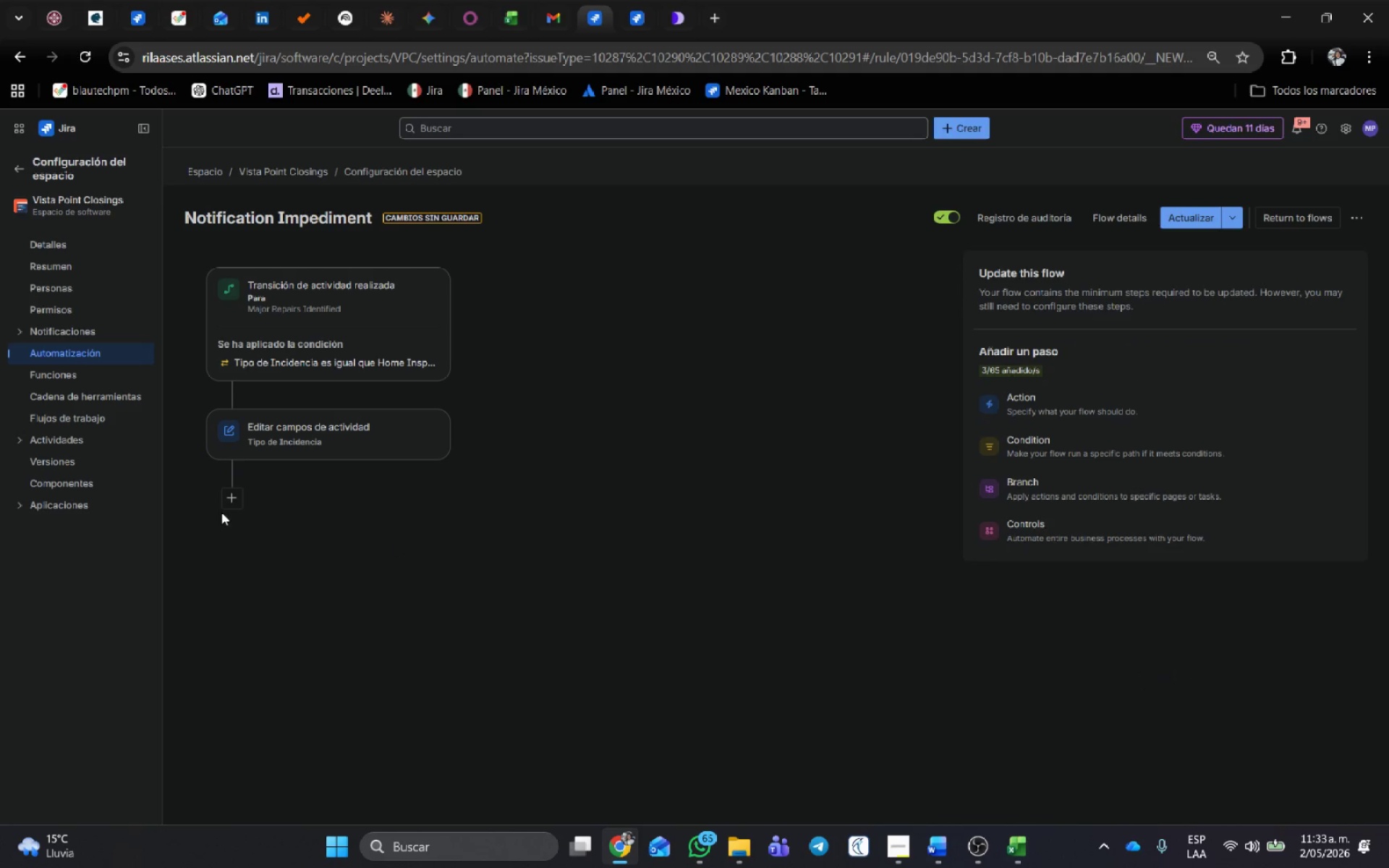 
left_click([232, 501])
 